 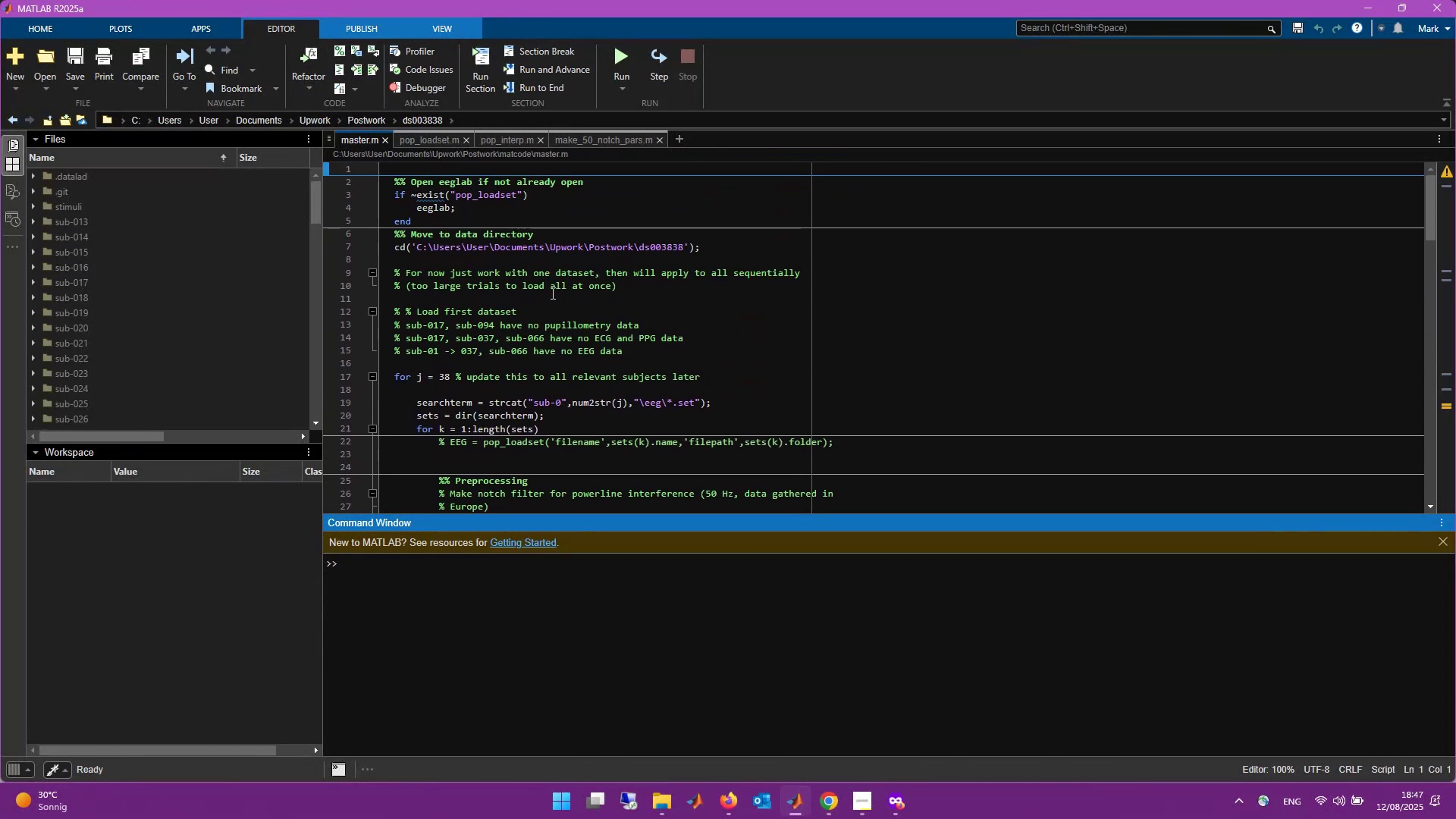 
left_click_drag(start_coordinate=[692, 513], to_coordinate=[687, 618])
 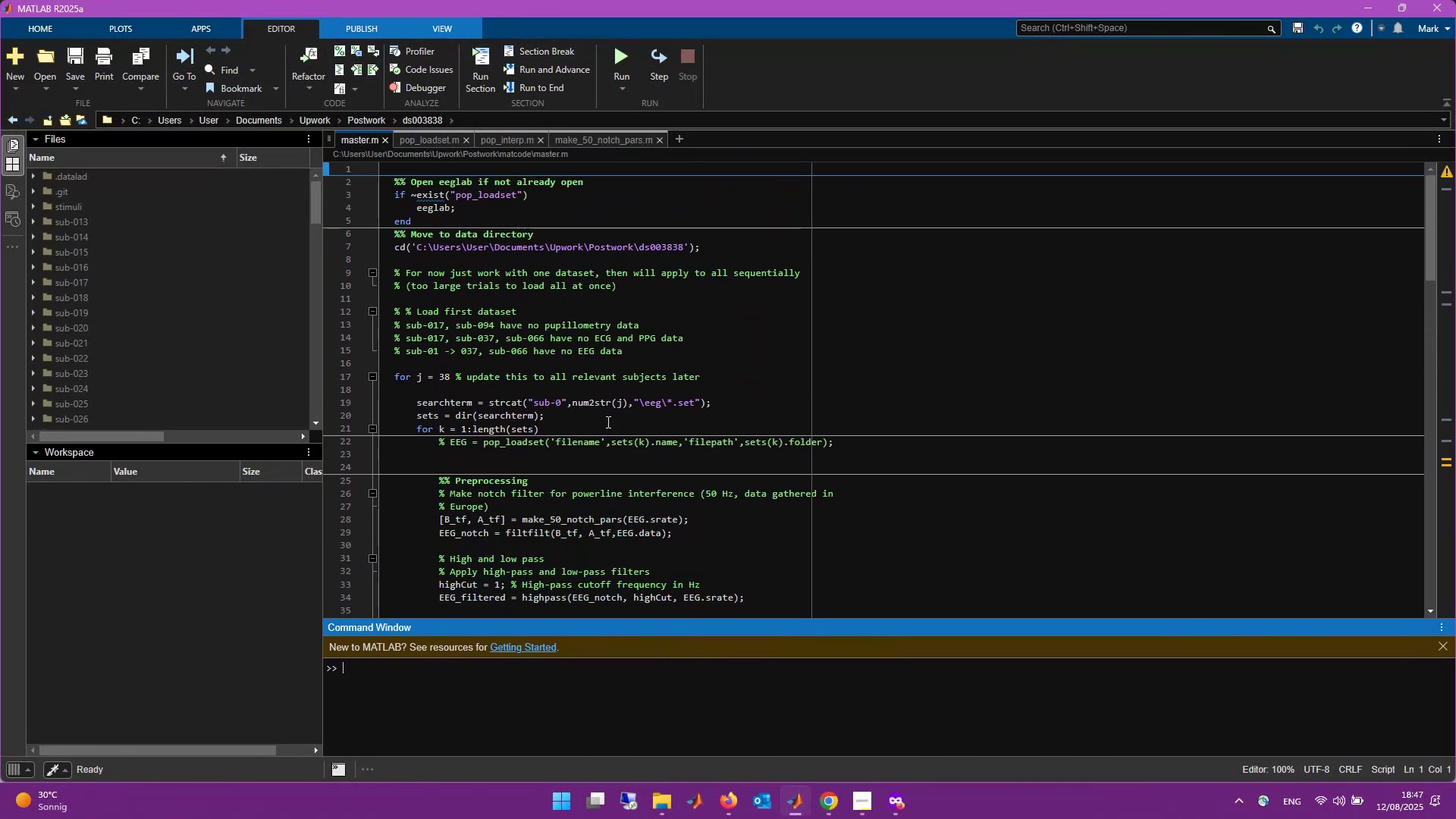 
scroll: coordinate [607, 422], scroll_direction: down, amount: 6.0
 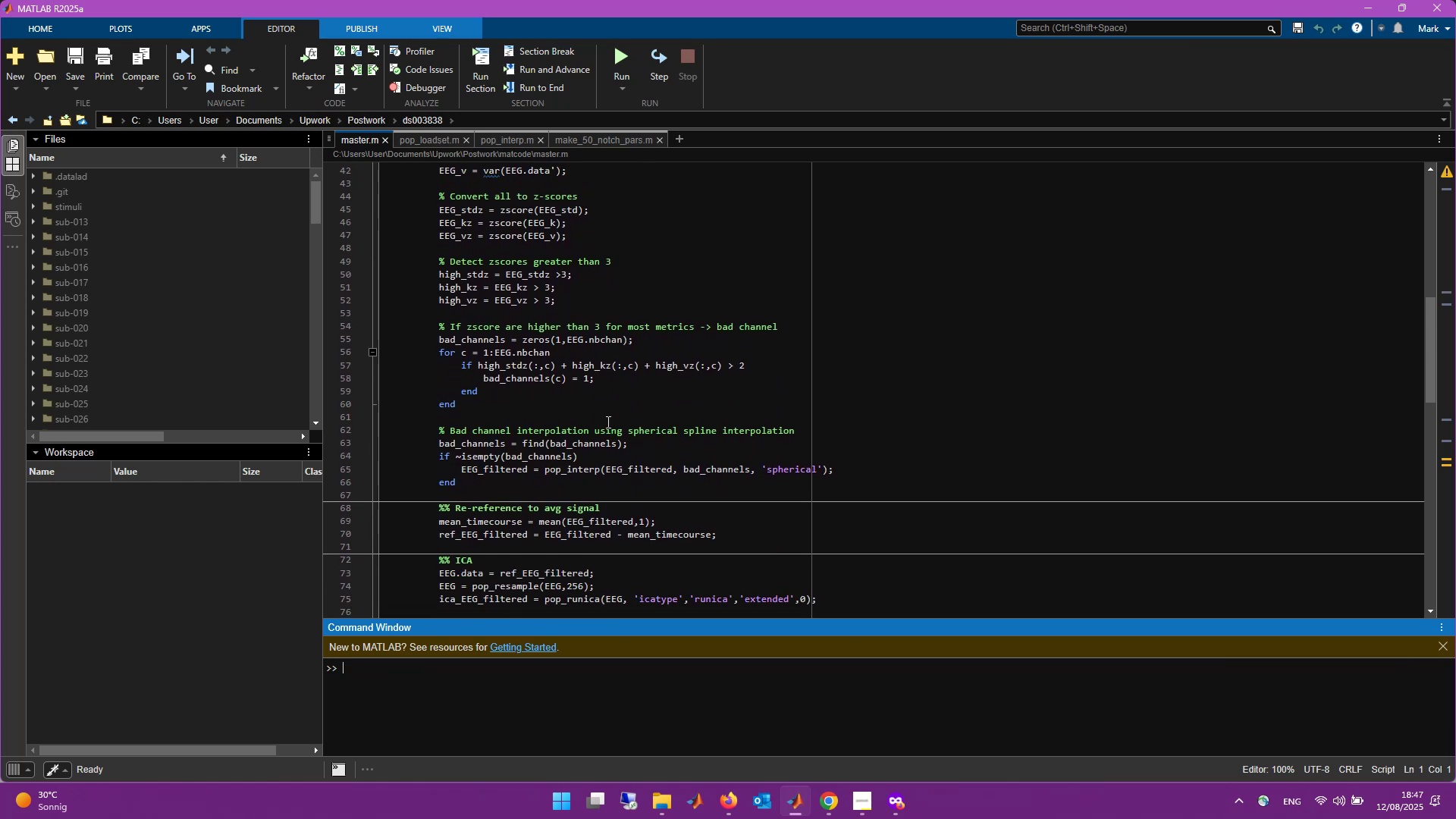 
scroll: coordinate [607, 422], scroll_direction: up, amount: 14.0
 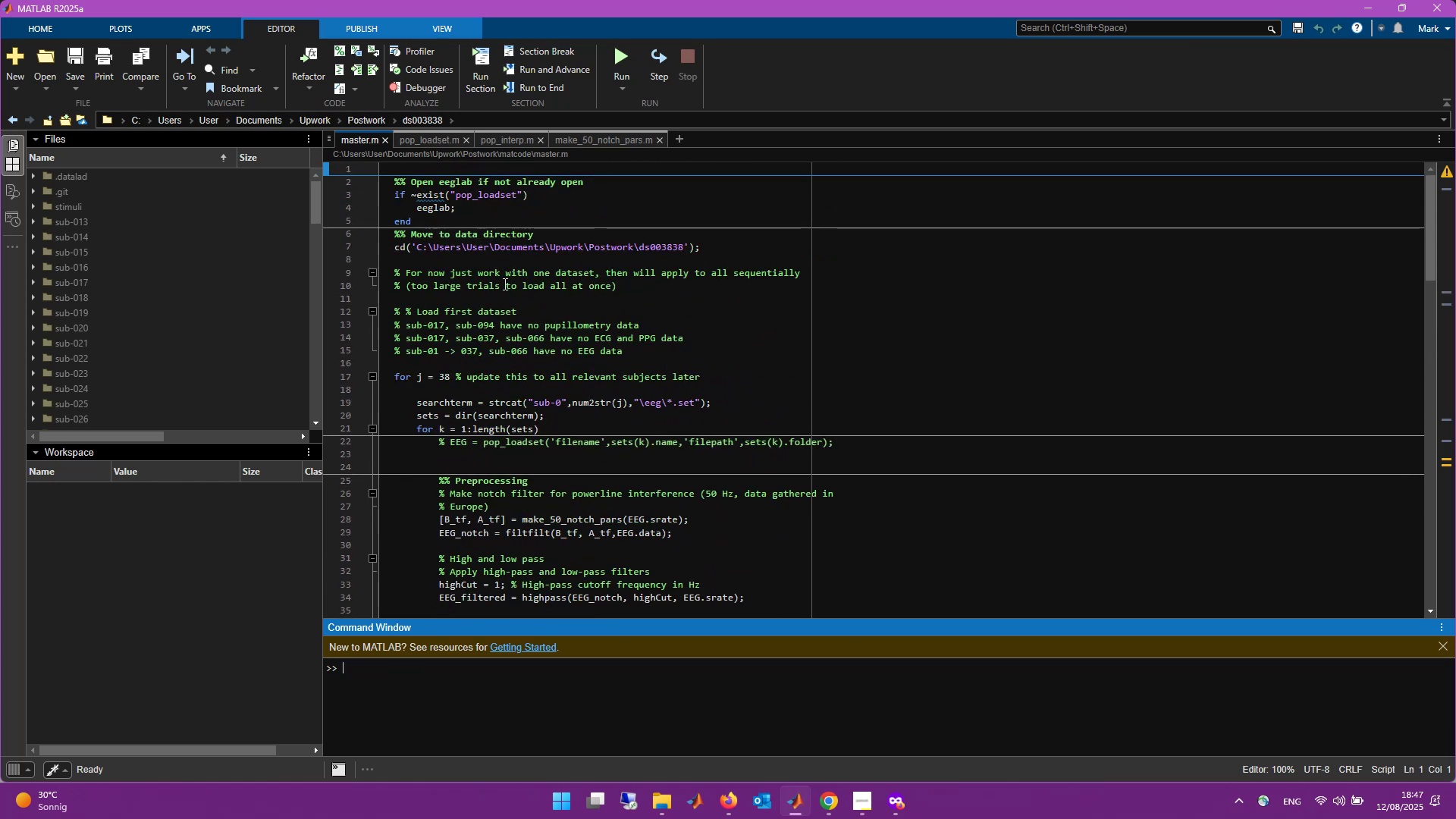 
wait(5.14)
 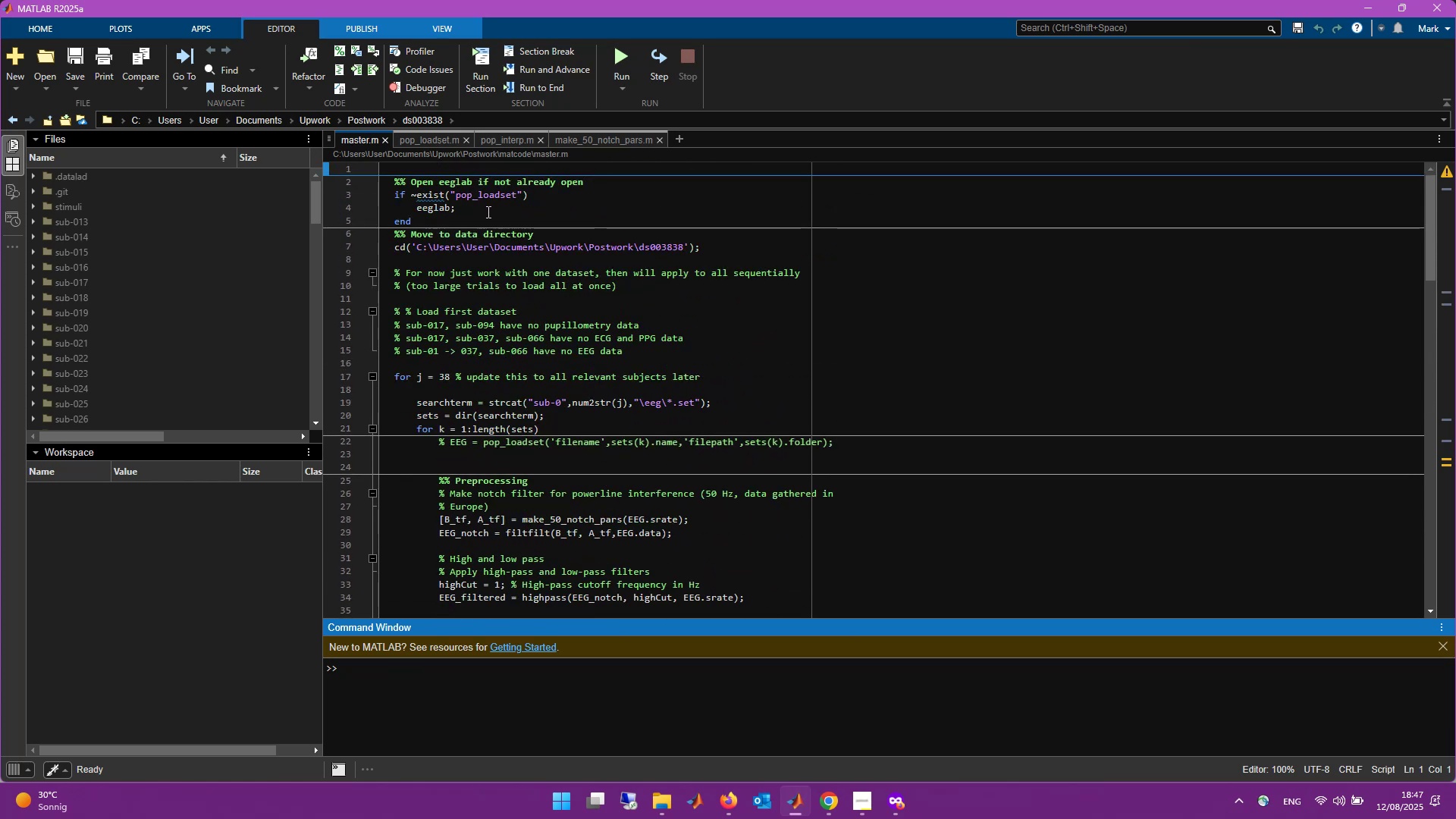 
scroll: coordinate [507, 330], scroll_direction: down, amount: 10.0
 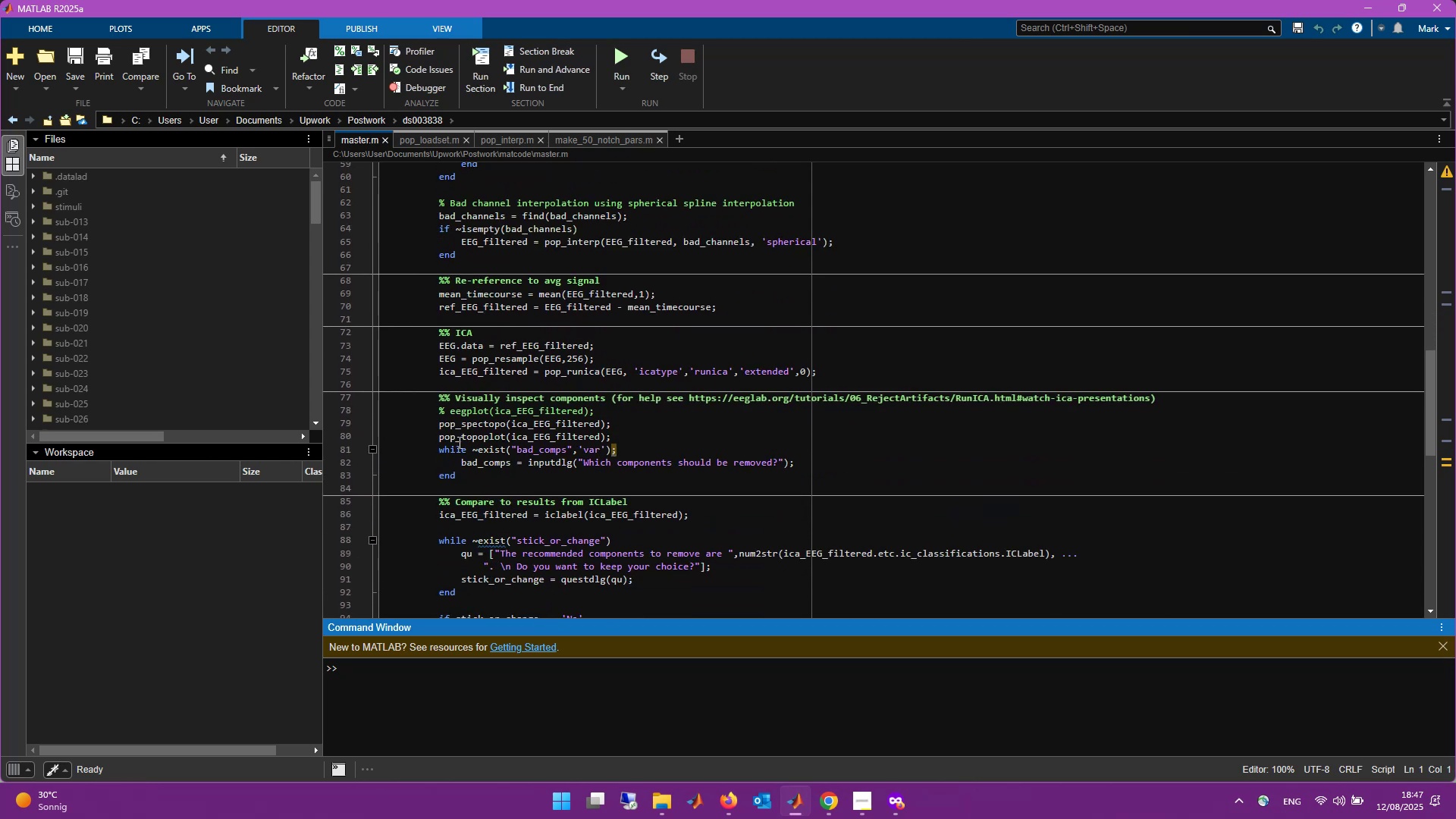 
left_click([626, 49])
 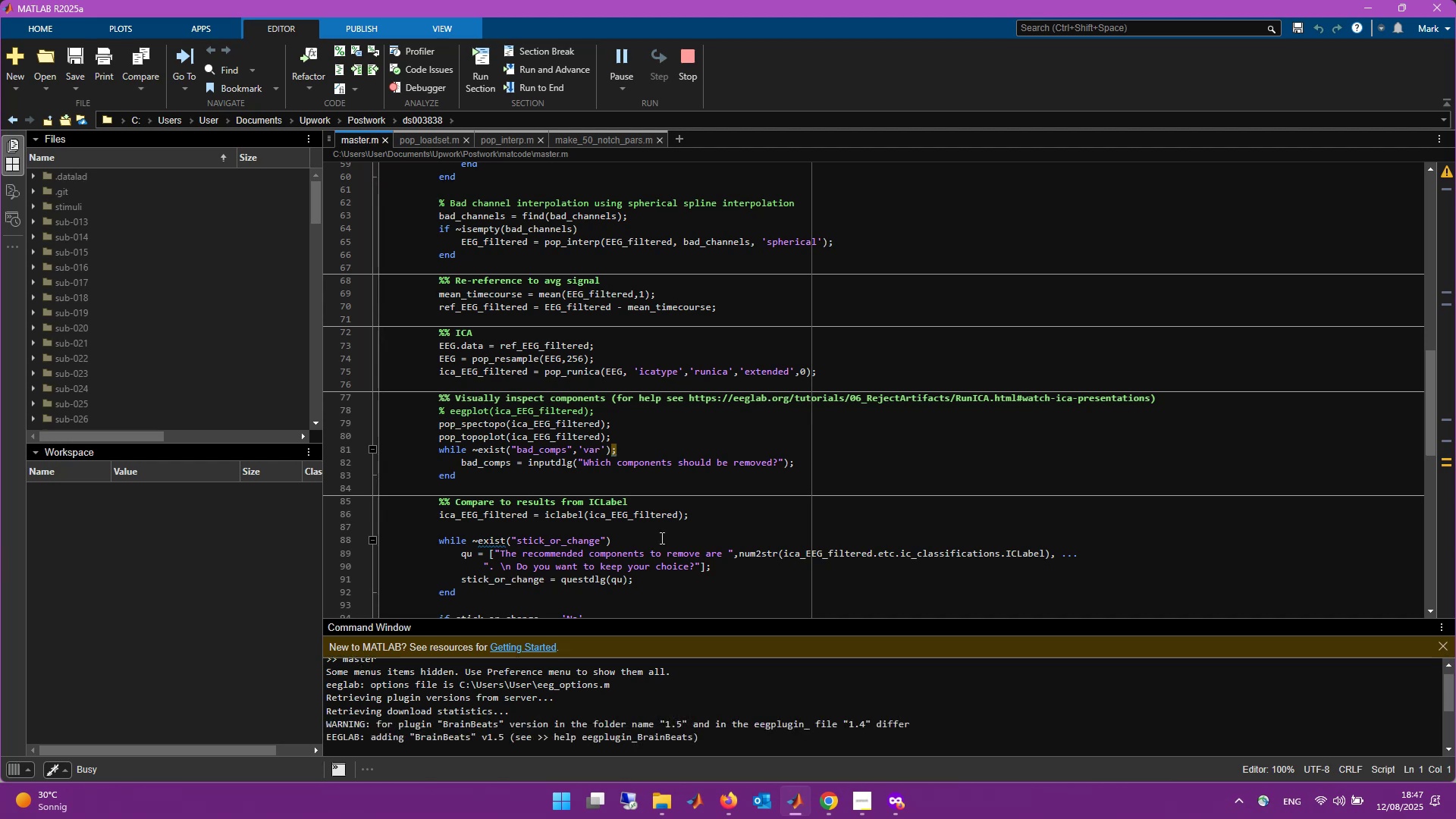 
wait(12.74)
 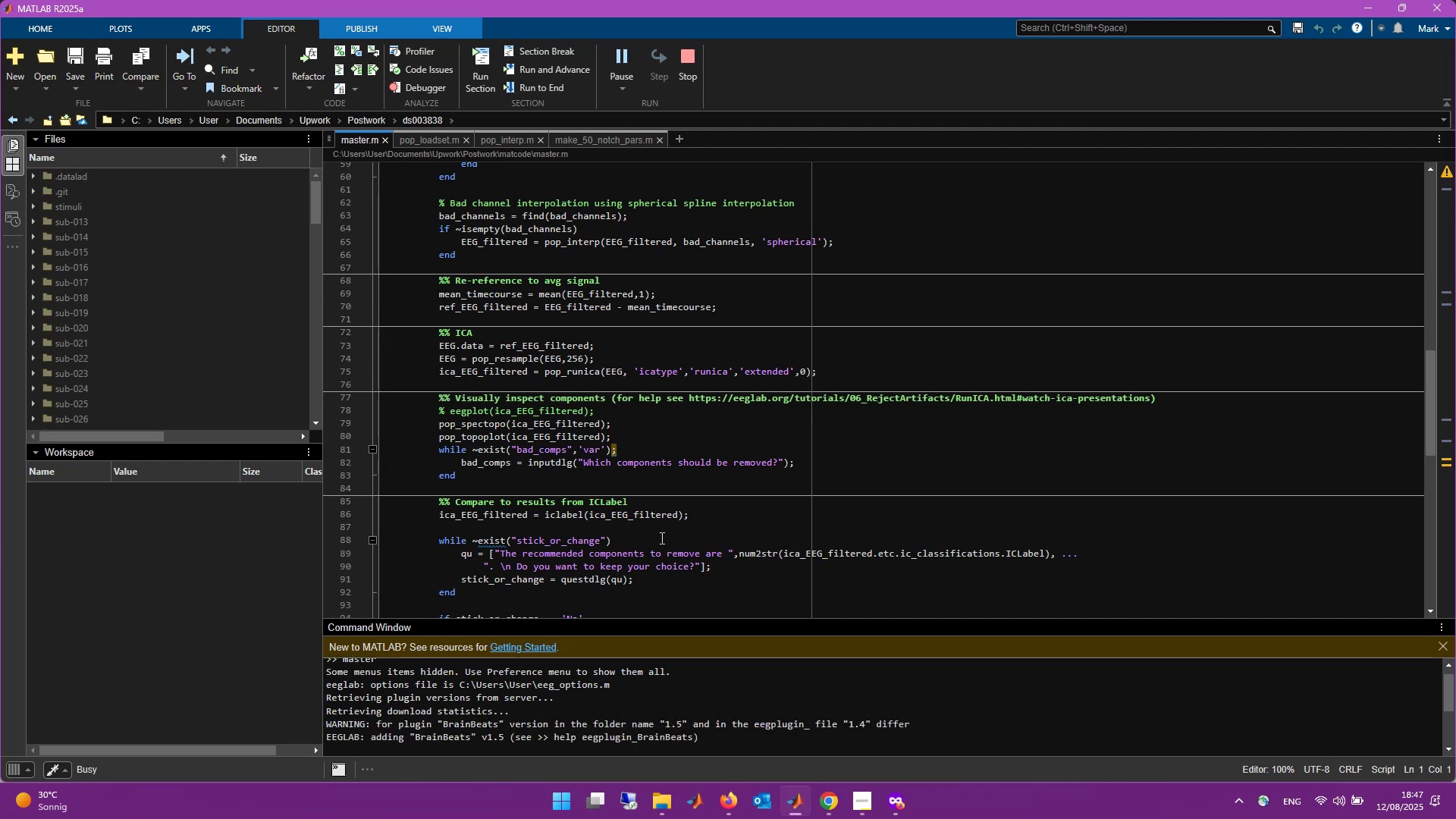 
left_click_drag(start_coordinate=[636, 617], to_coordinate=[645, 551])
 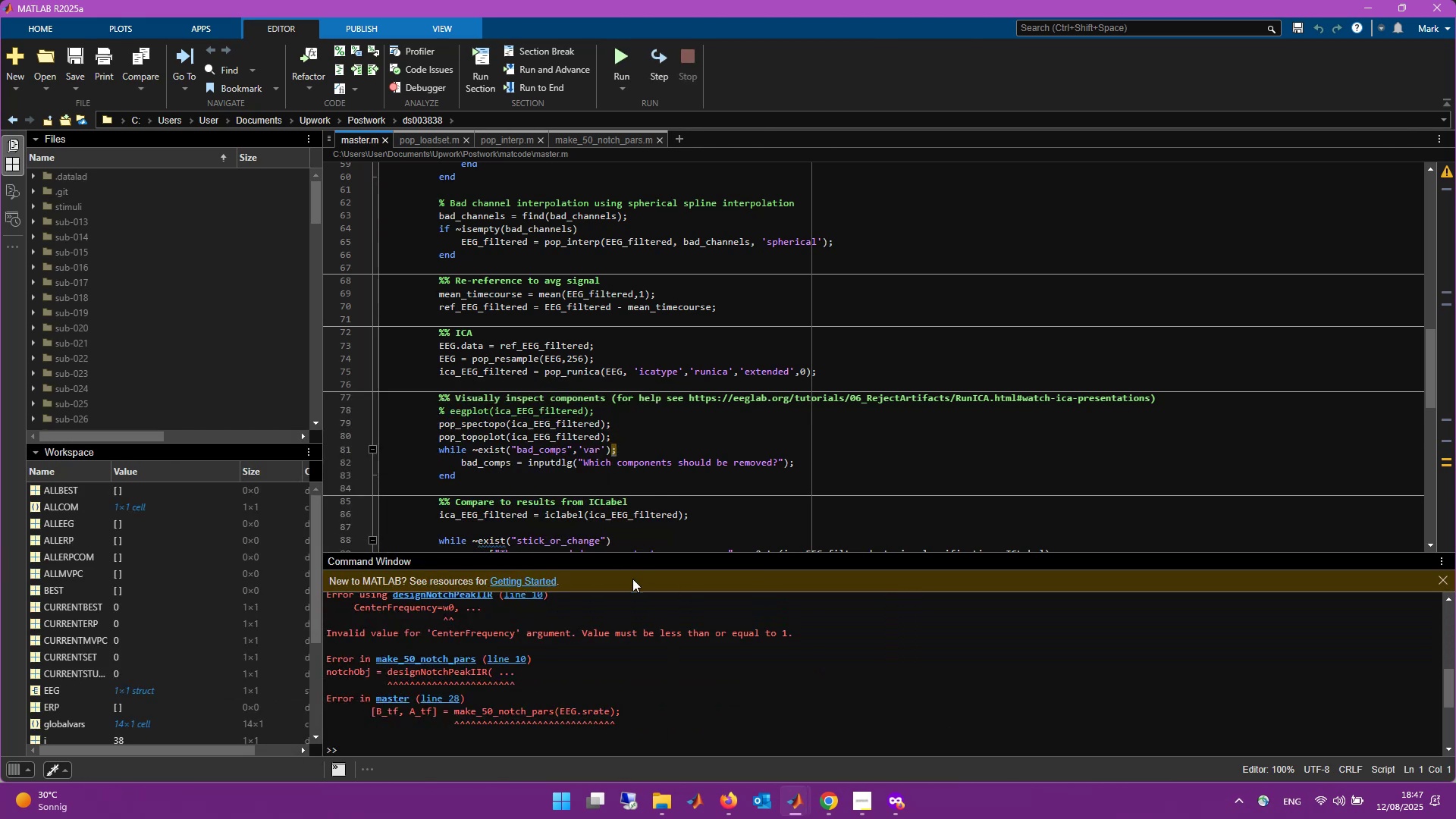 
scroll: coordinate [606, 664], scroll_direction: up, amount: 1.0
 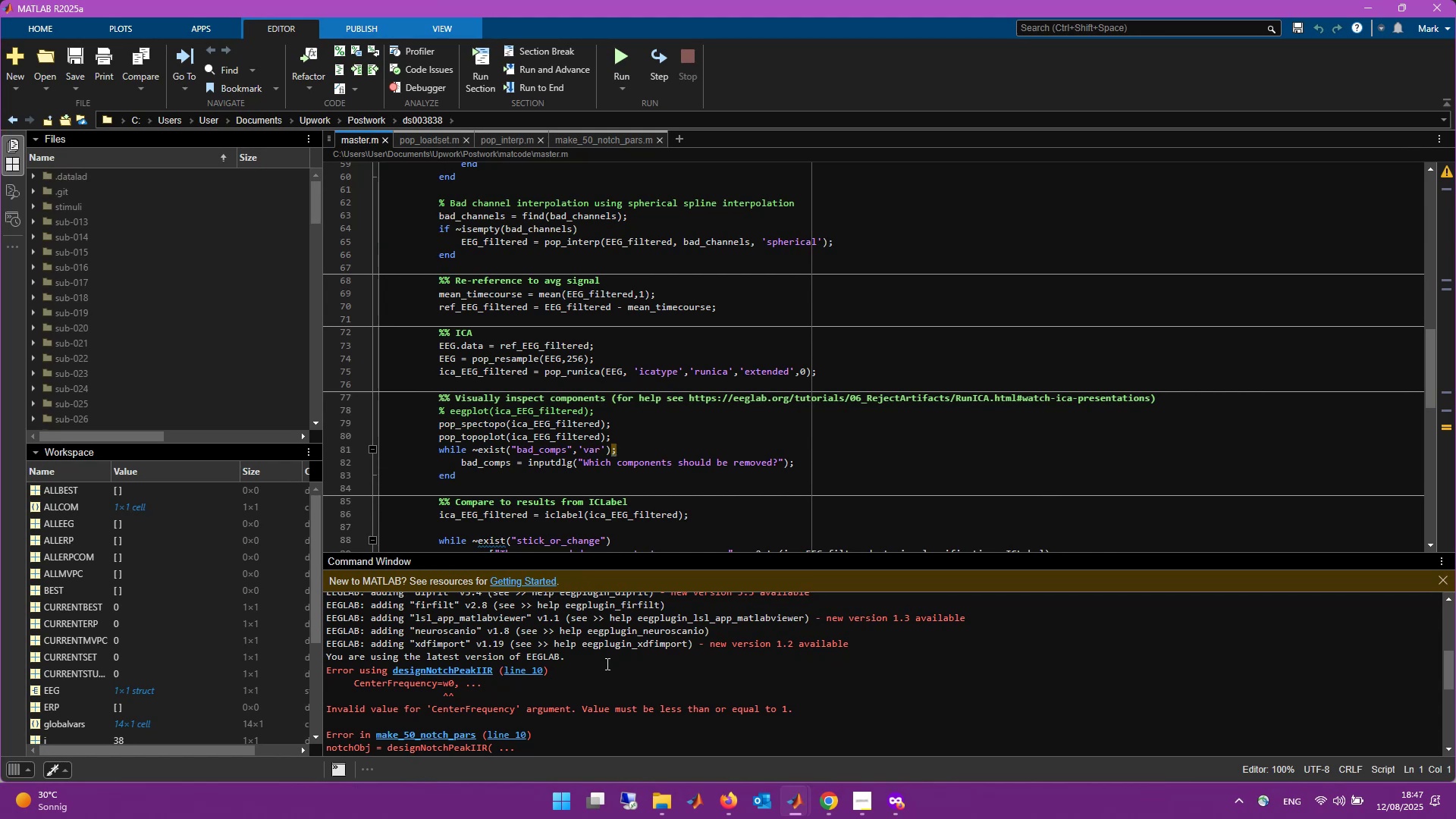 
wait(5.14)
 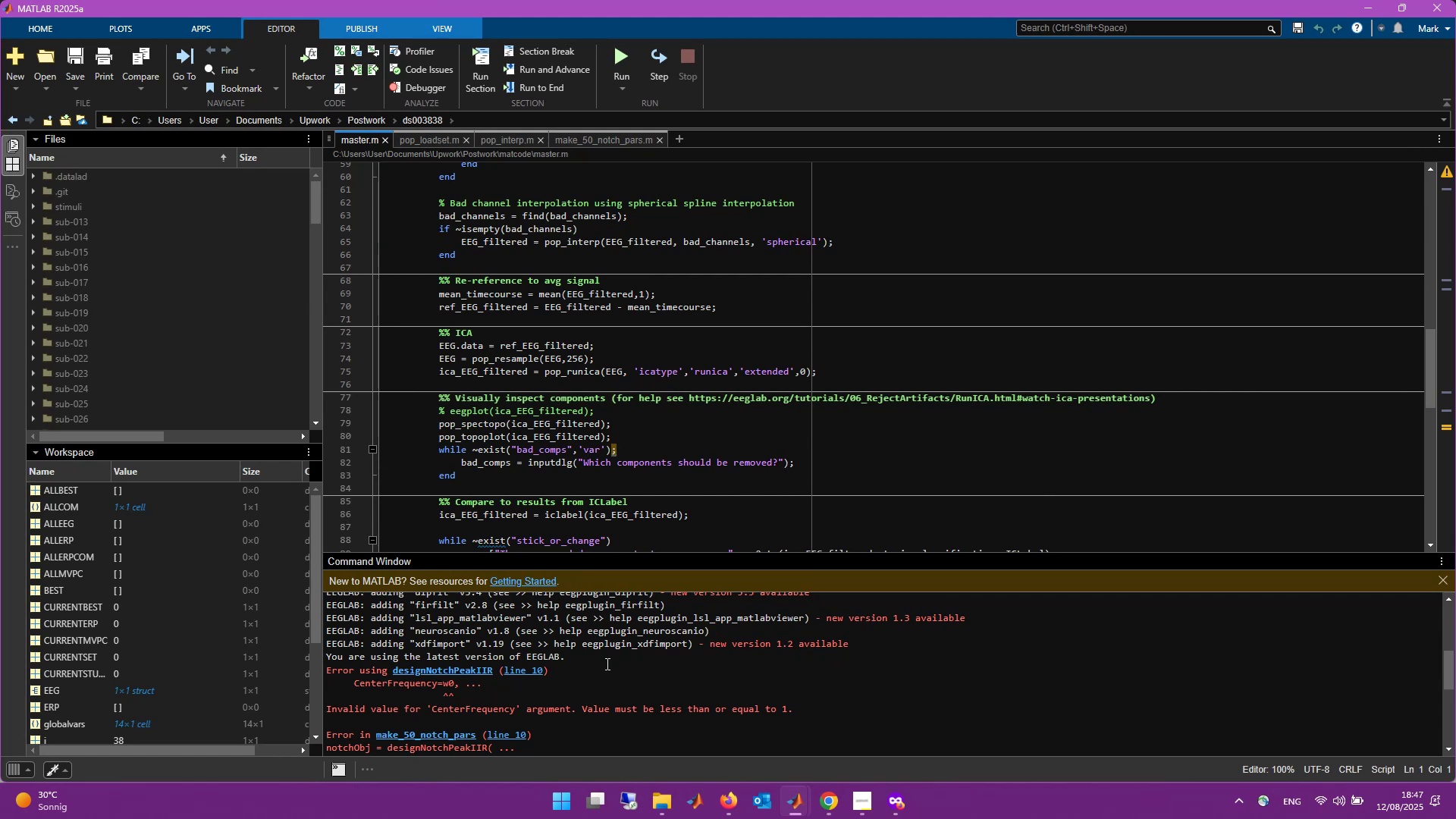 
left_click_drag(start_coordinate=[638, 553], to_coordinate=[645, 487])
 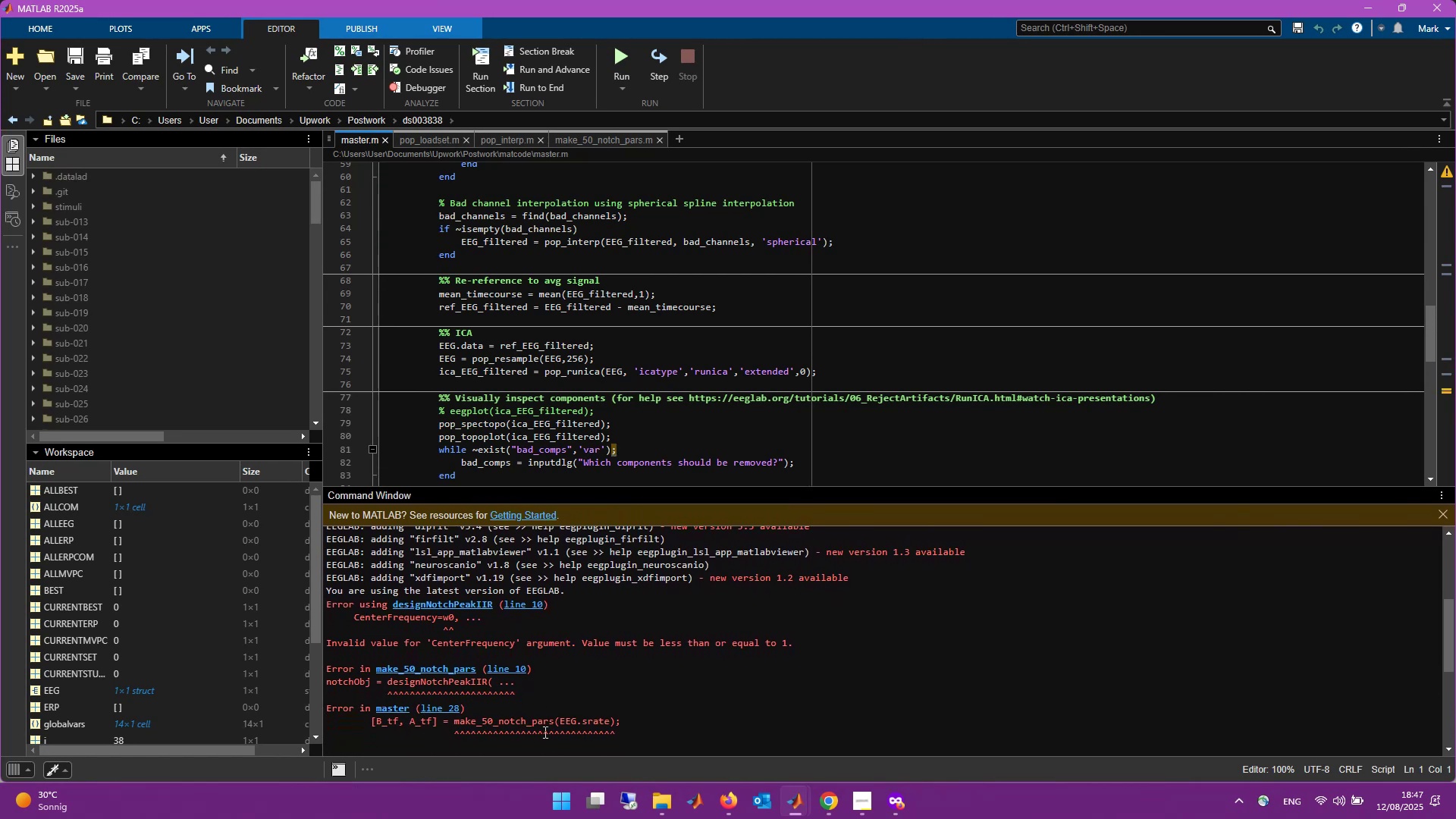 
mouse_move([478, 656])
 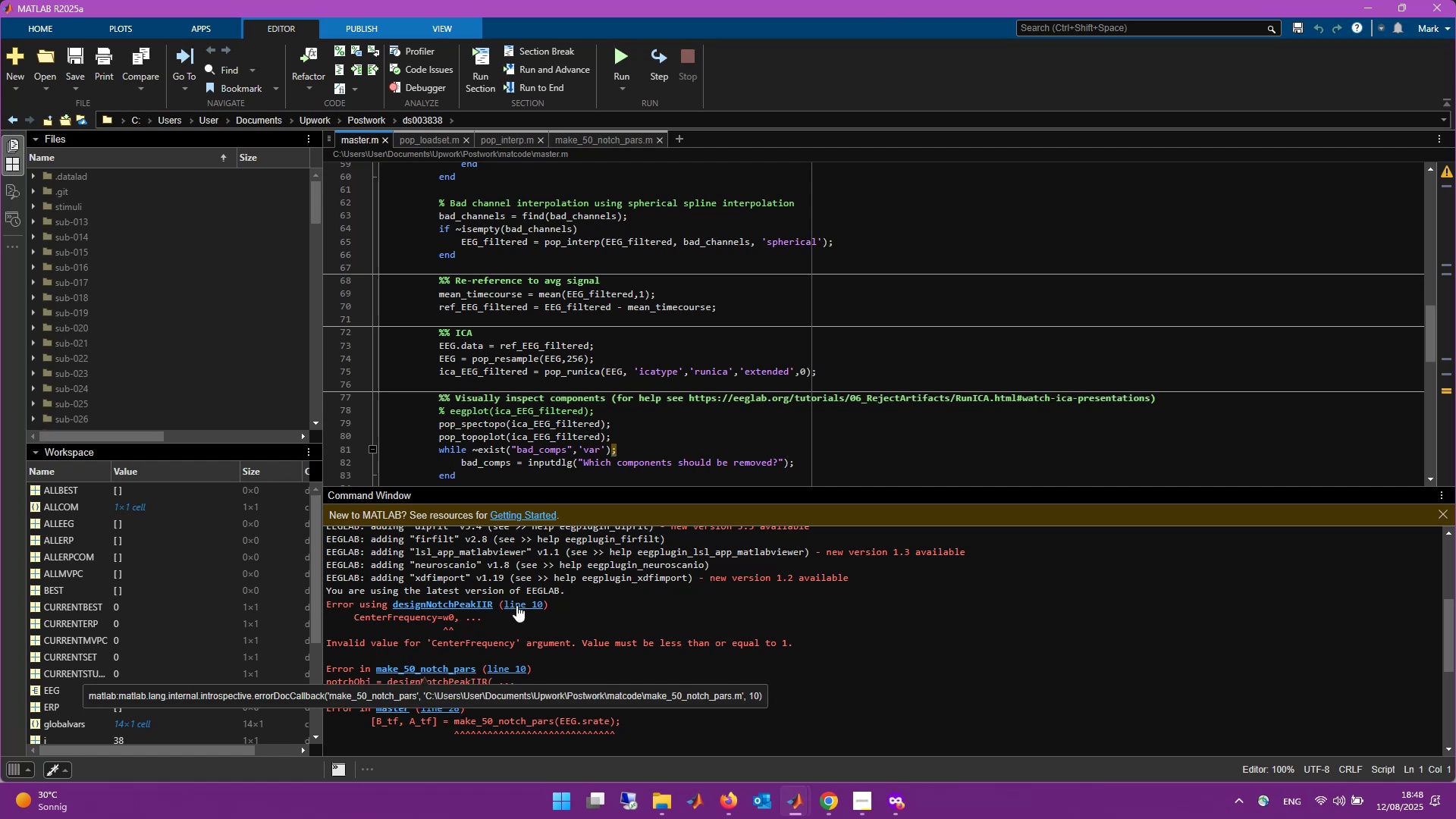 
left_click([517, 605])
 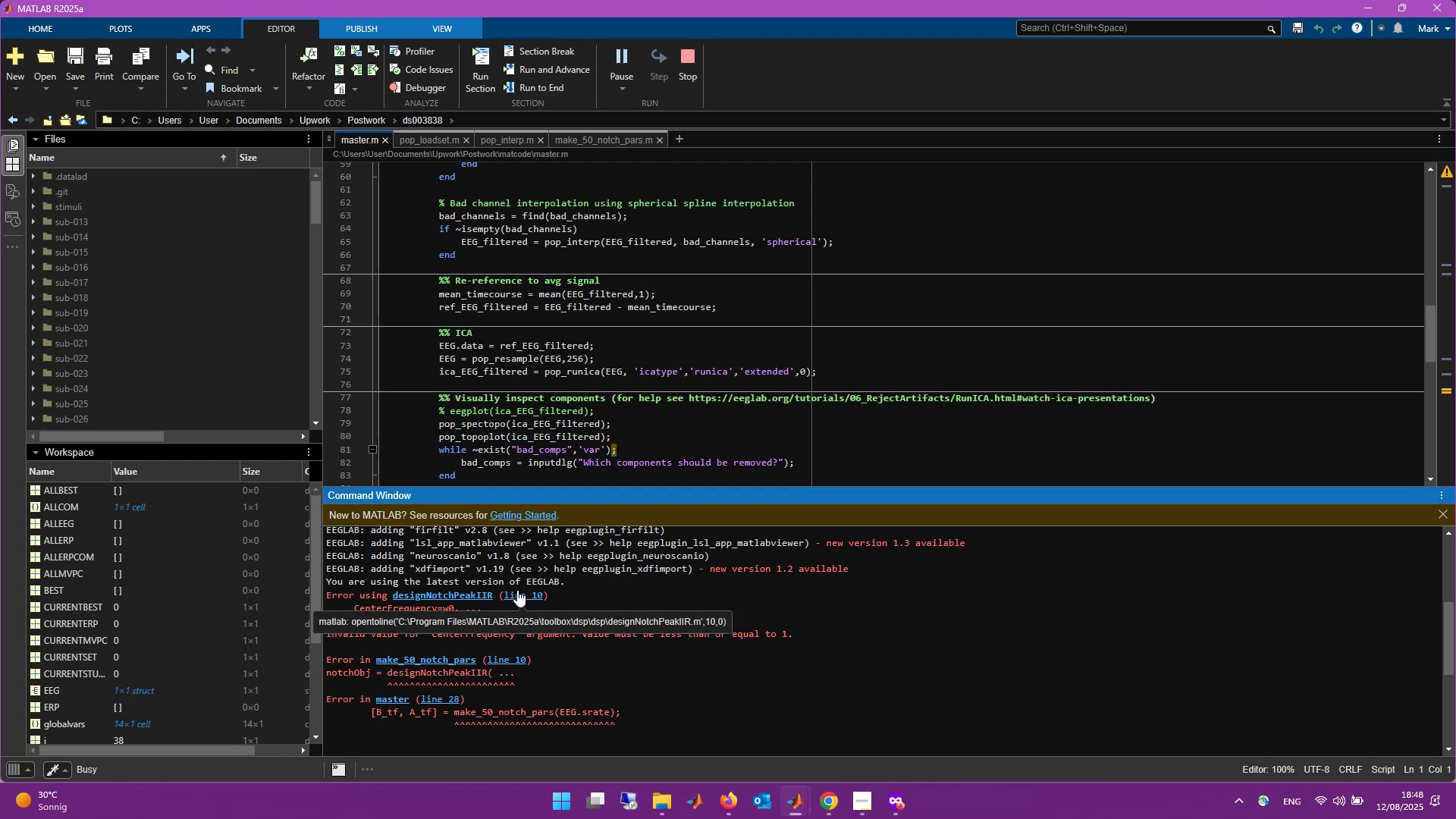 
left_click([517, 590])
 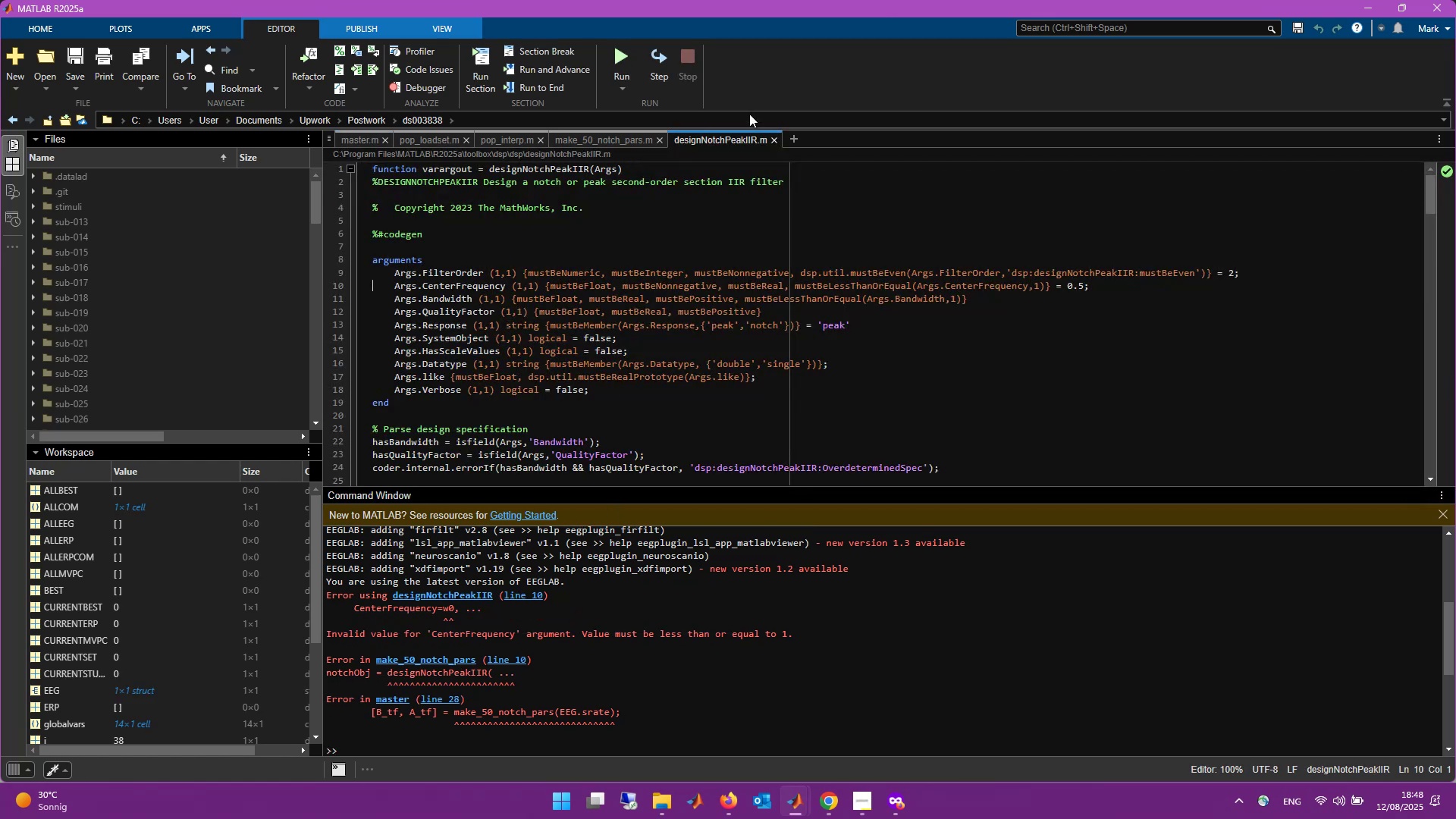 
left_click([774, 140])
 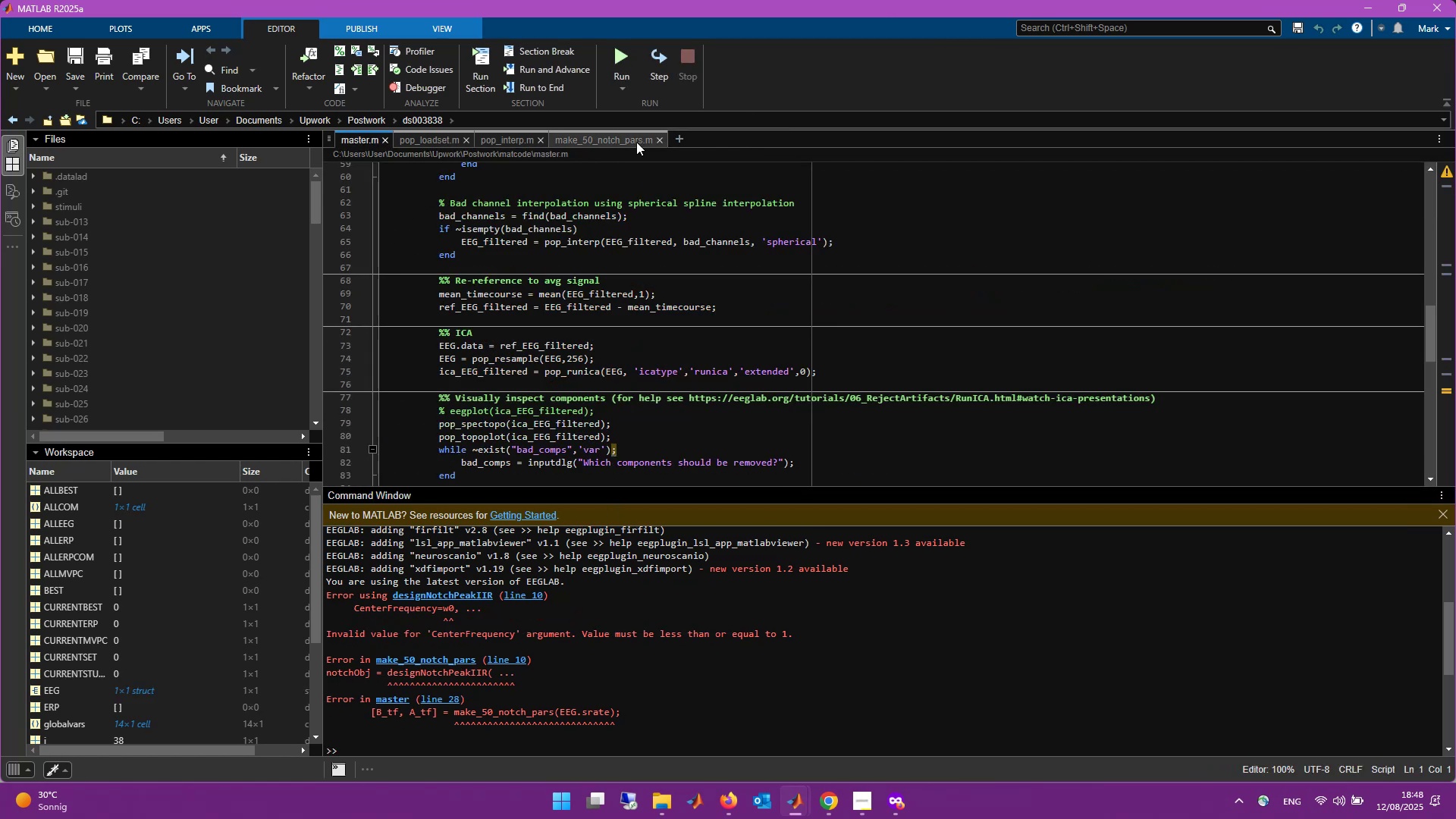 
left_click([632, 142])
 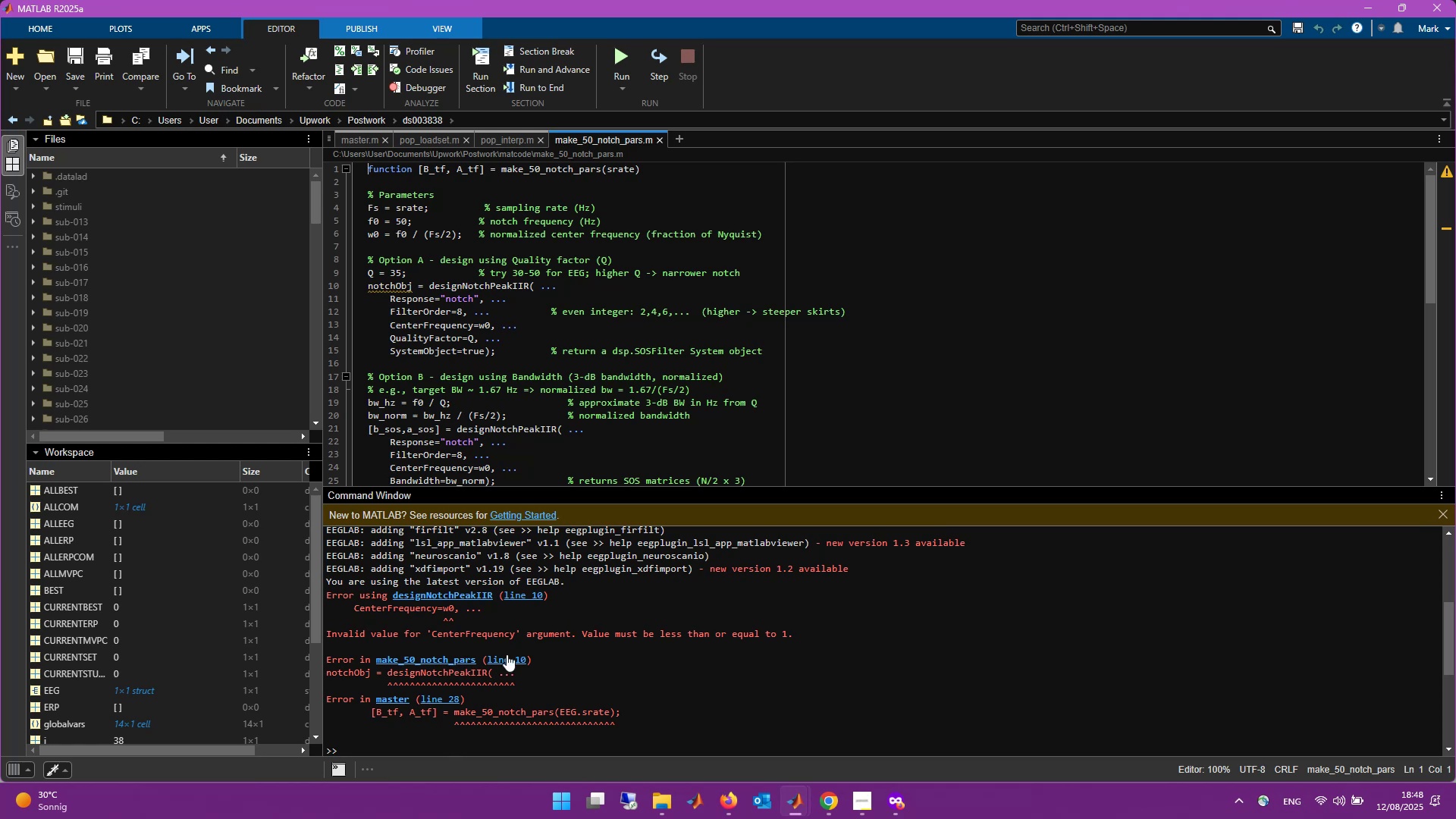 
left_click([507, 657])
 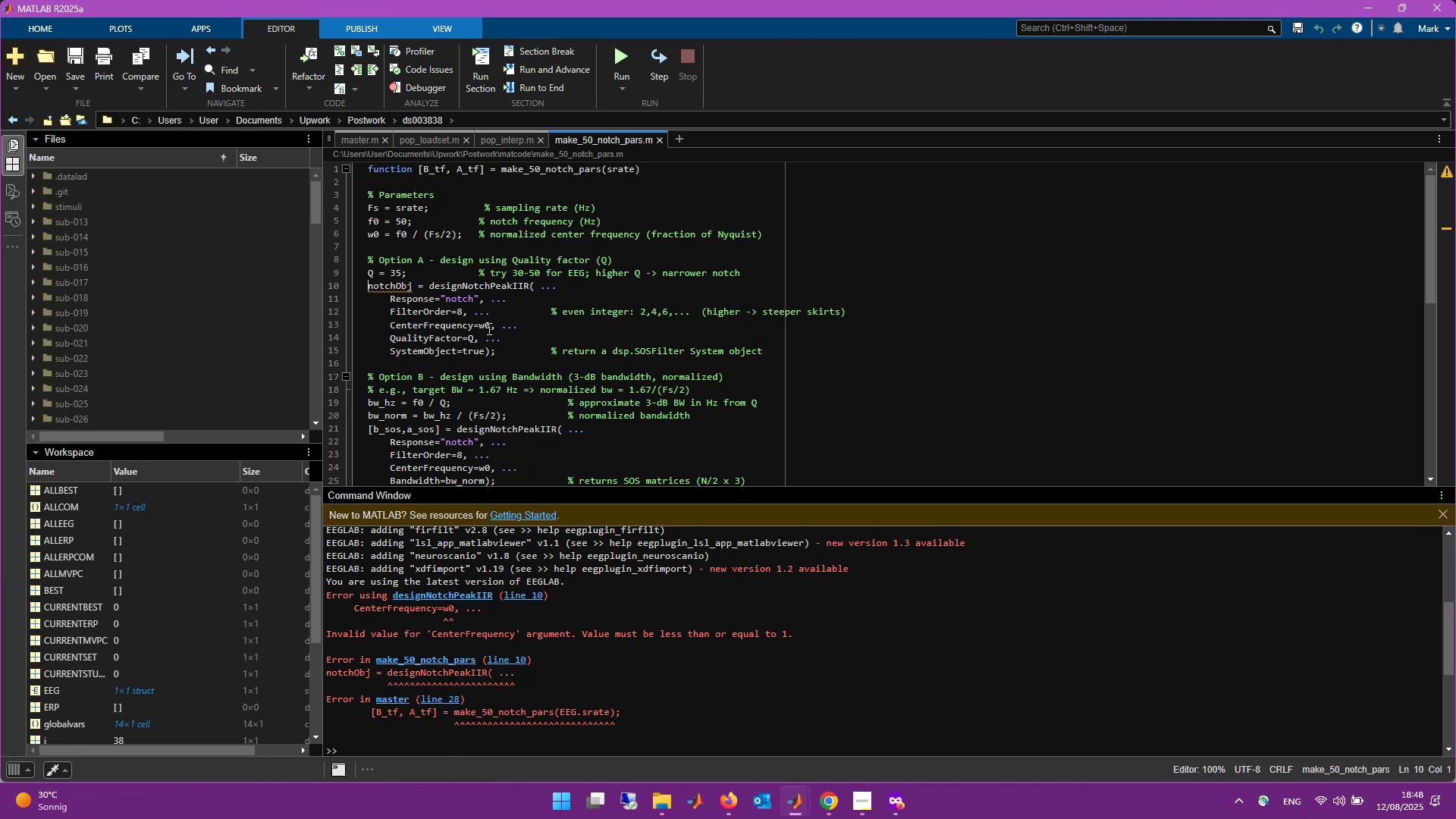 
wait(6.86)
 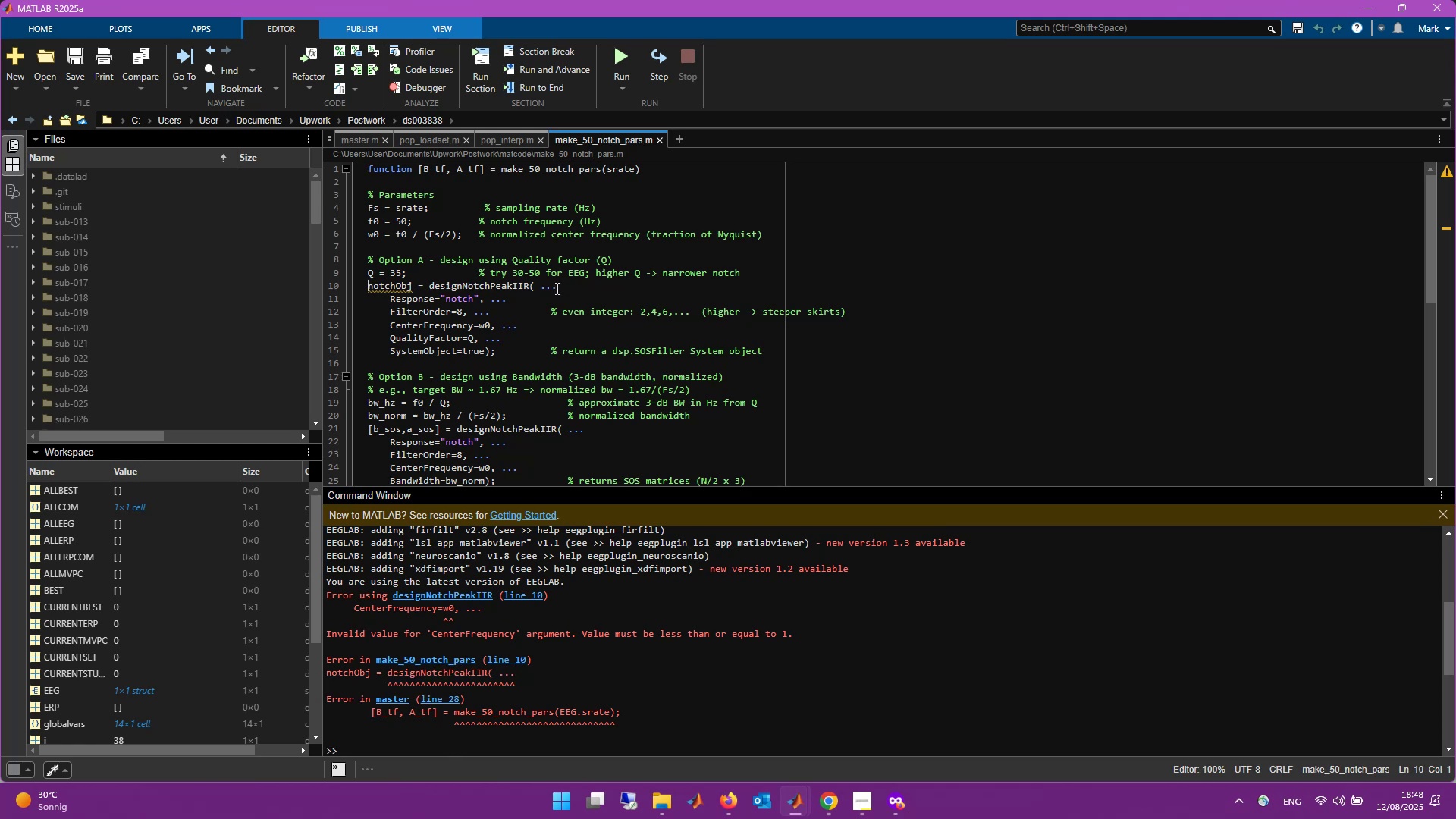 
scroll: coordinate [116, 659], scroll_direction: down, amount: 4.0
 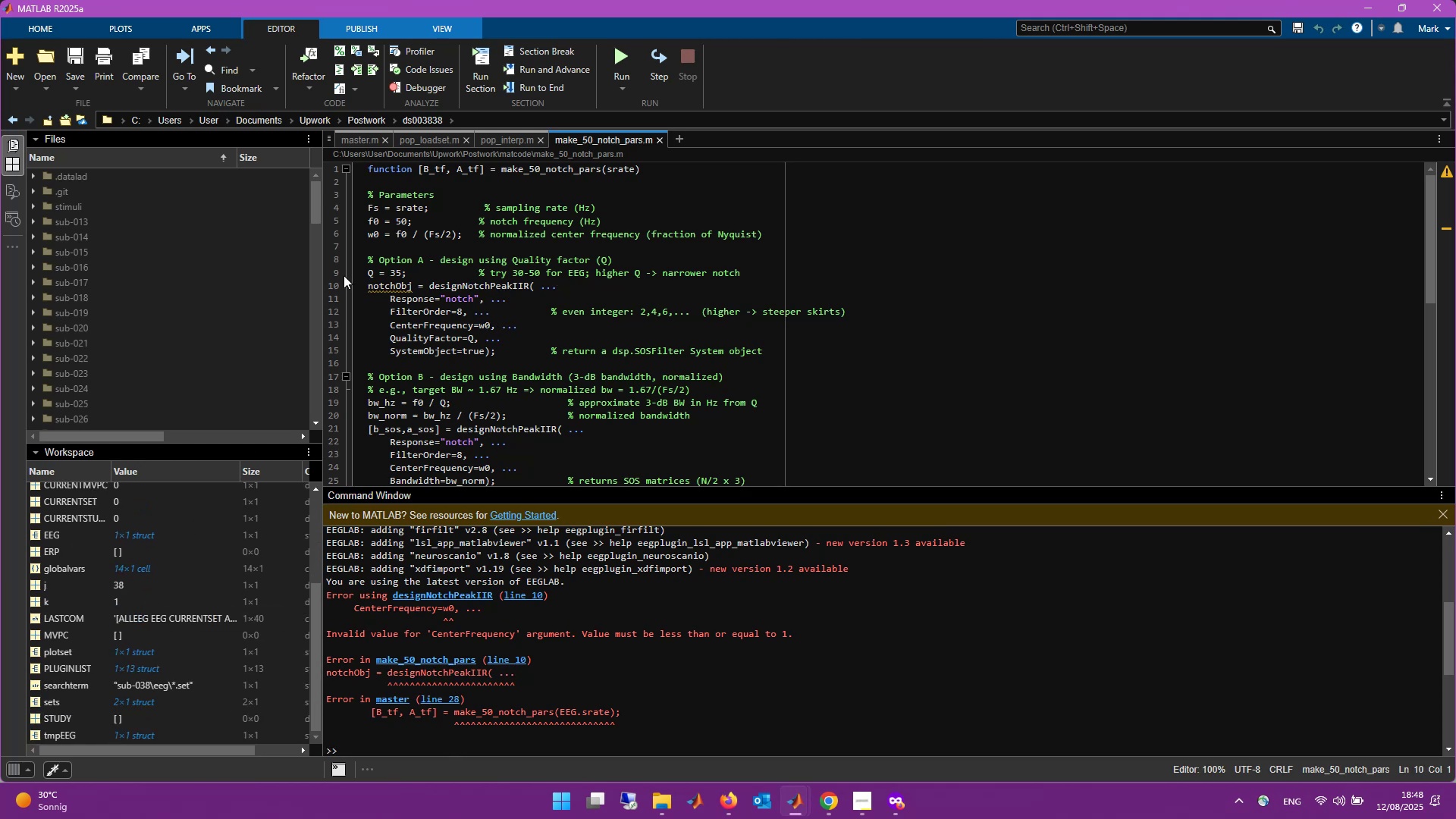 
left_click([335, 285])
 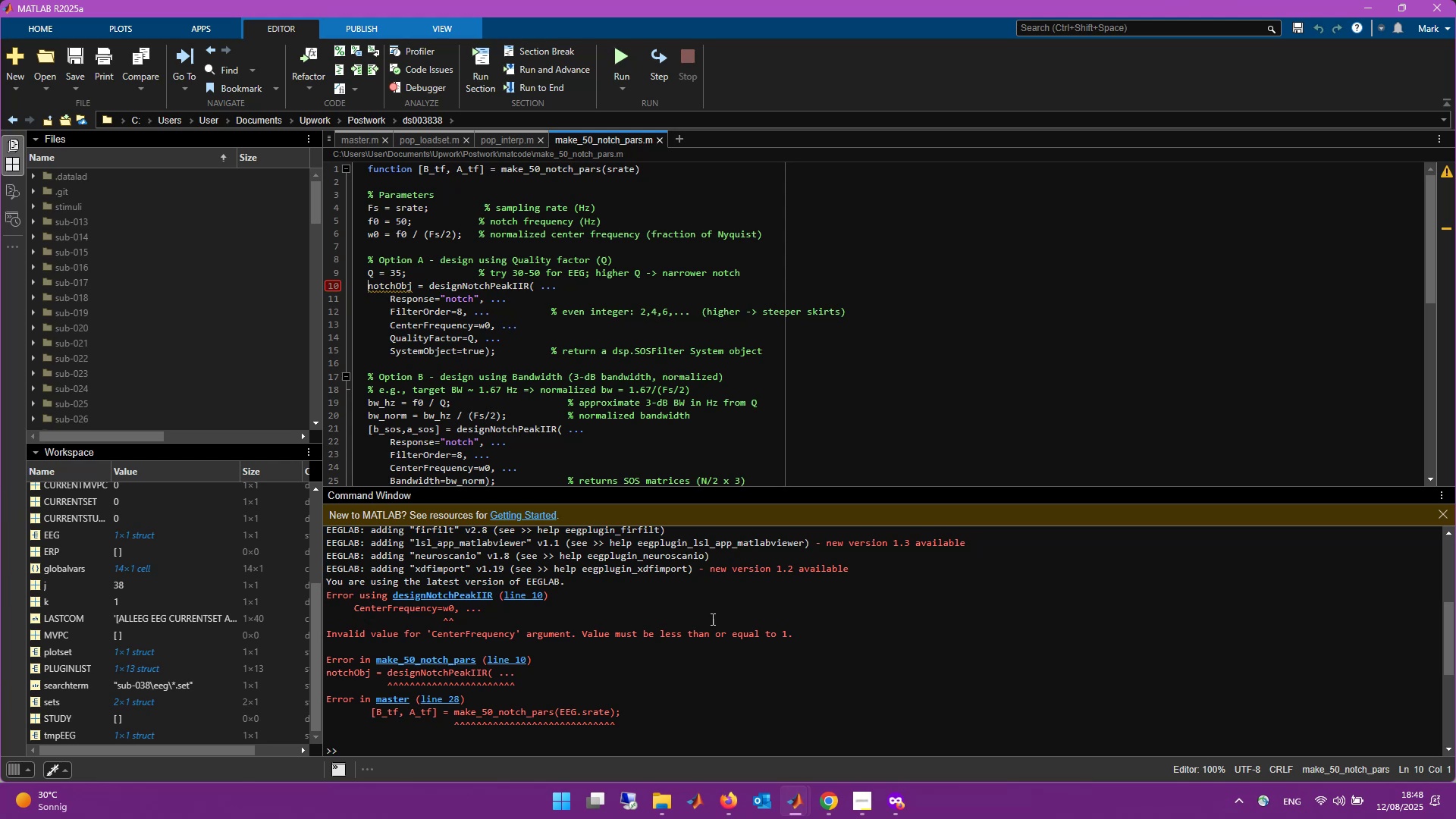 
left_click([716, 626])
 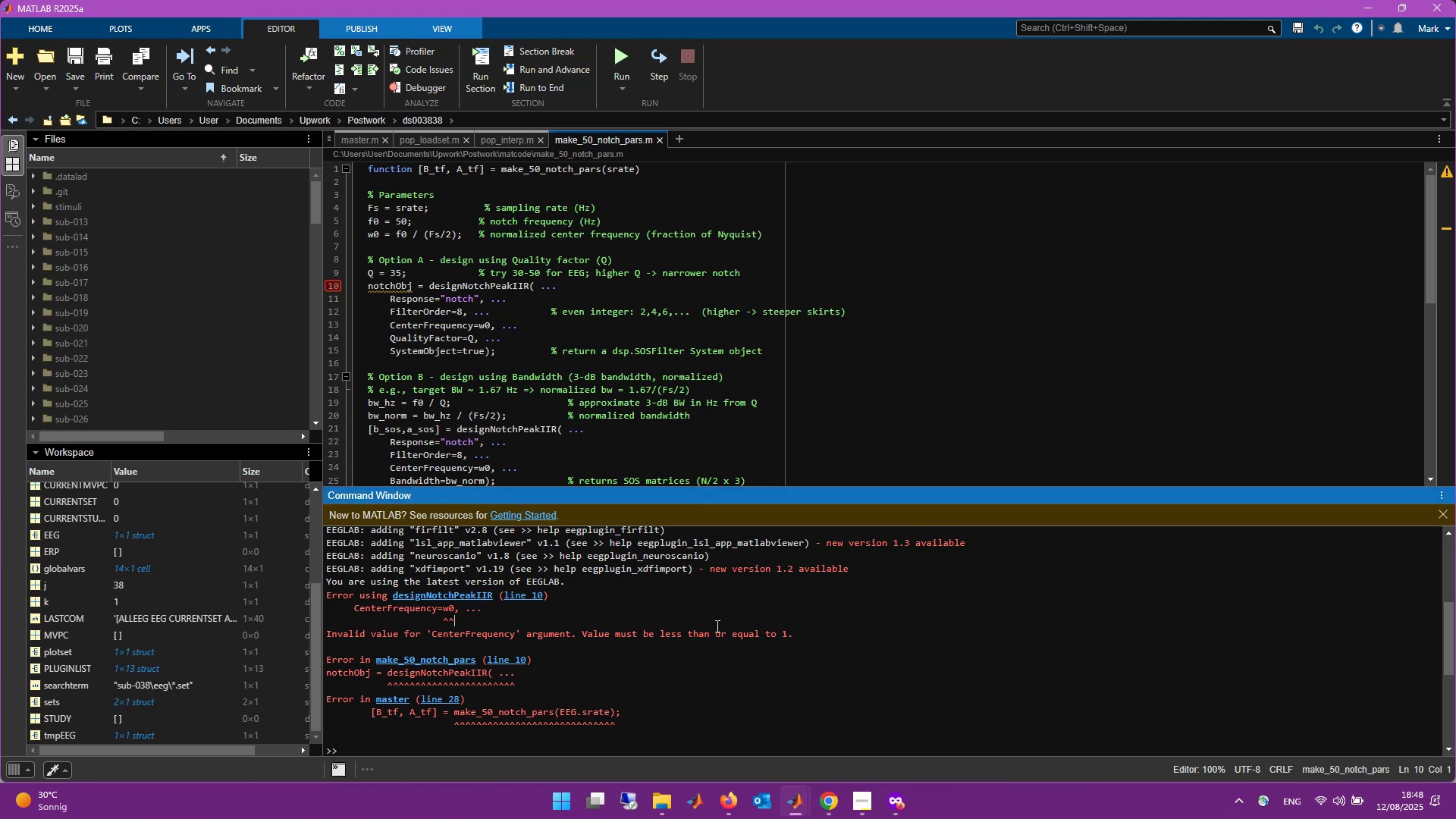 
key(ArrowUp)
 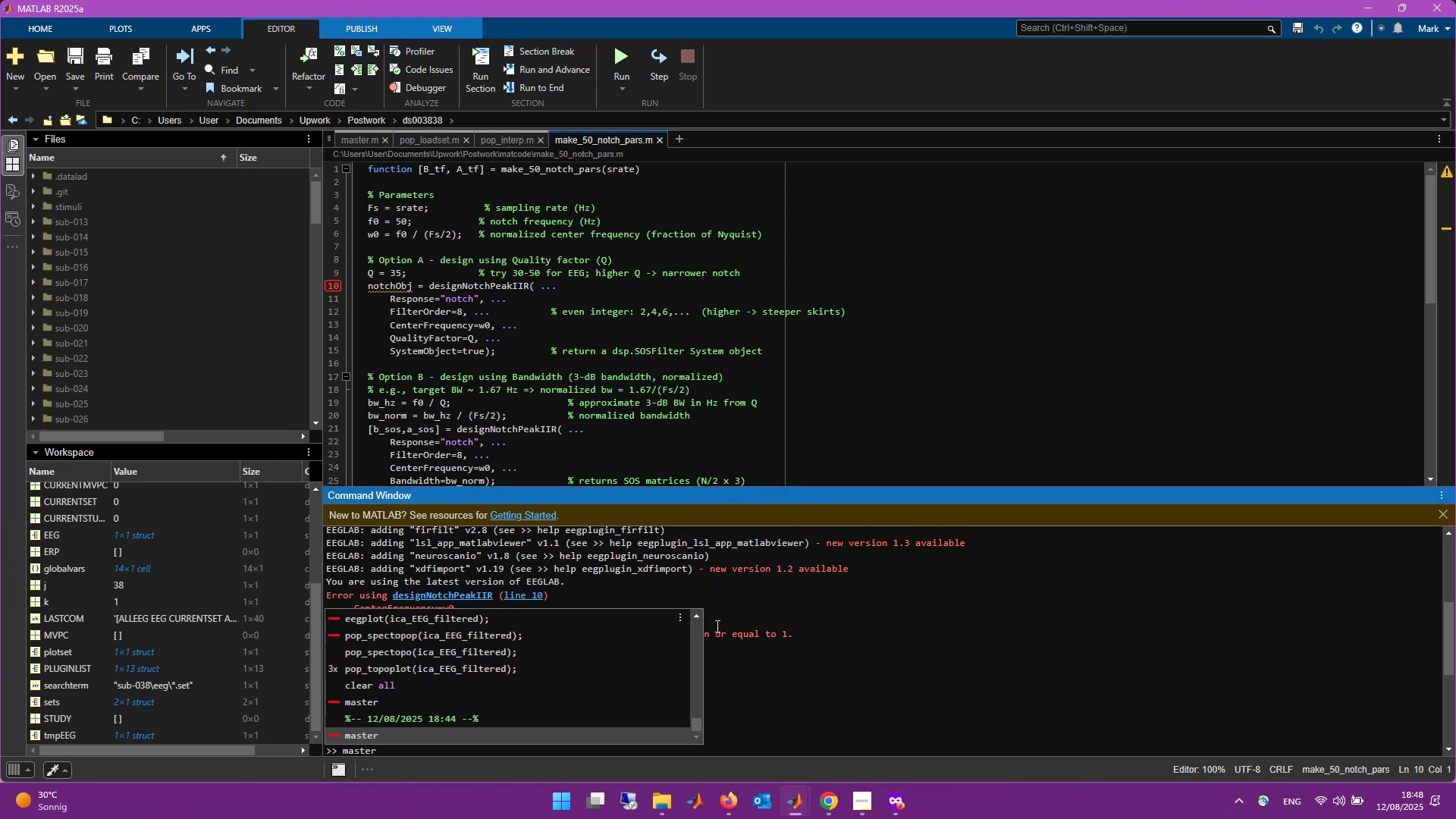 
key(Enter)
 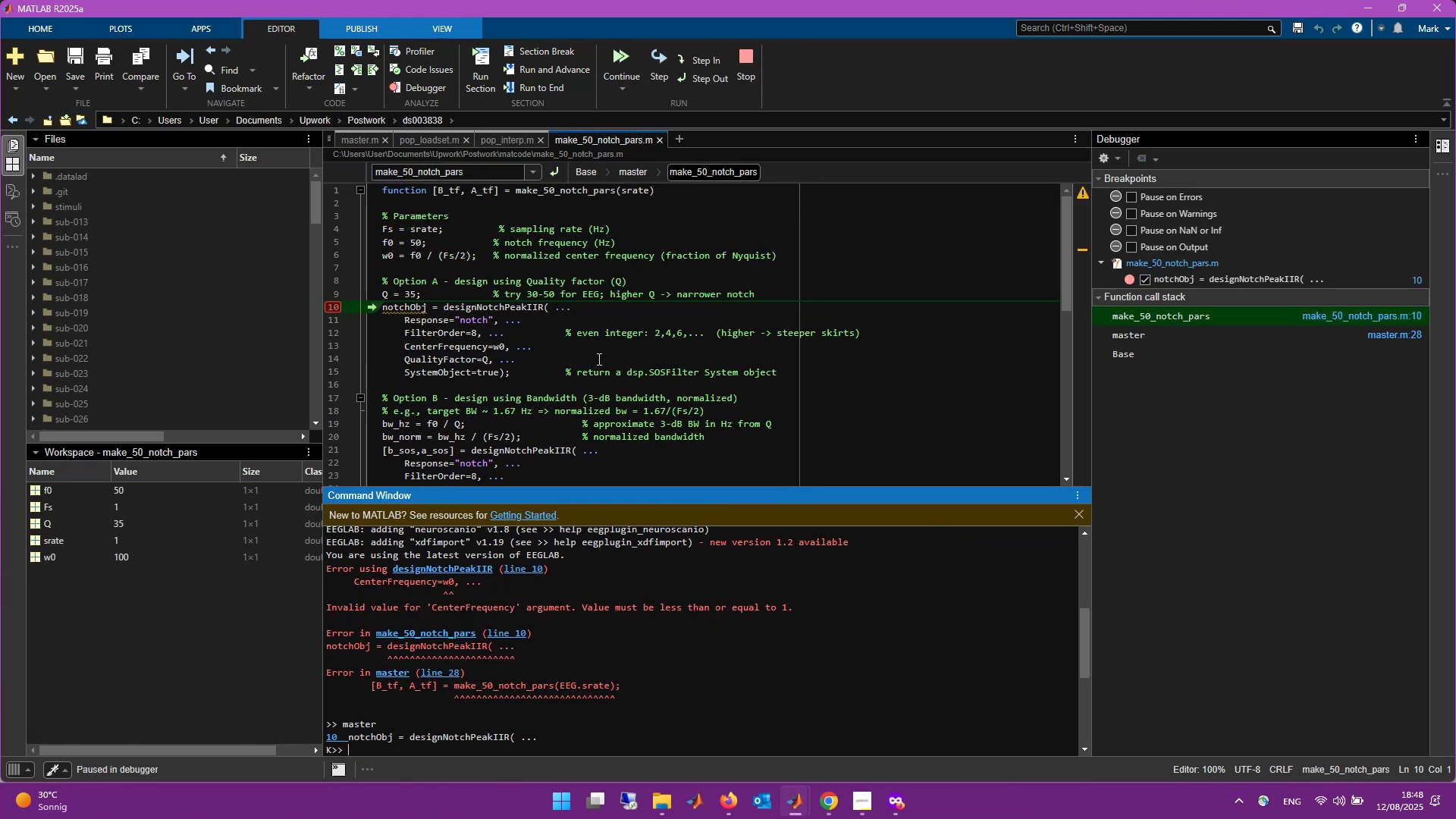 
wait(8.87)
 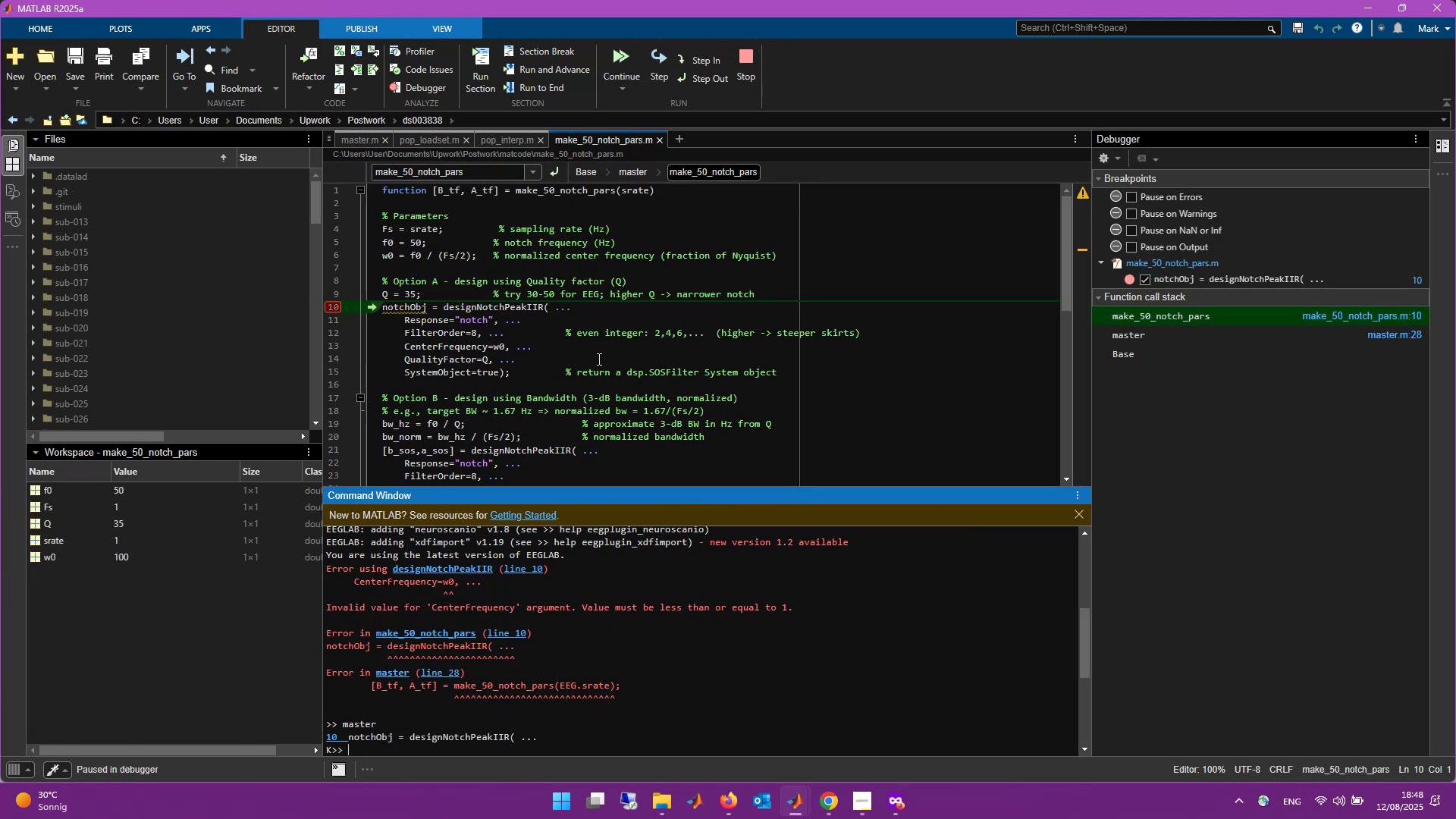 
scroll: coordinate [575, 282], scroll_direction: up, amount: 1.0
 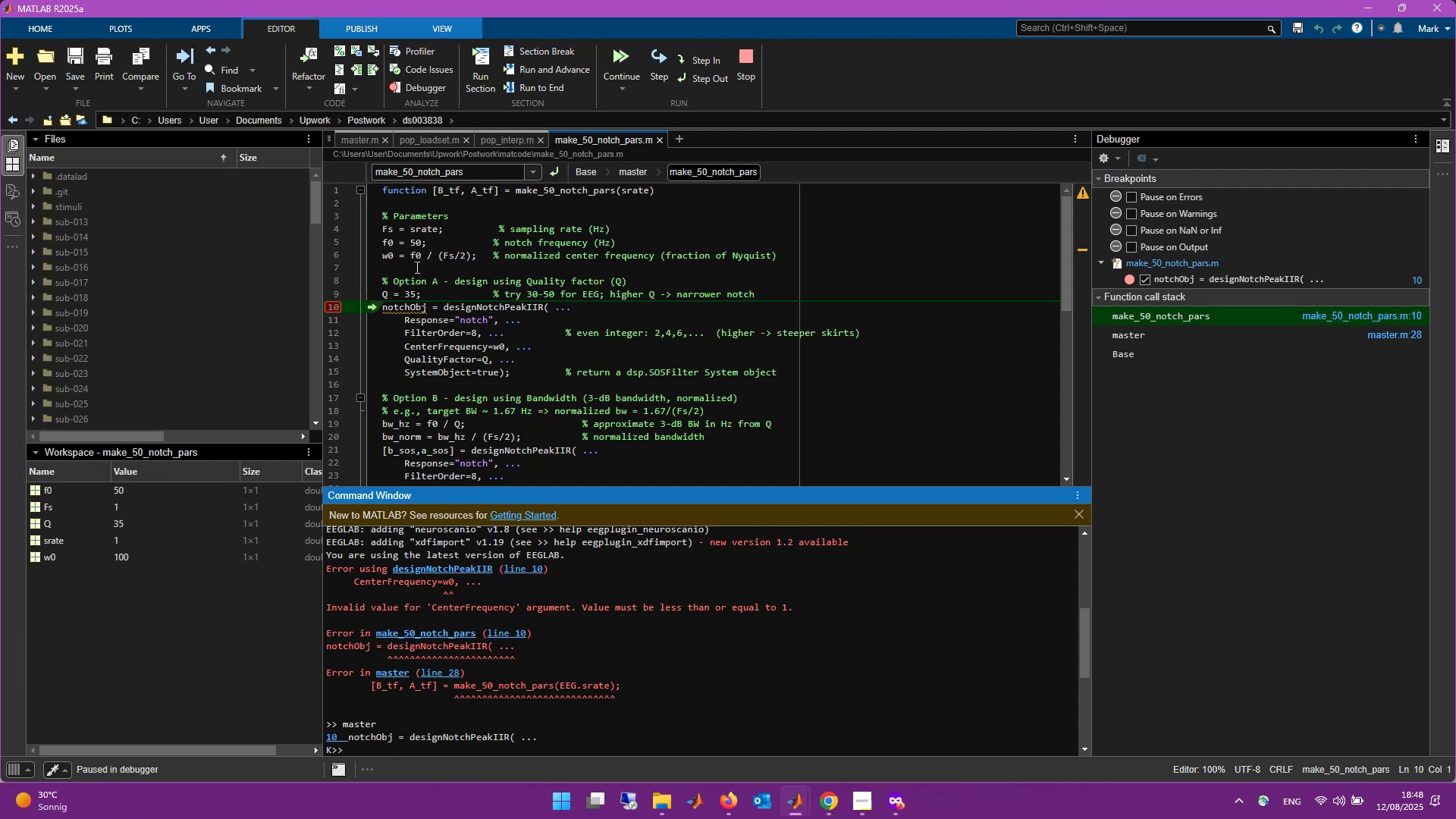 
mouse_move([432, 258])
 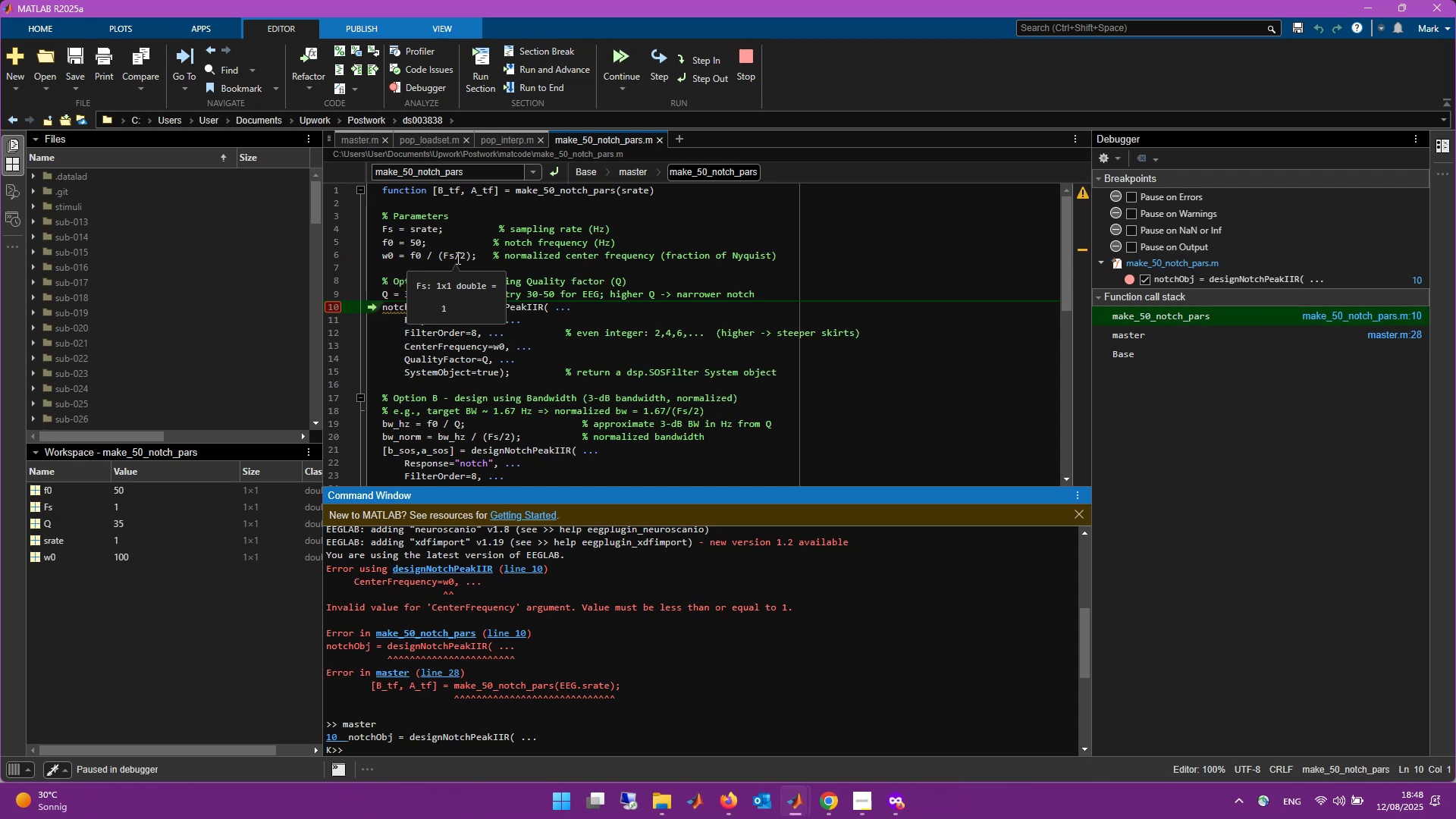 
scroll: coordinate [457, 258], scroll_direction: up, amount: 3.0
 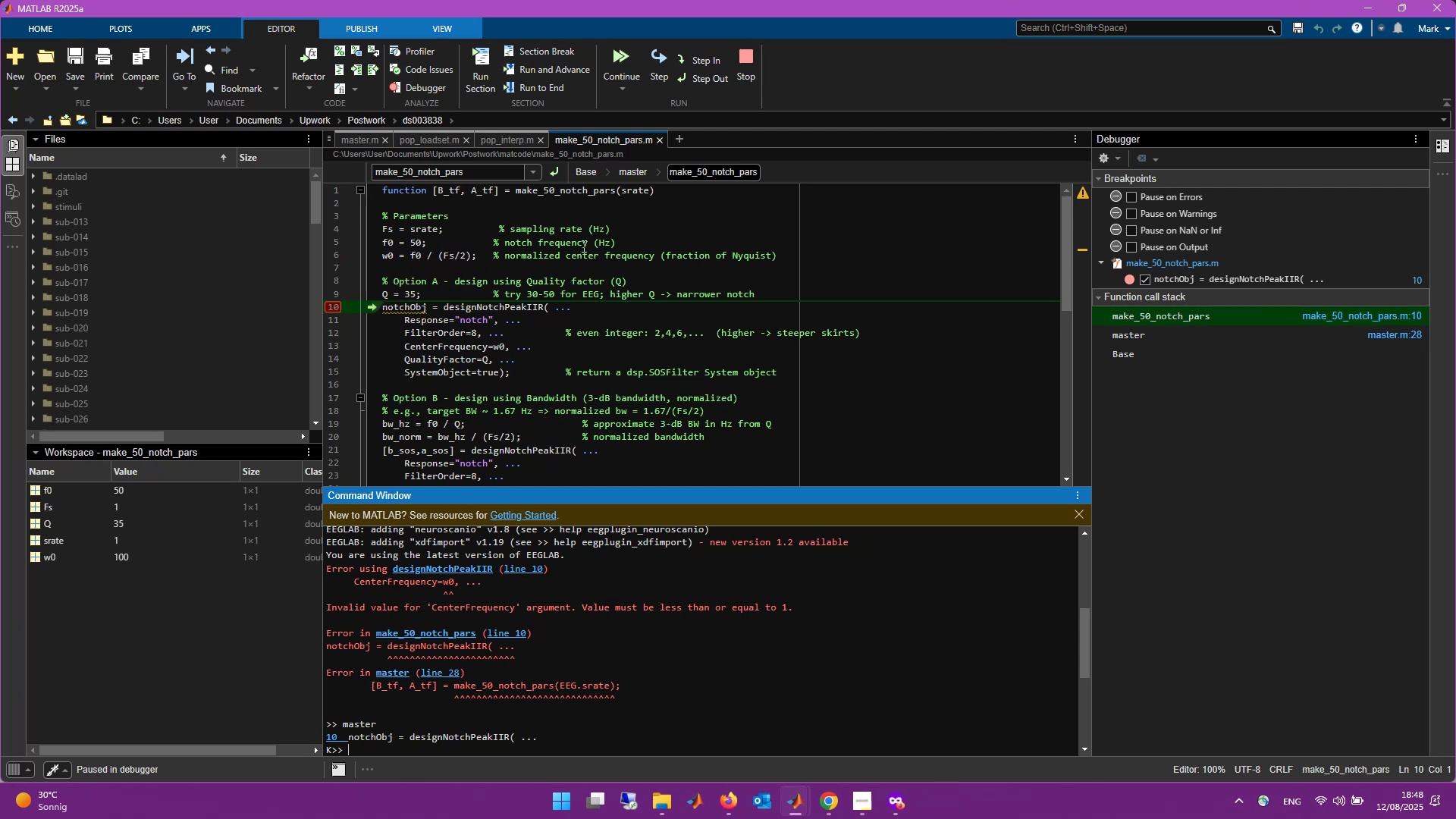 
mouse_move([425, 256])
 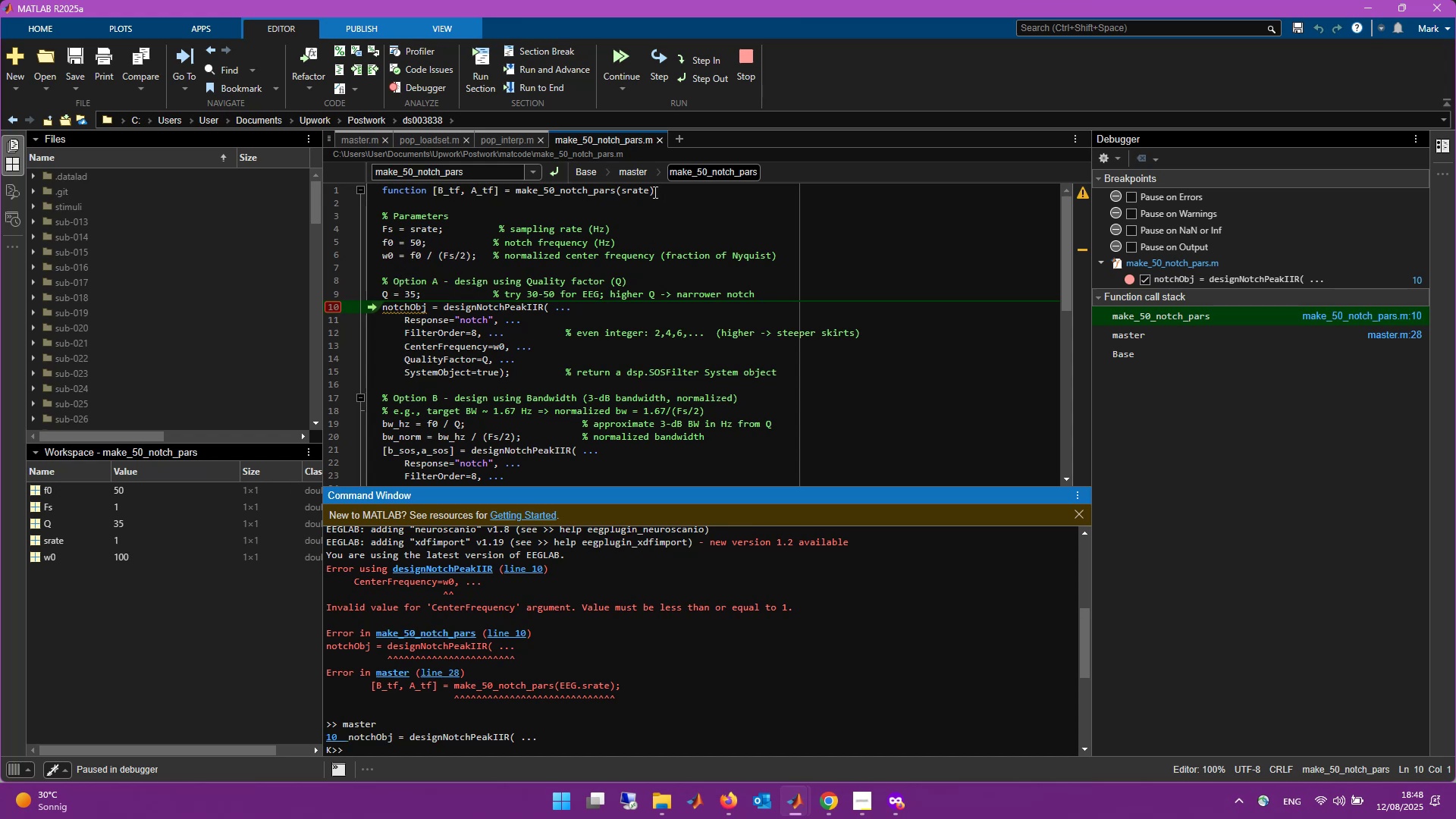 
left_click([372, 141])
 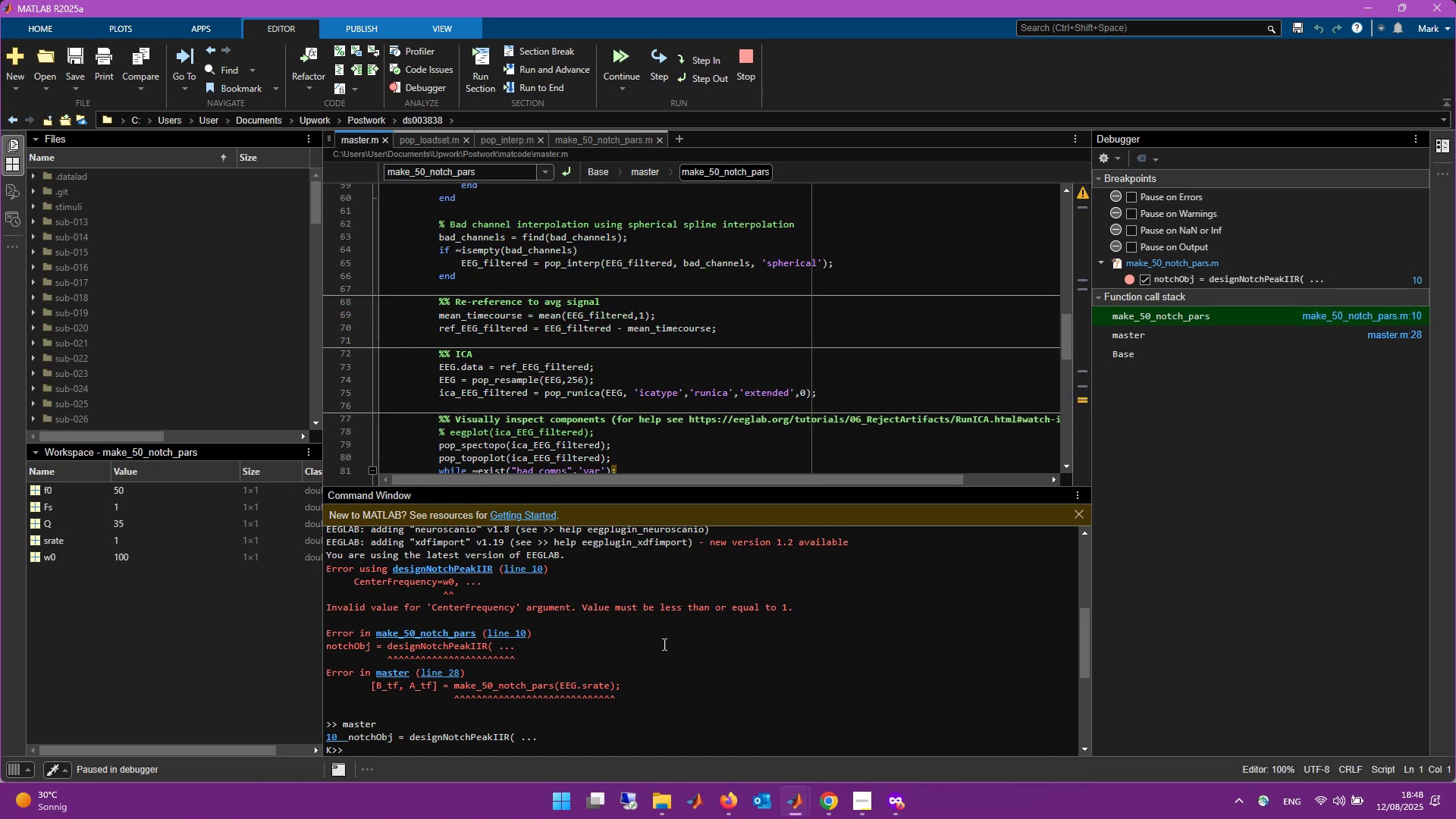 
scroll: coordinate [653, 666], scroll_direction: up, amount: 5.0
 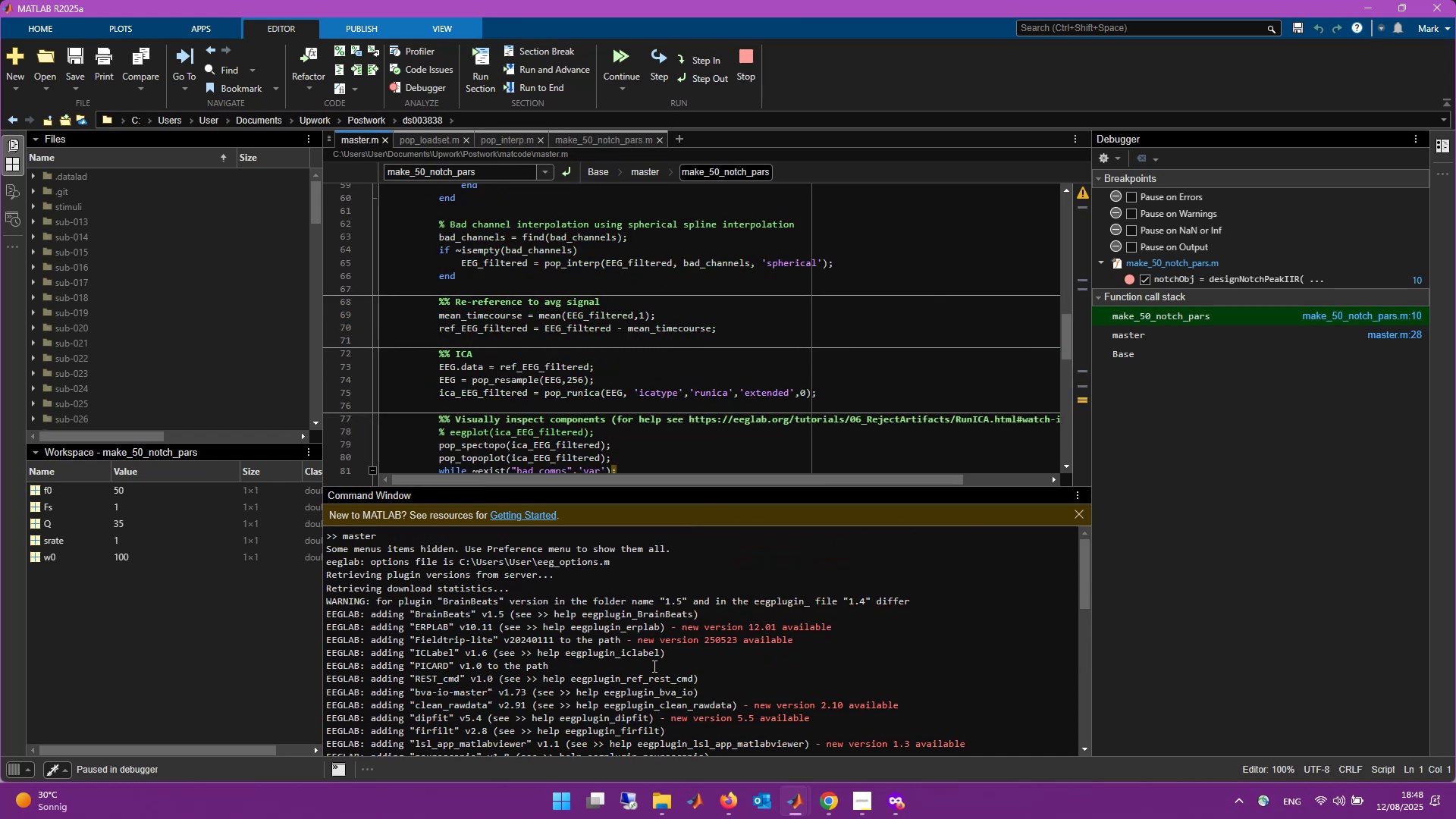 
scroll: coordinate [623, 661], scroll_direction: down, amount: 5.0
 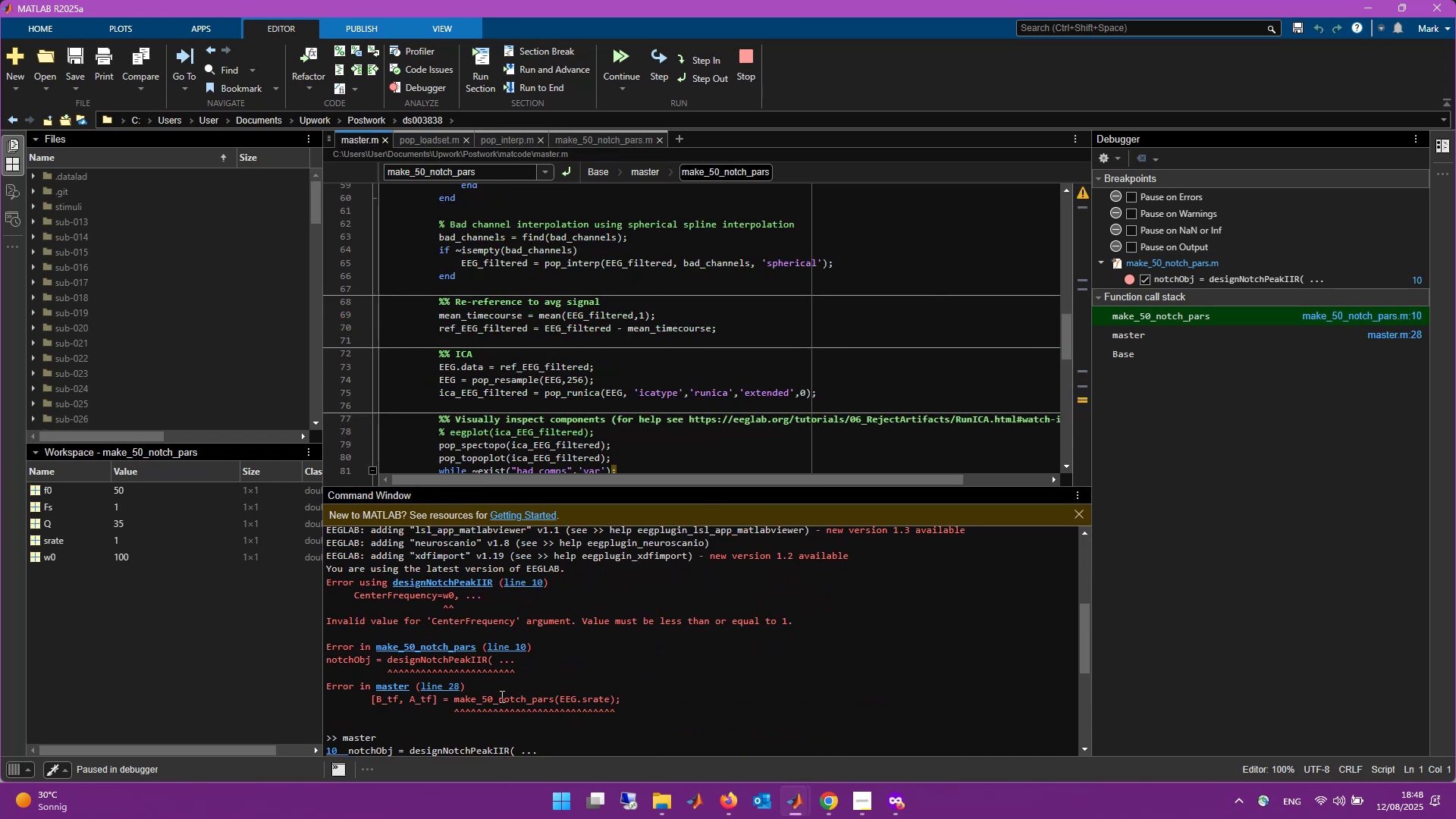 
left_click([447, 691])
 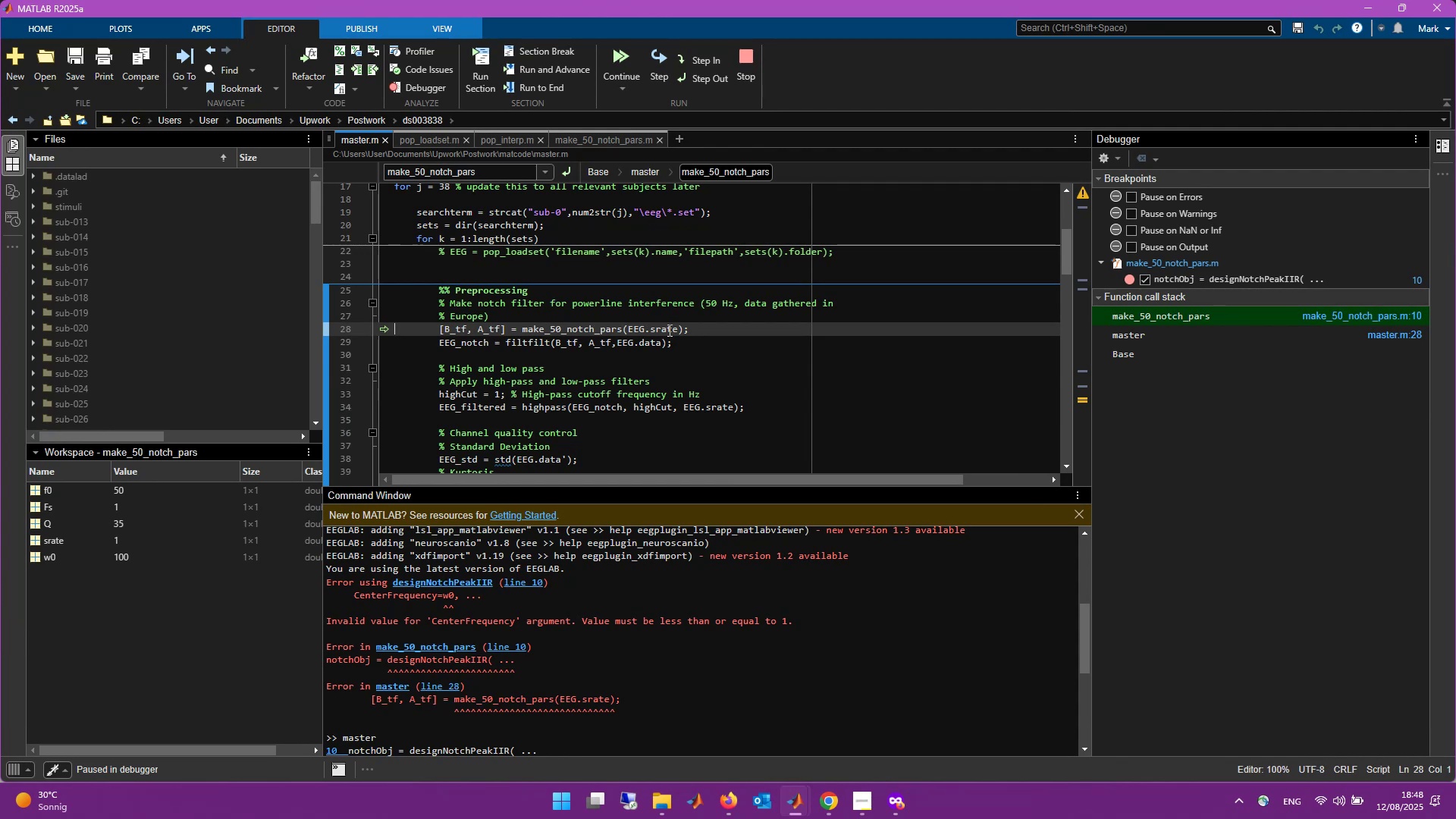 
scroll: coordinate [661, 375], scroll_direction: up, amount: 5.0
 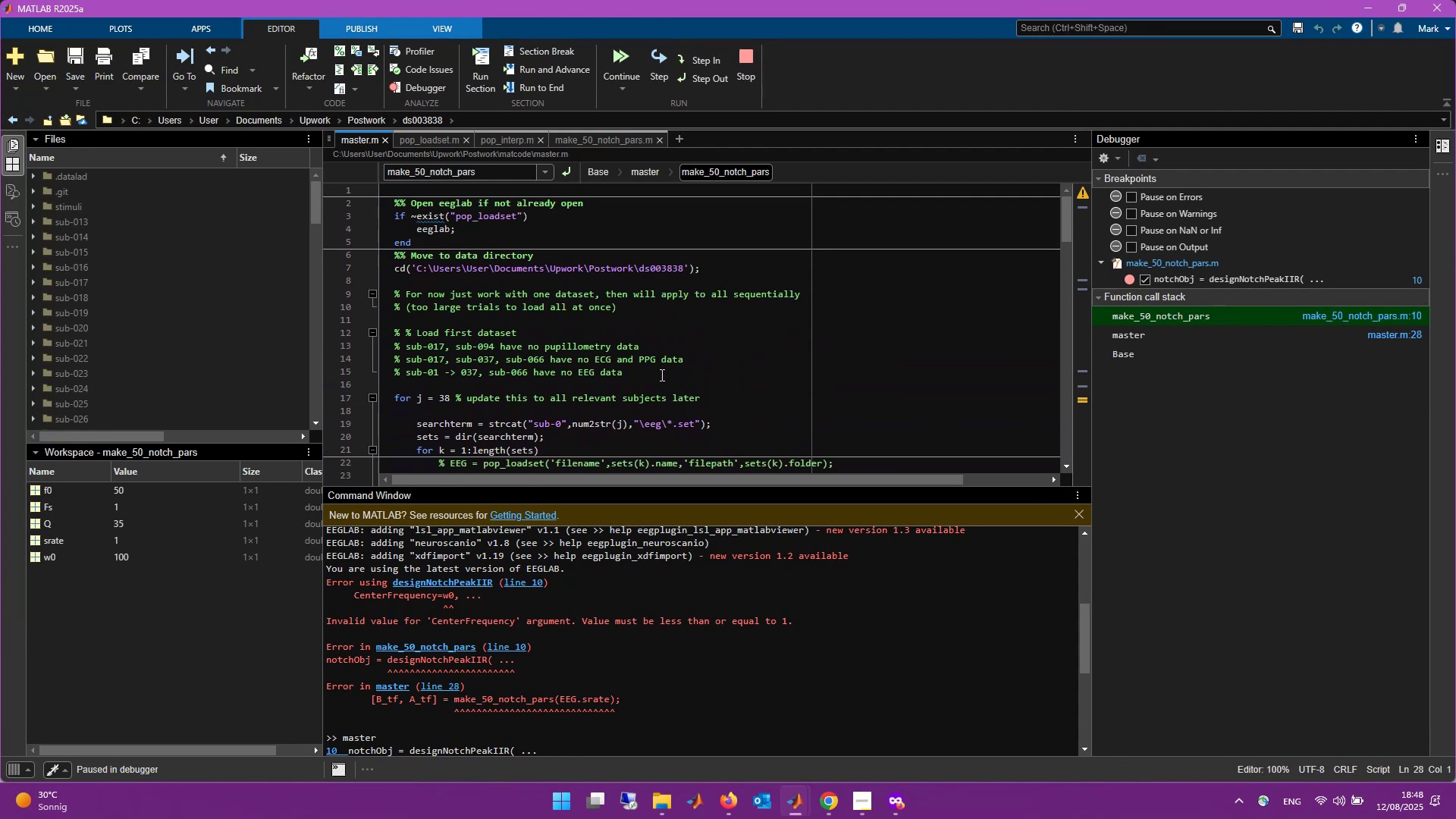 
scroll: coordinate [639, 387], scroll_direction: down, amount: 3.0
 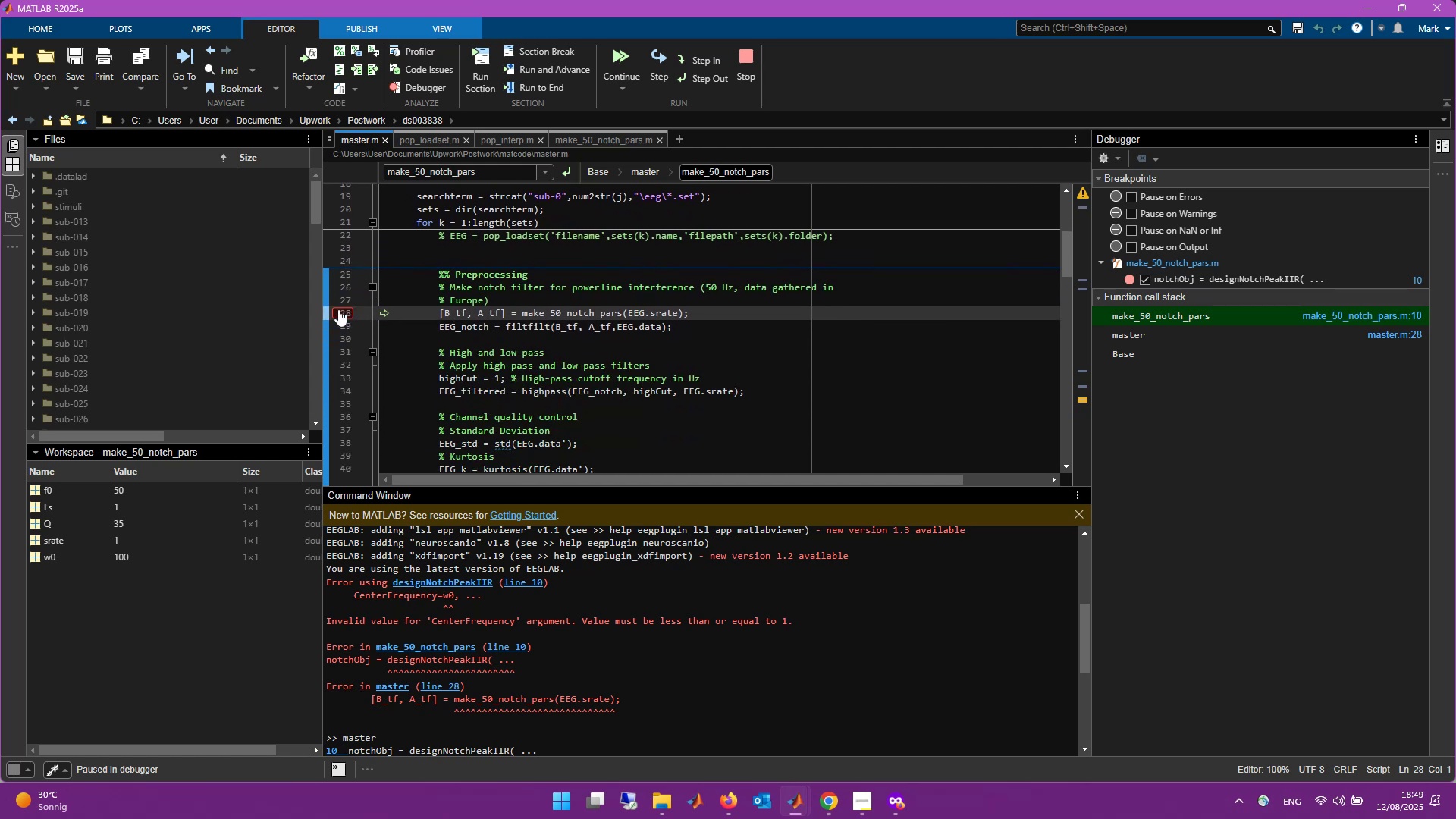 
left_click([341, 310])
 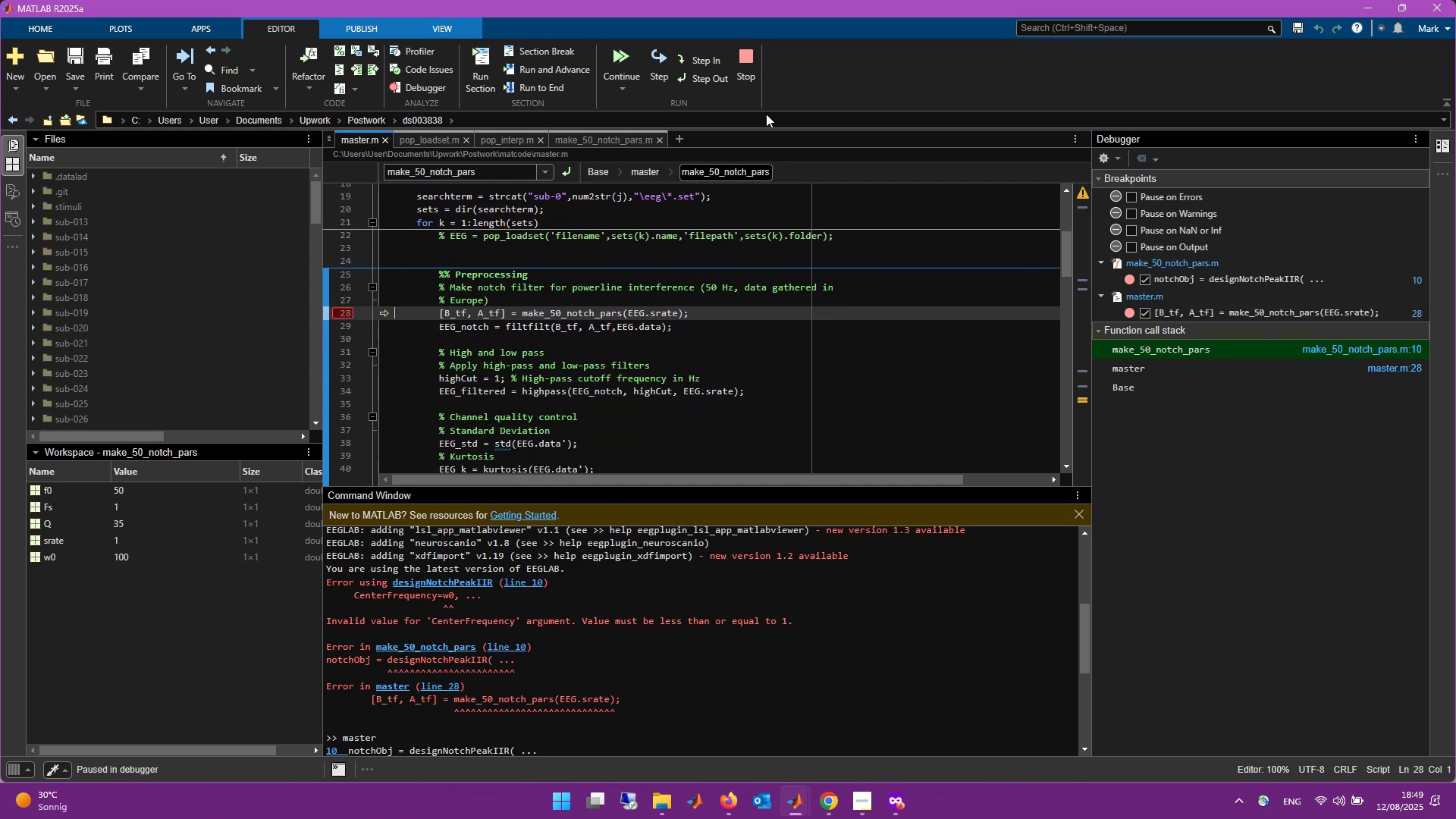 
left_click([739, 83])
 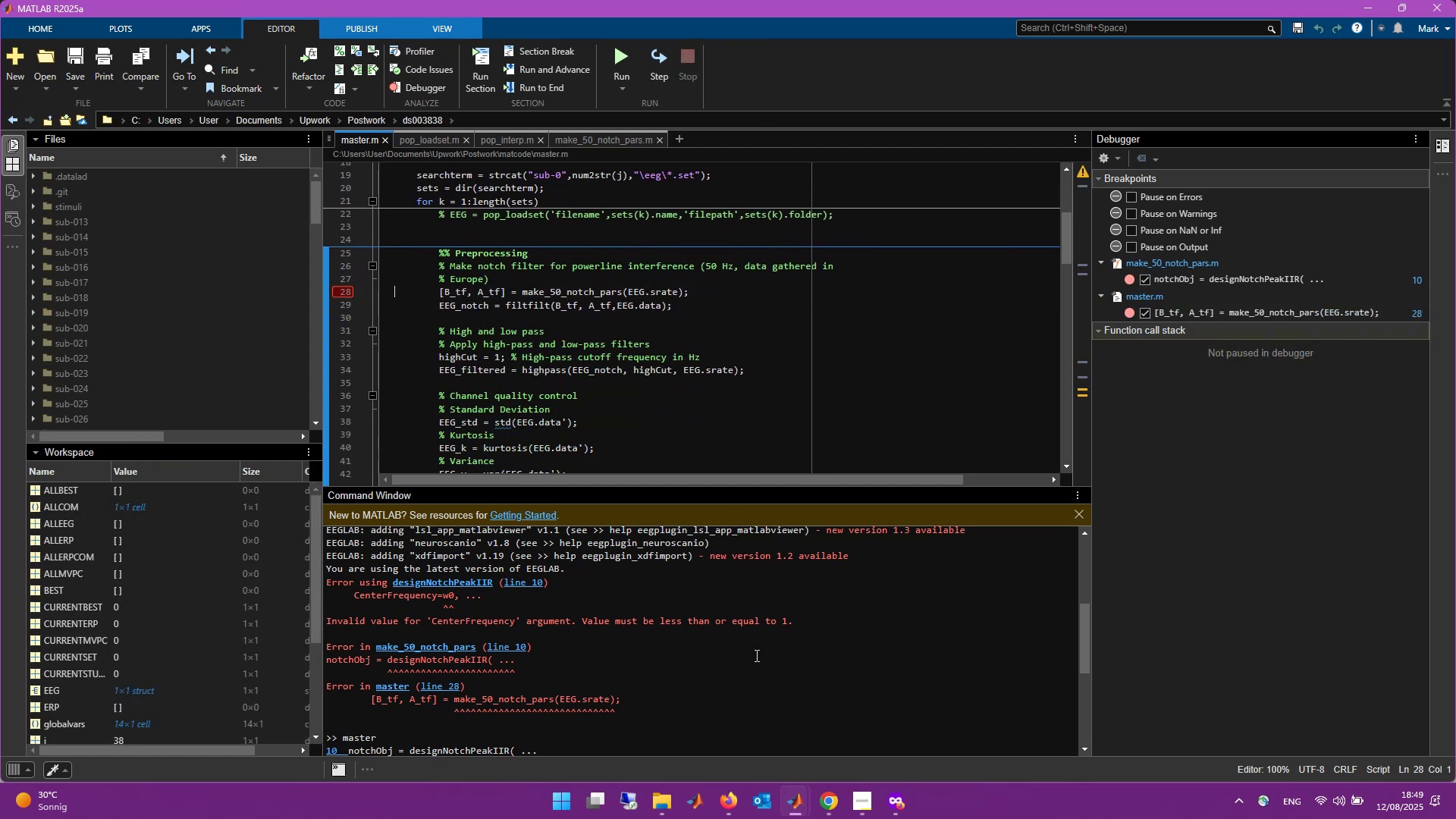 
left_click([773, 666])
 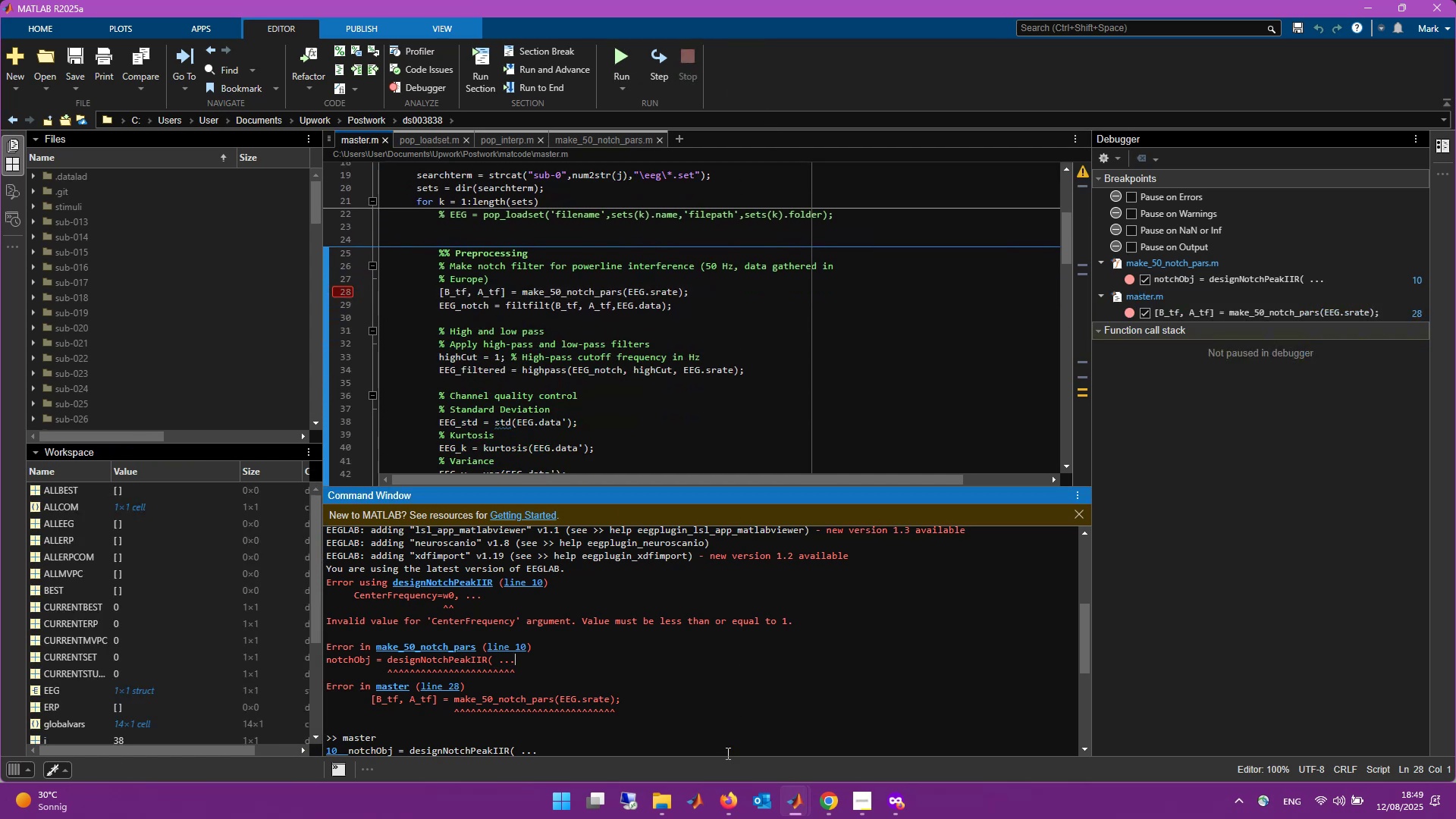 
scroll: coordinate [705, 738], scroll_direction: down, amount: 7.0
 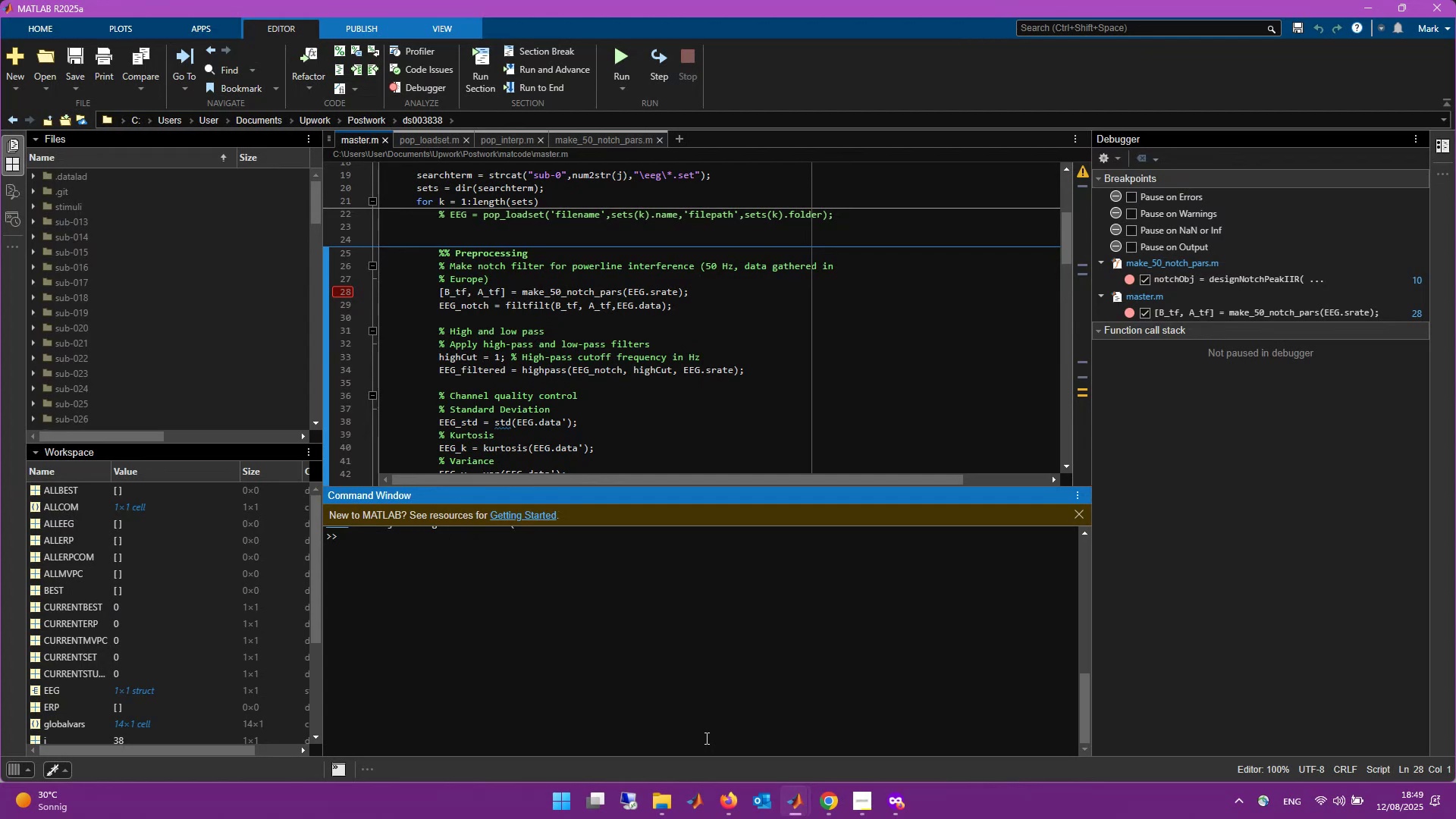 
left_click([705, 738])
 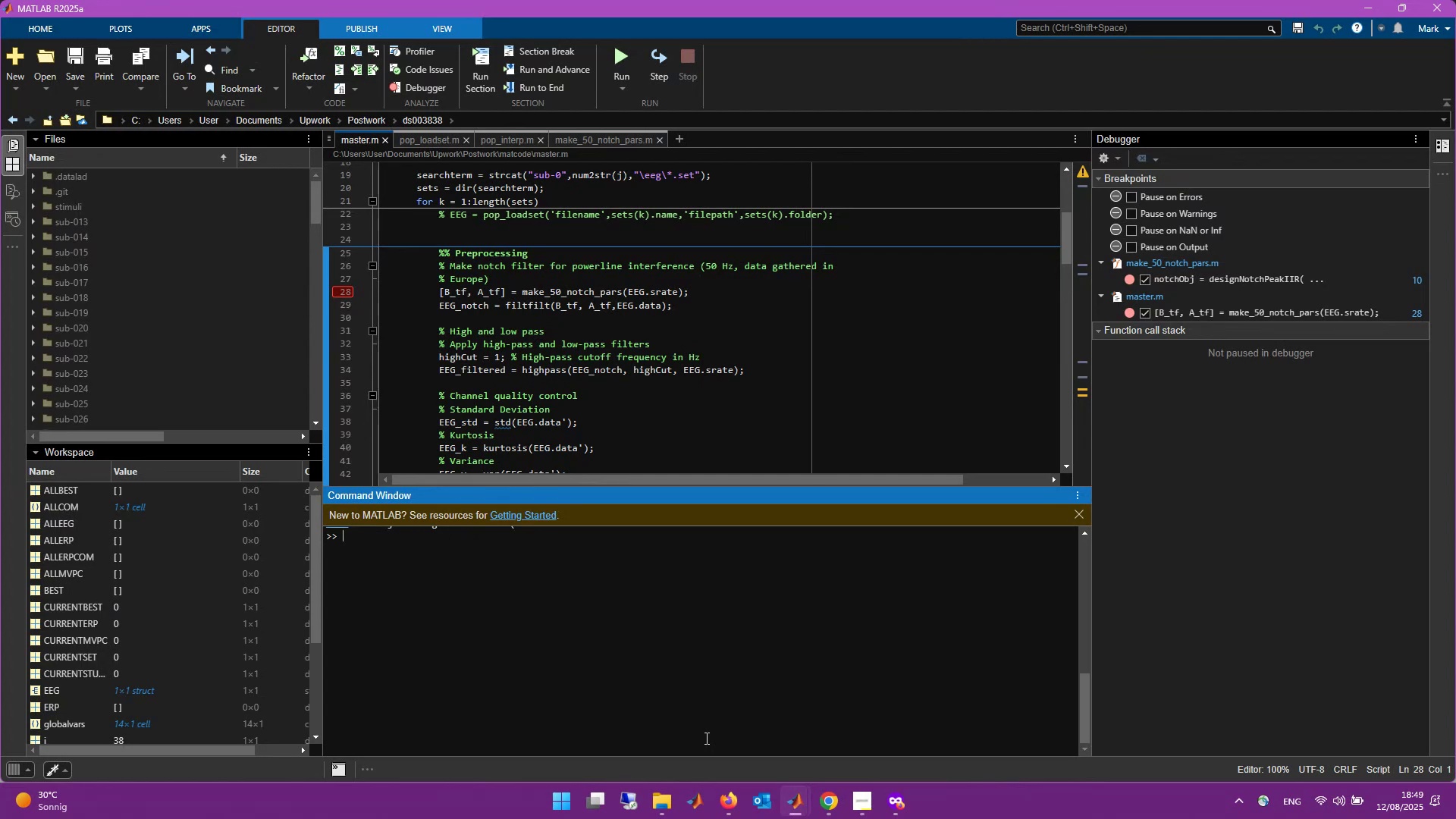 
key(ArrowUp)
 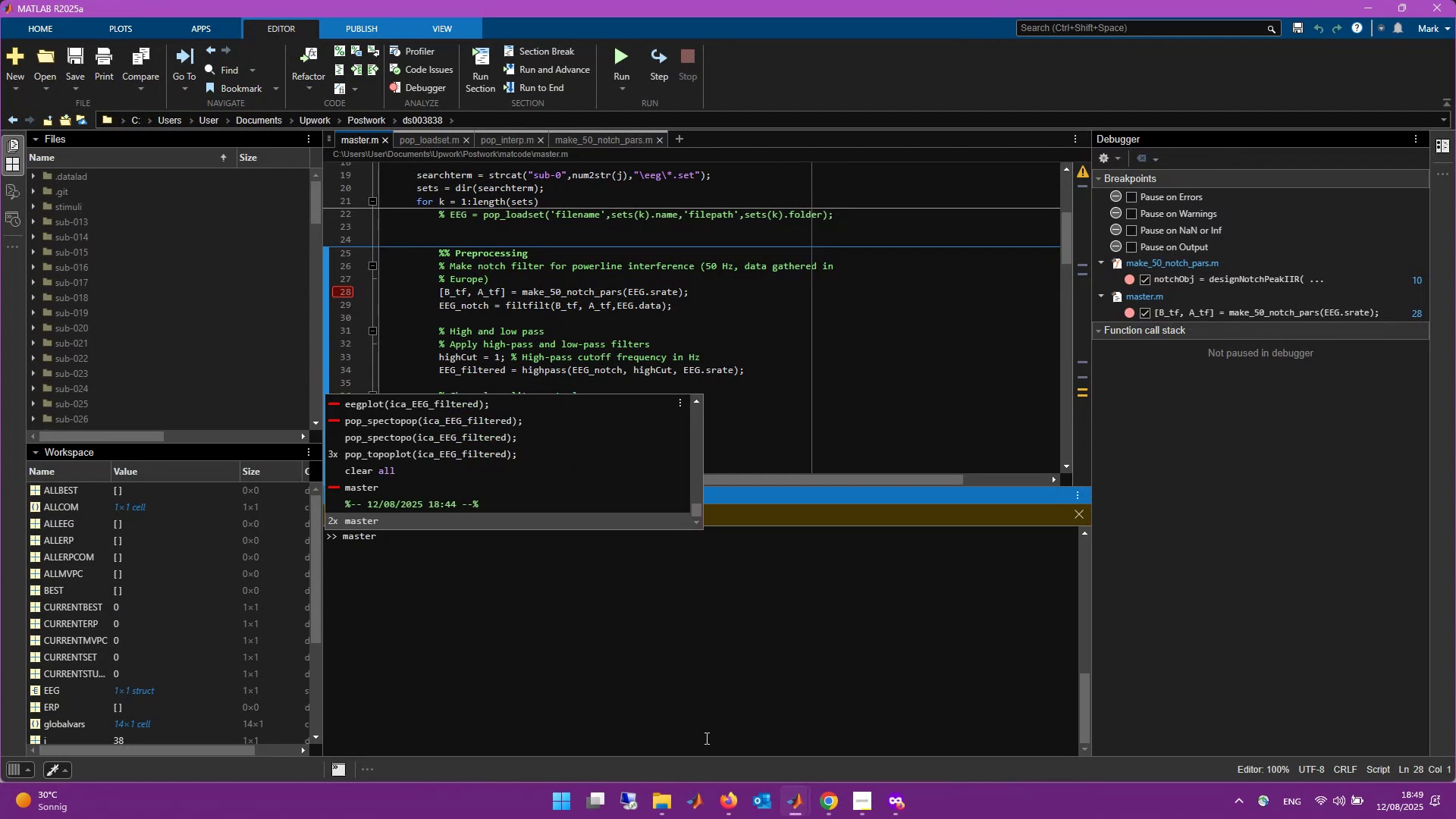 
key(ArrowUp)
 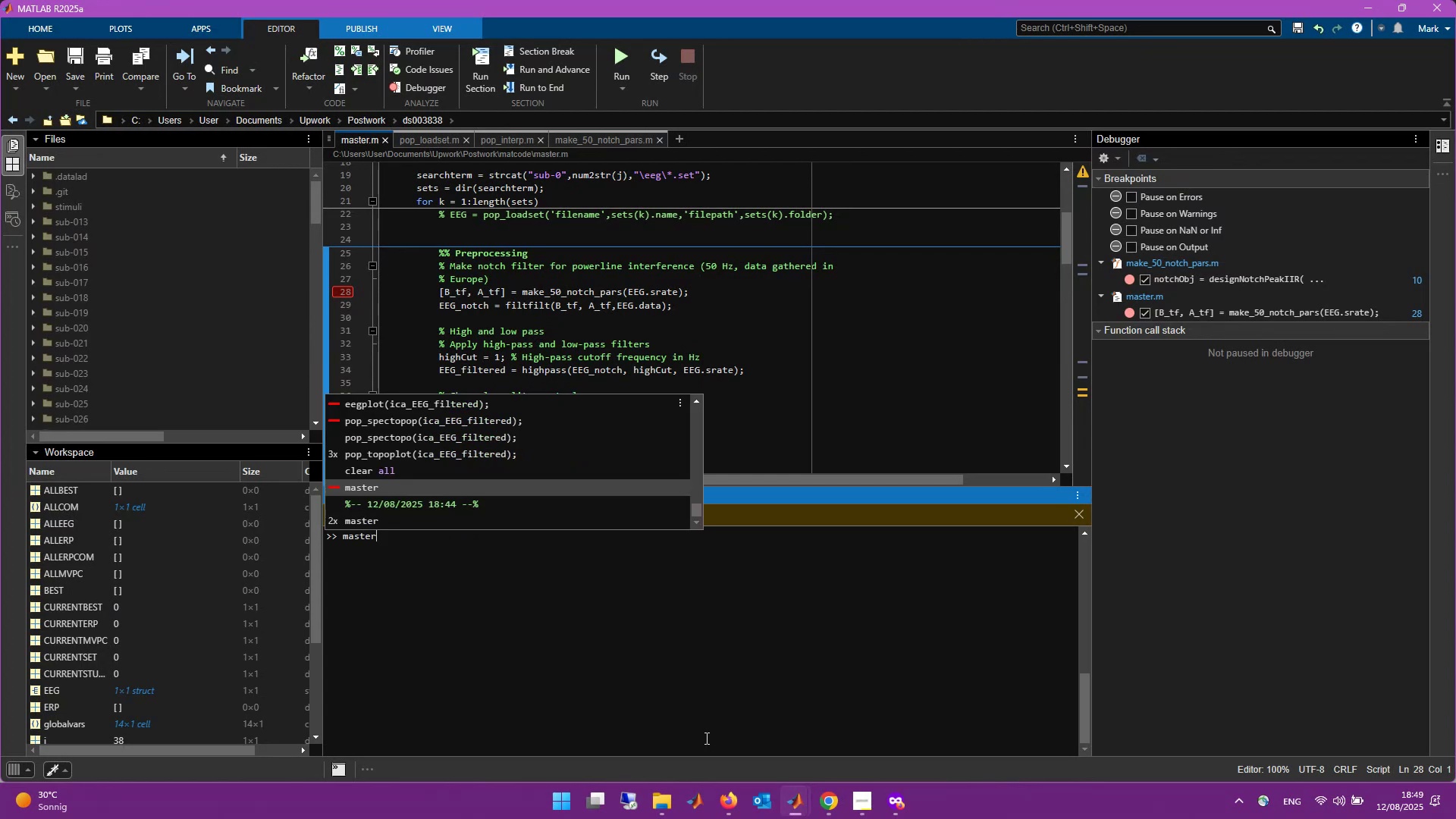 
key(ArrowUp)
 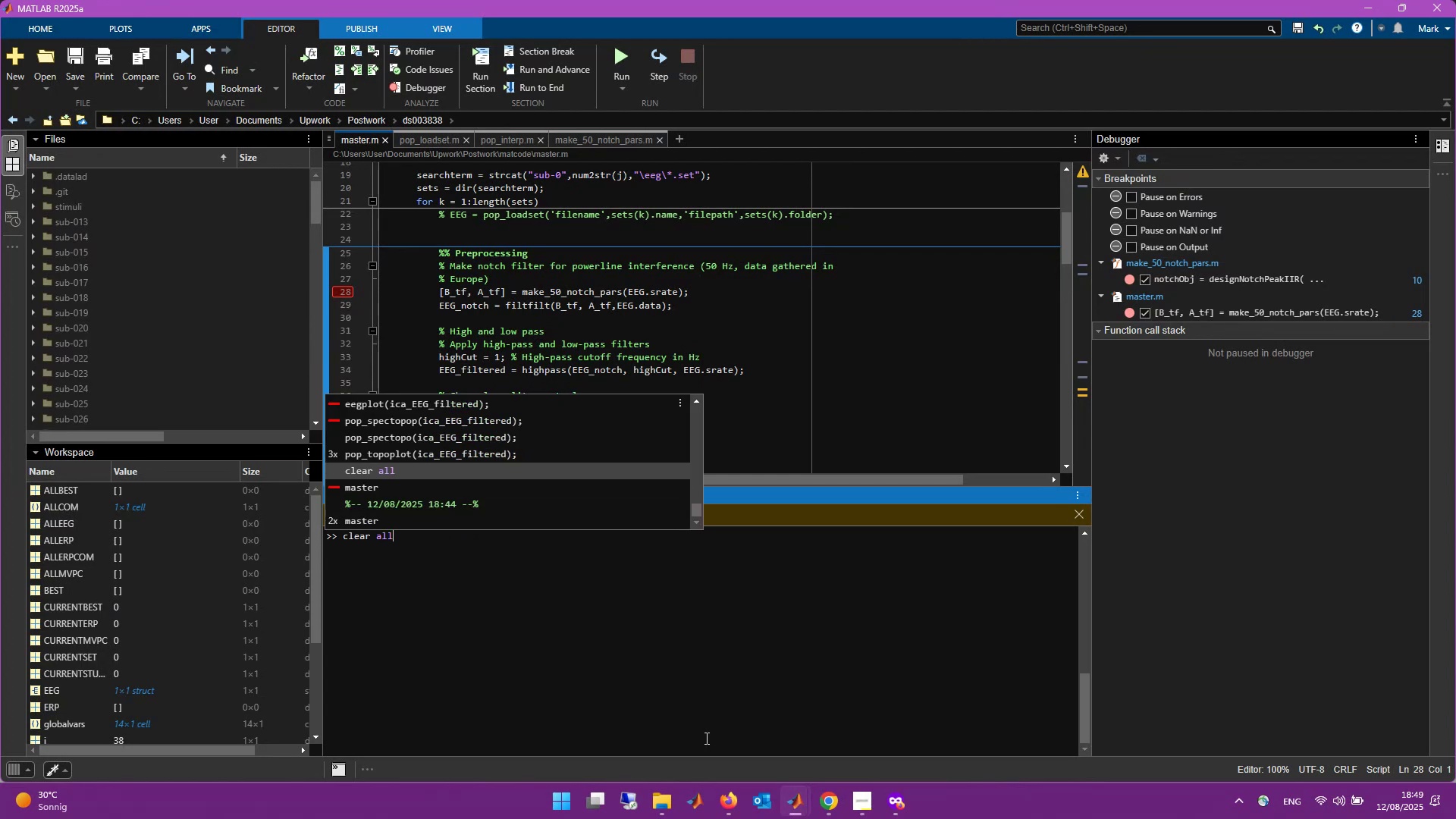 
key(ArrowDown)
 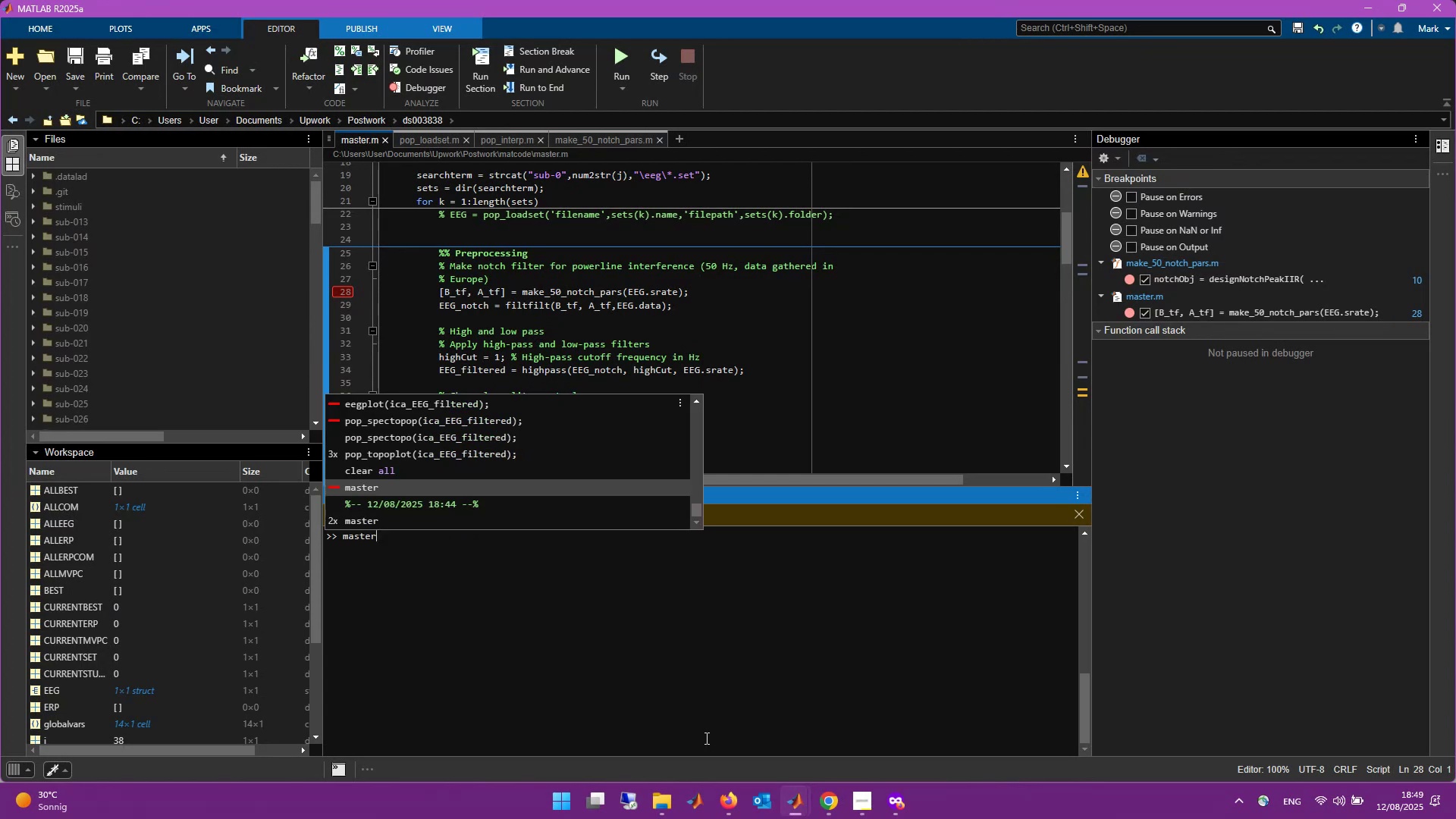 
key(Enter)
 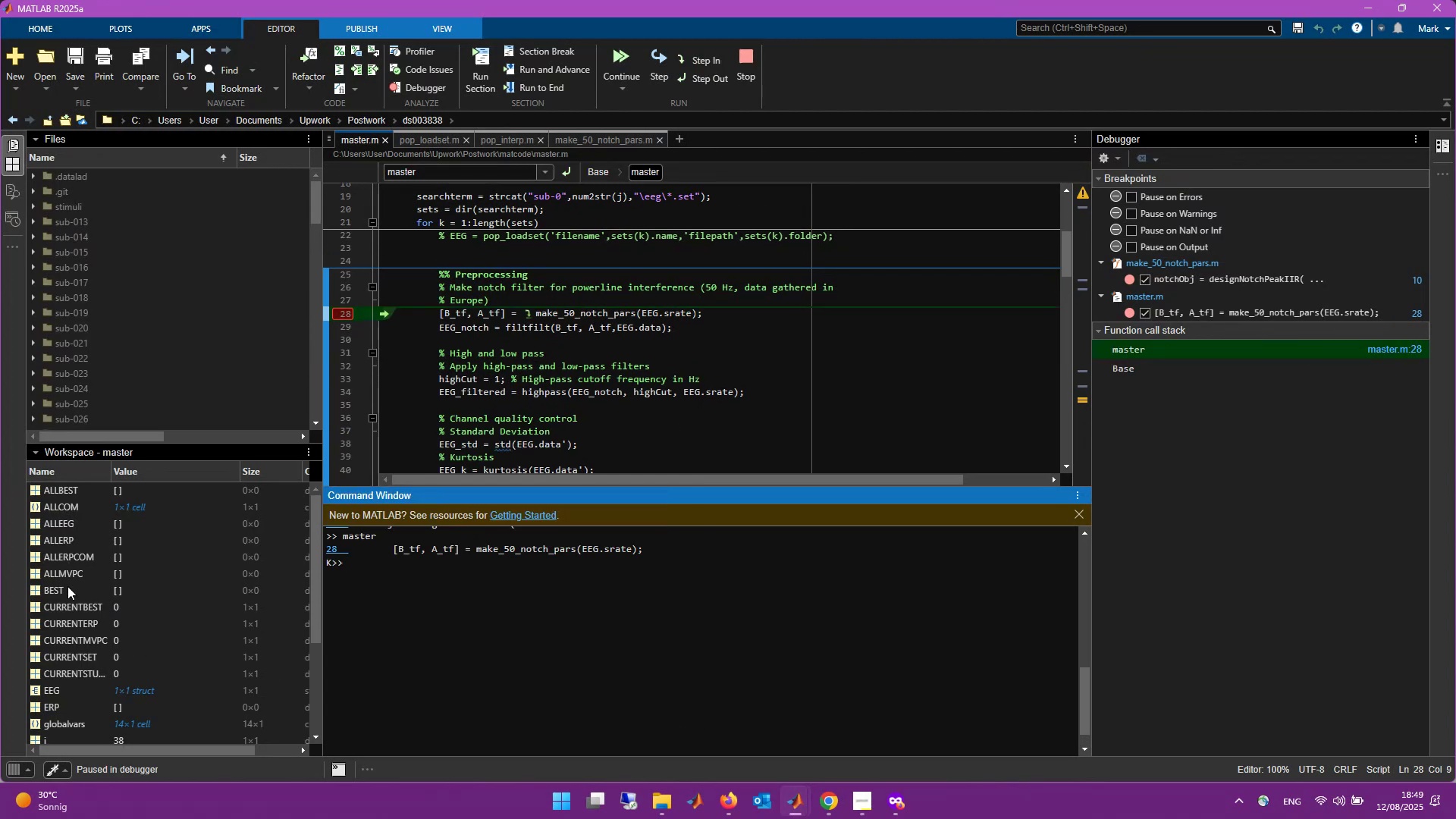 
wait(5.04)
 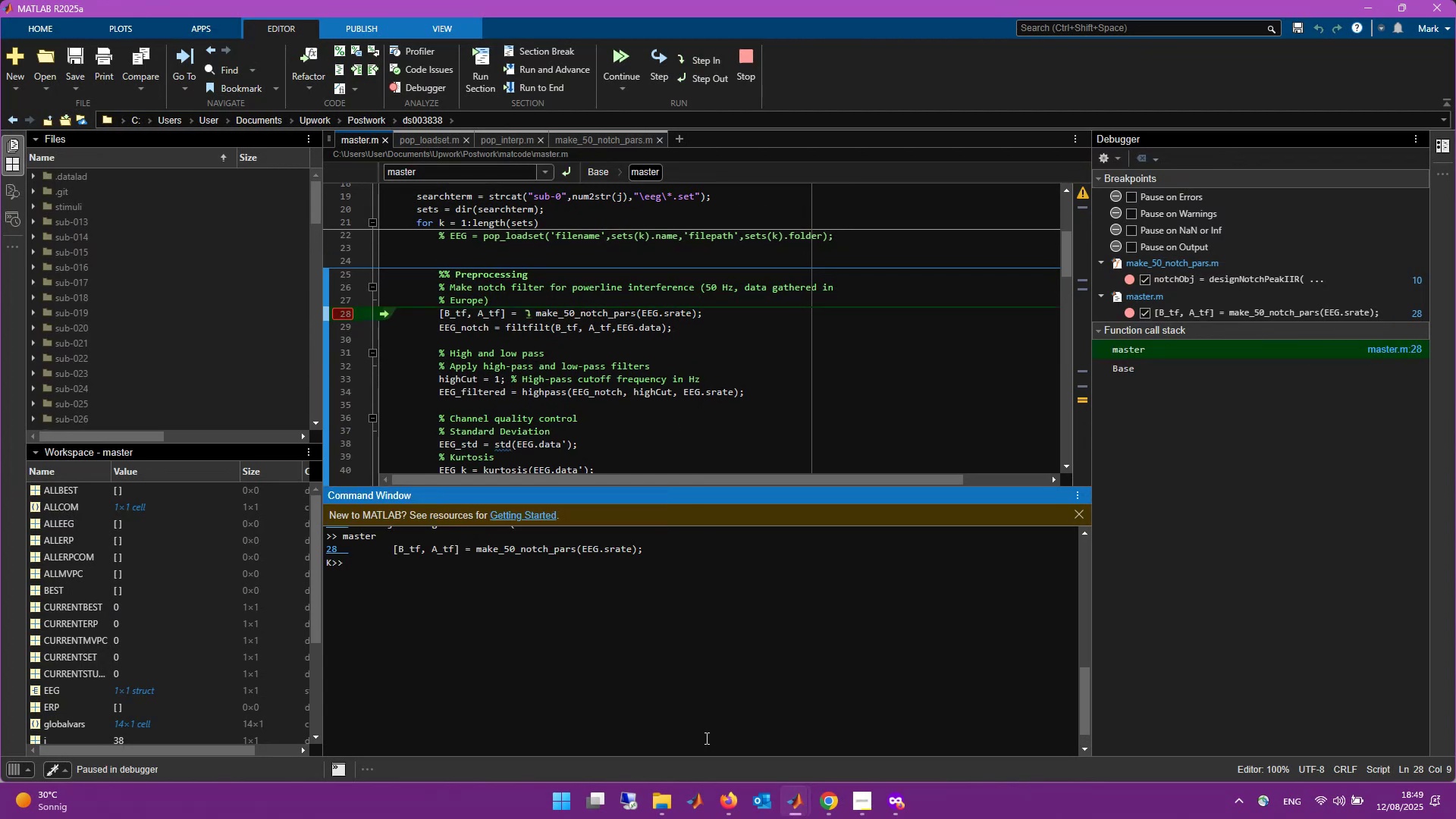 
scroll: coordinate [738, 322], scroll_direction: up, amount: 2.0
 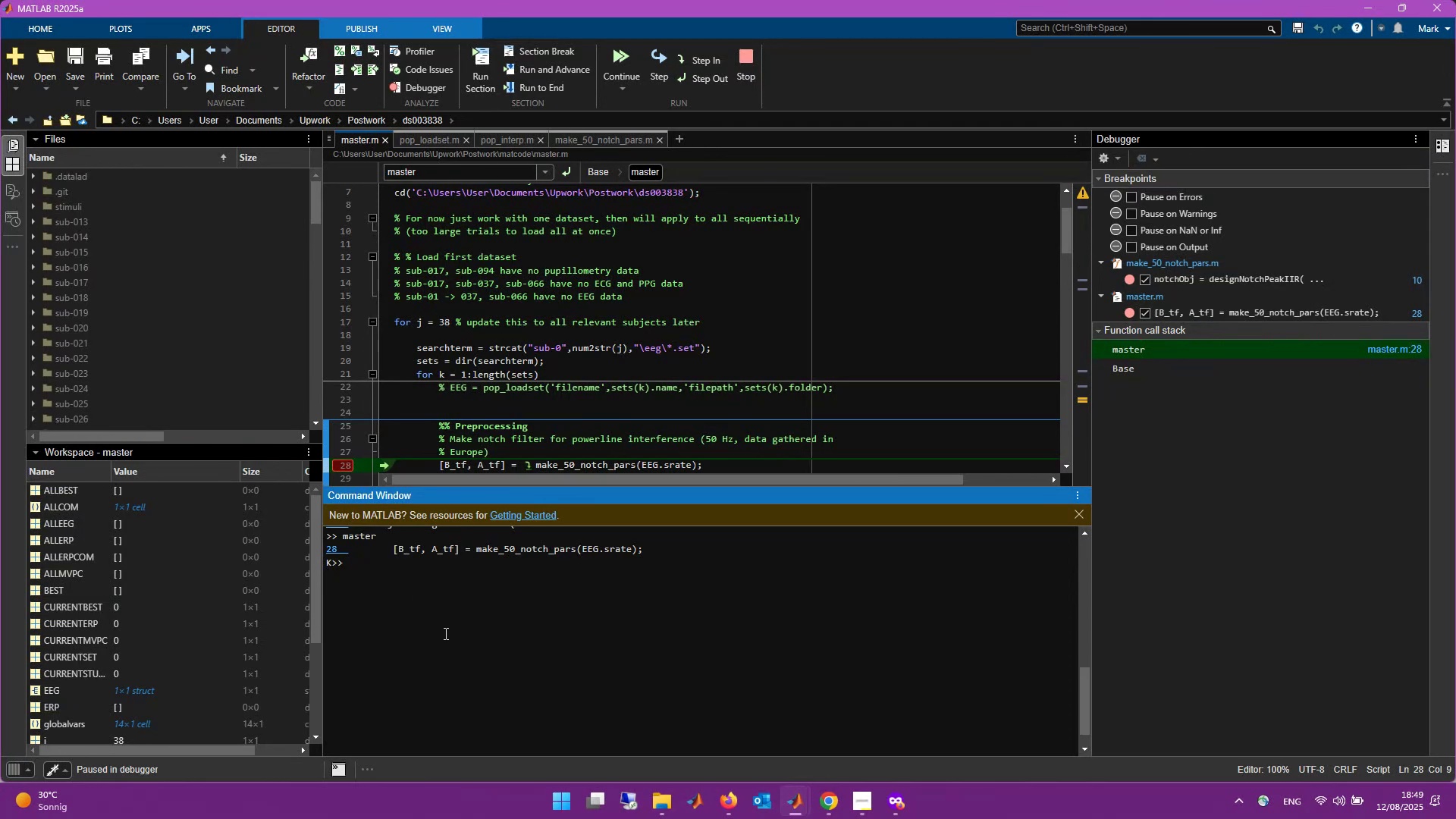 
left_click([747, 60])
 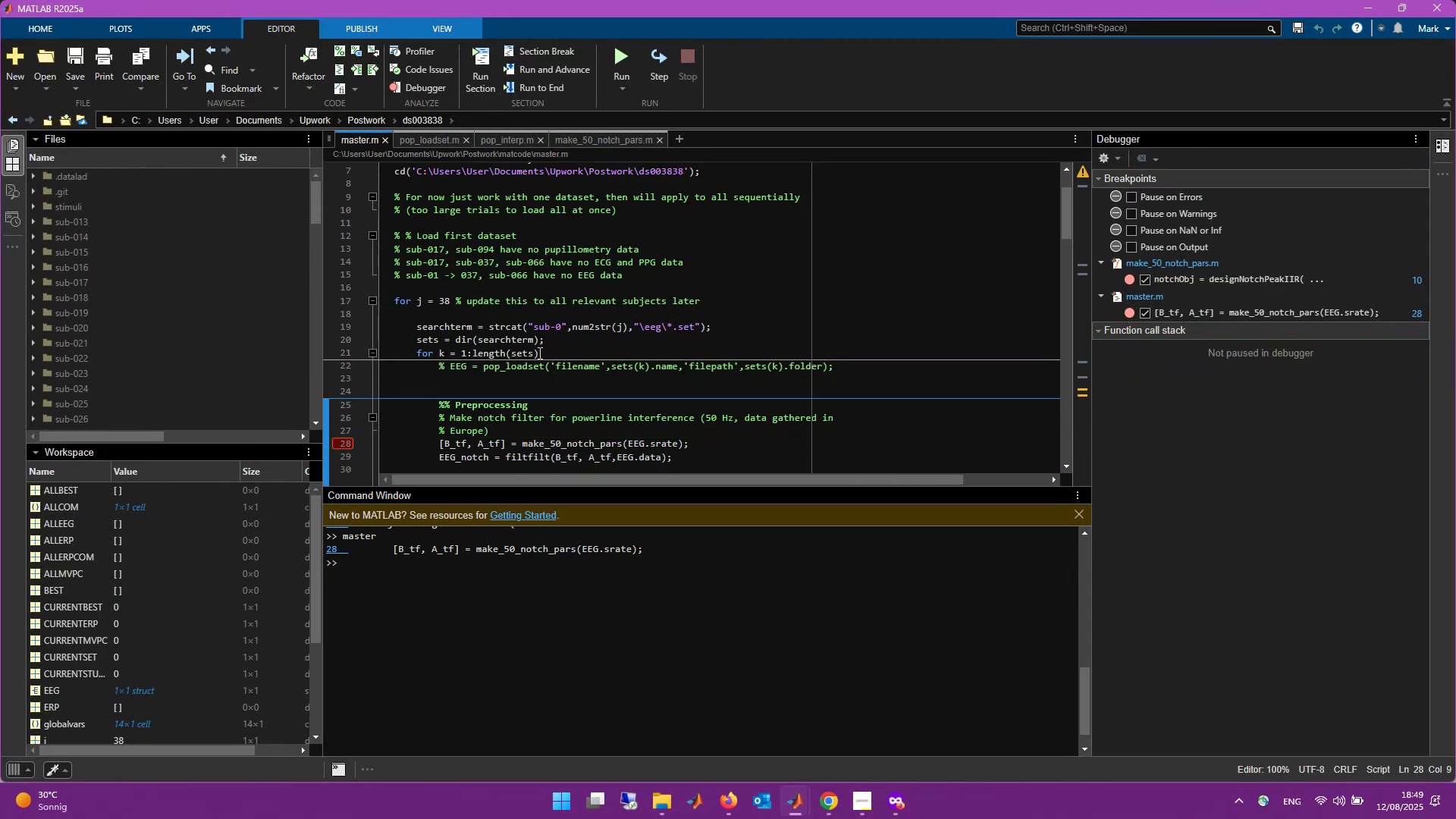 
left_click([537, 364])
 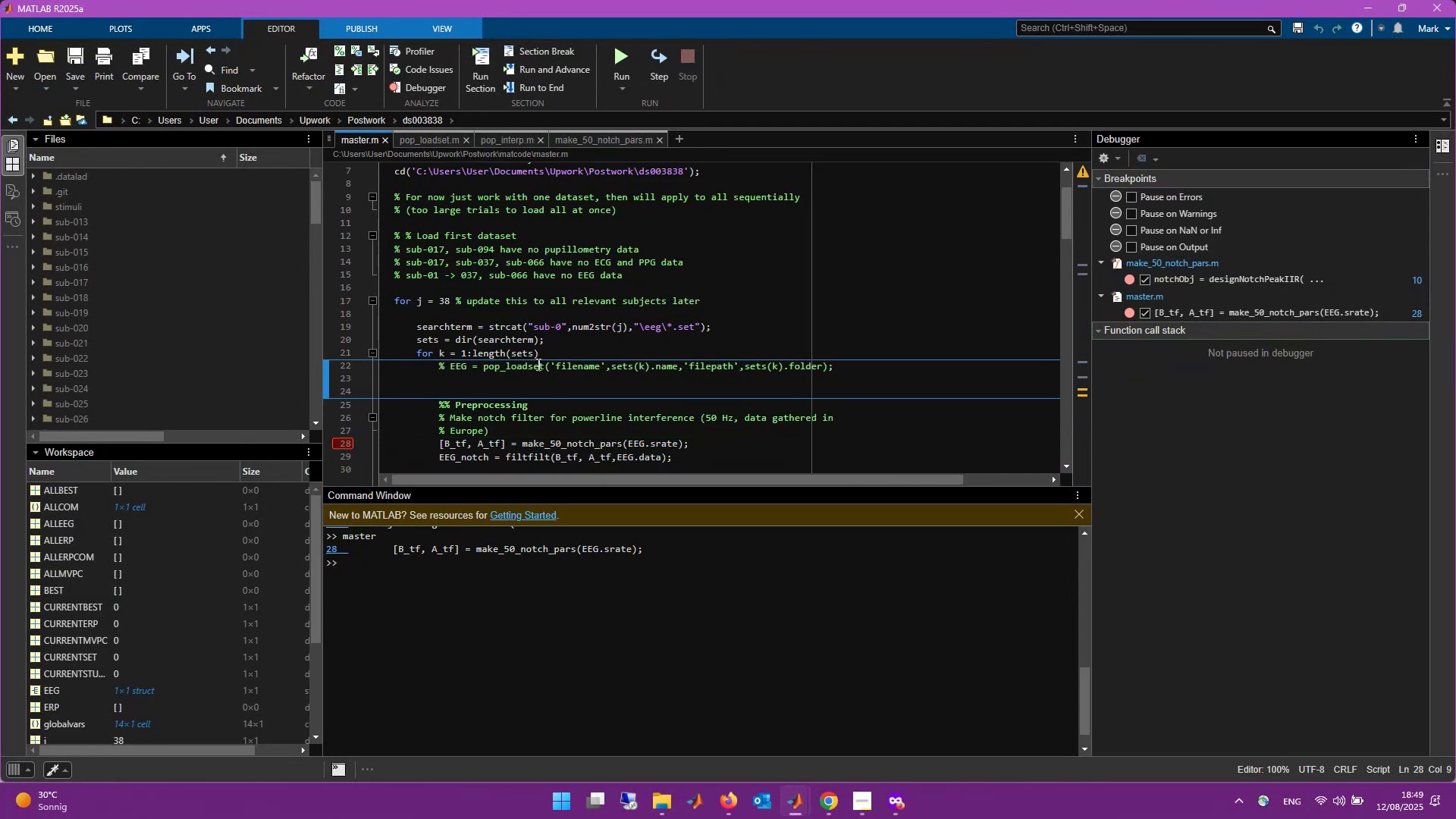 
key(Control+T)
 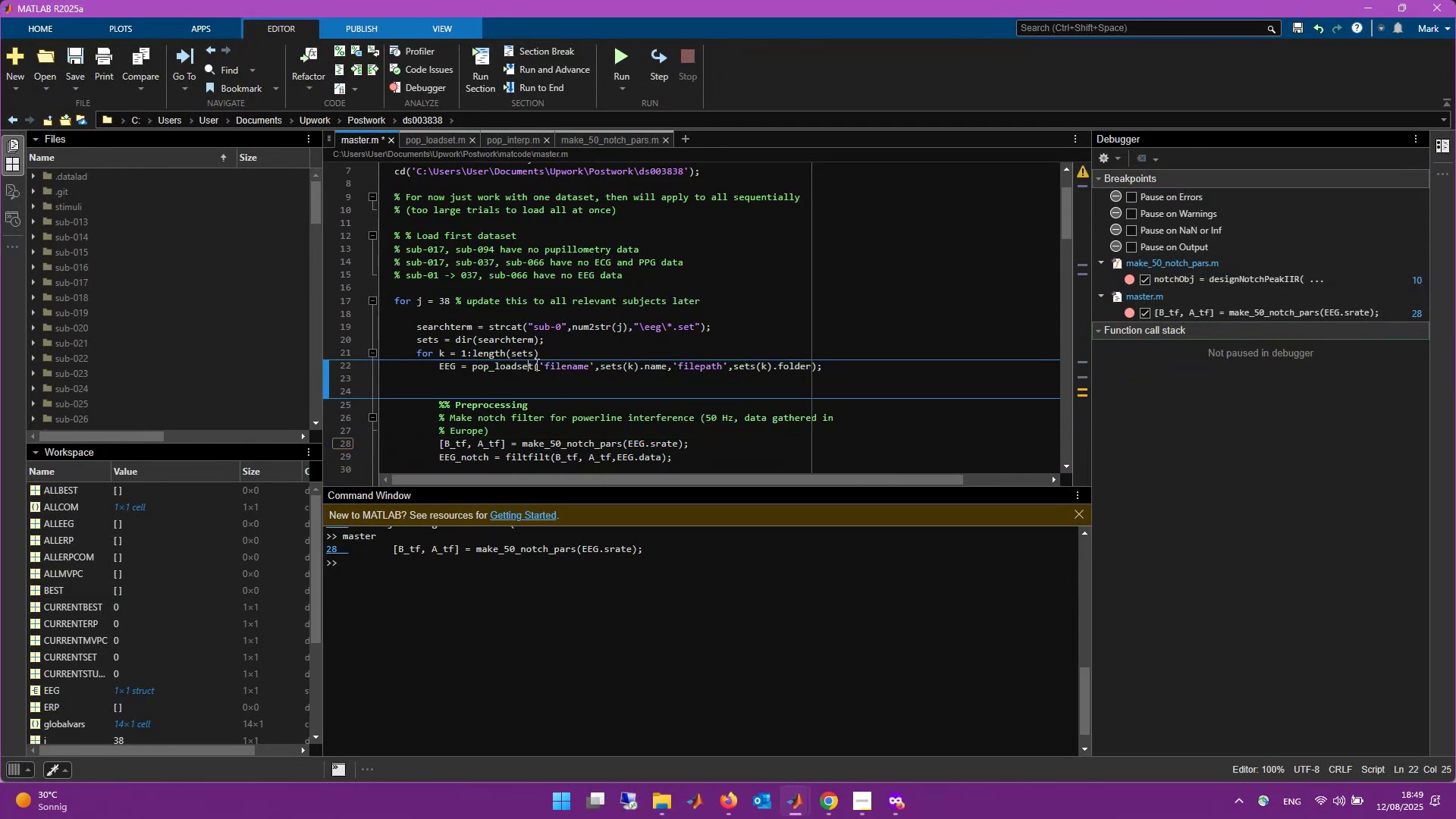 
scroll: coordinate [528, 366], scroll_direction: down, amount: 12.0
 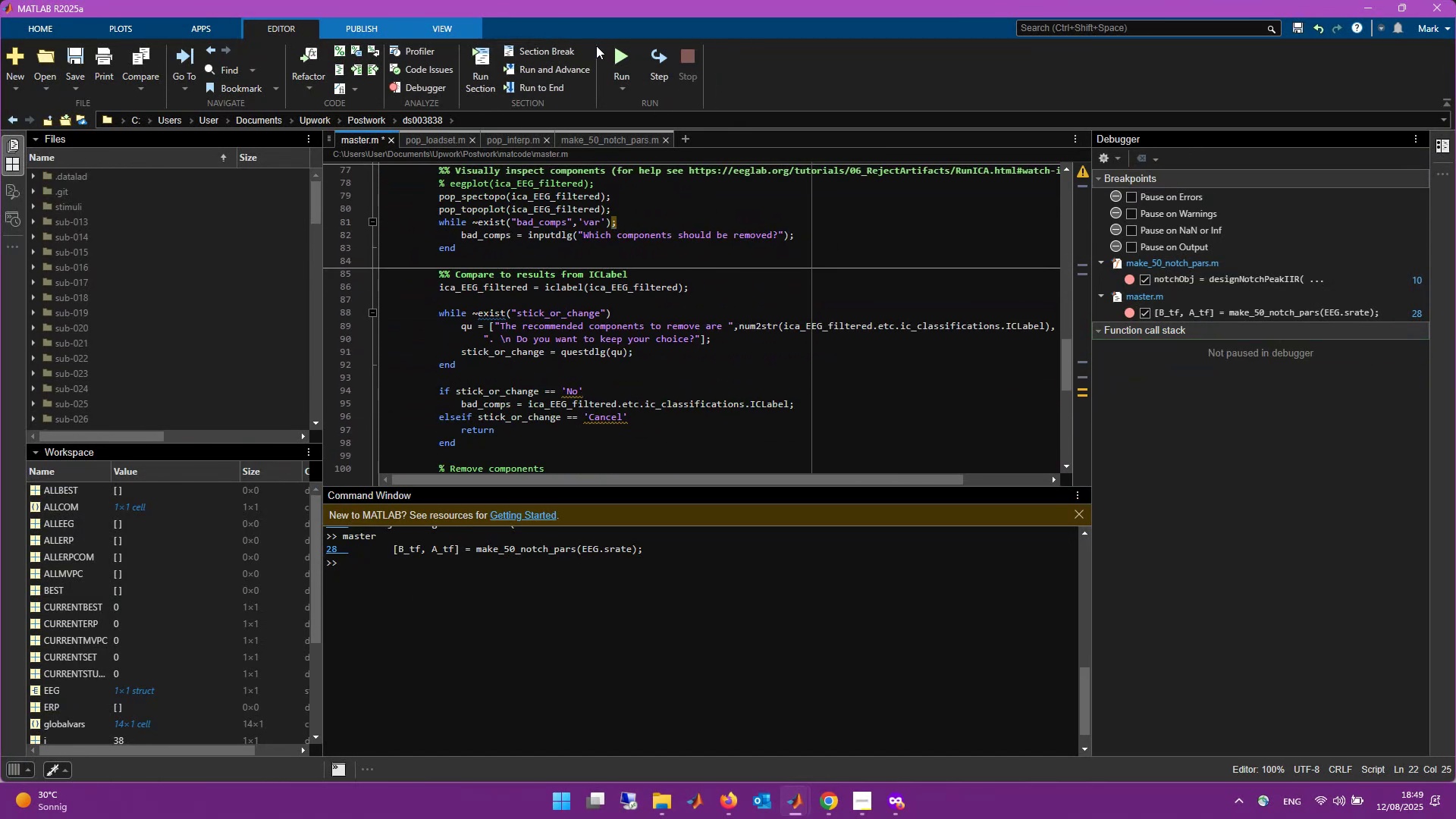 
left_click([614, 49])
 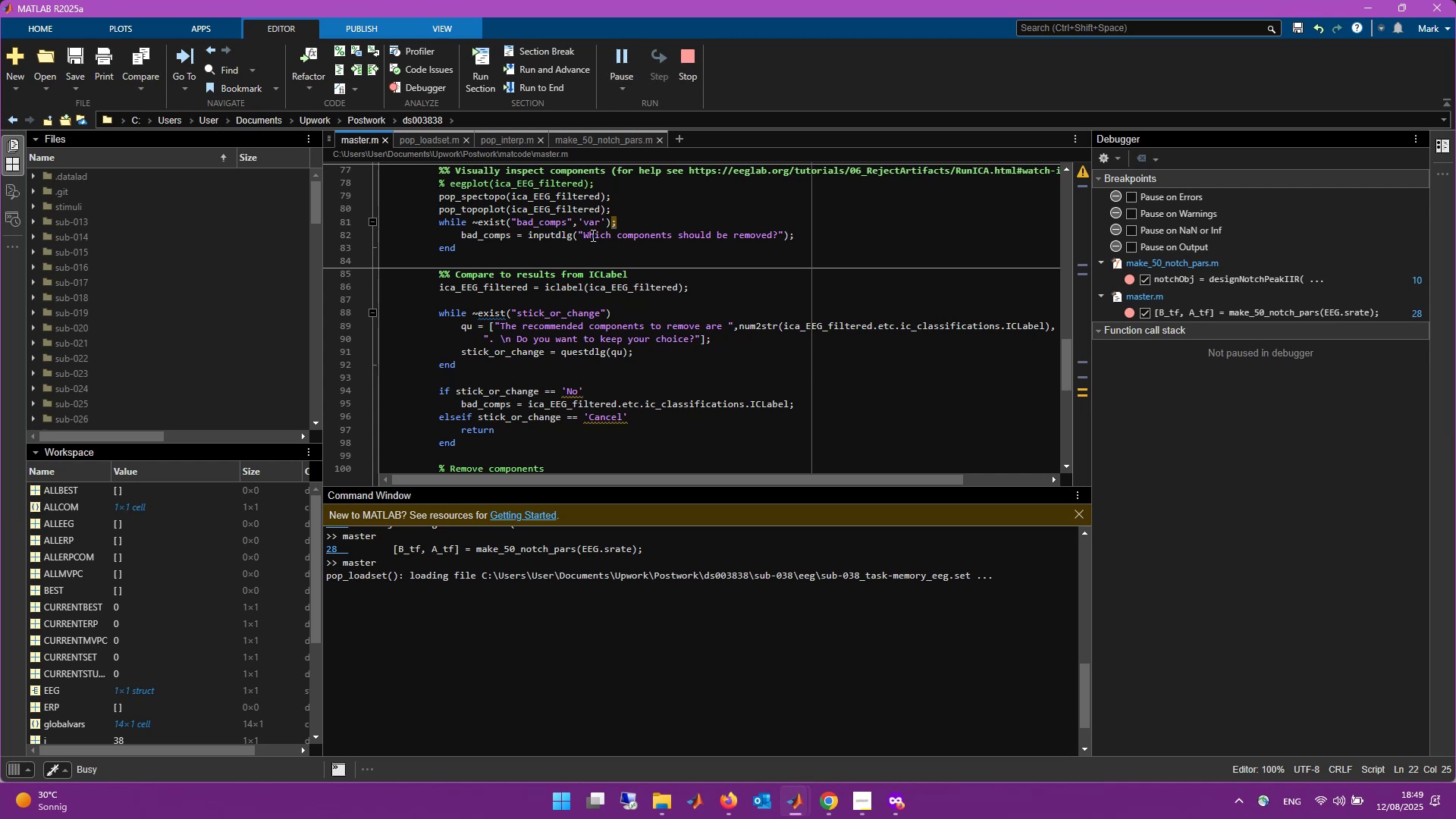 
wait(14.59)
 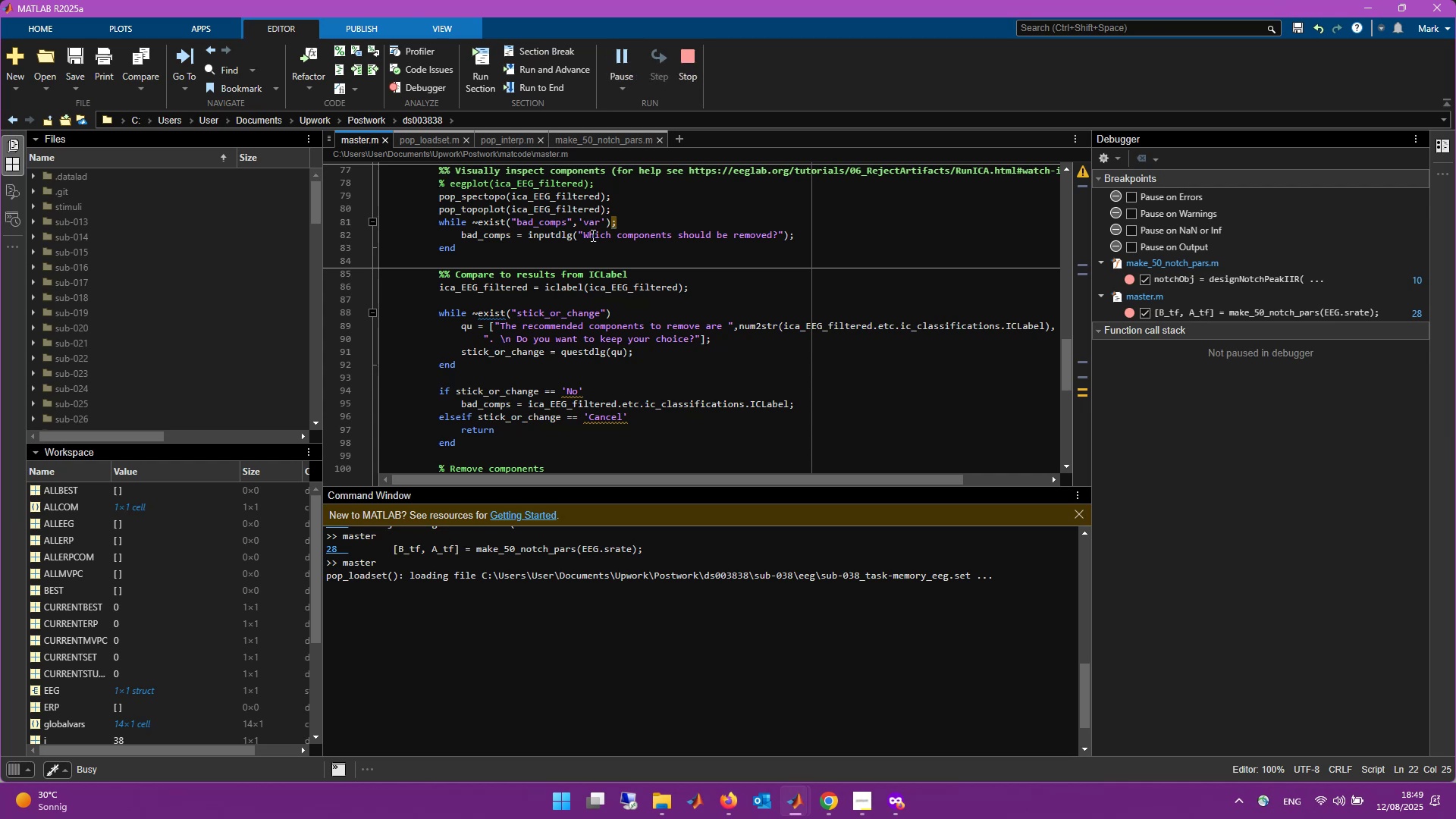 
left_click([346, 245])
 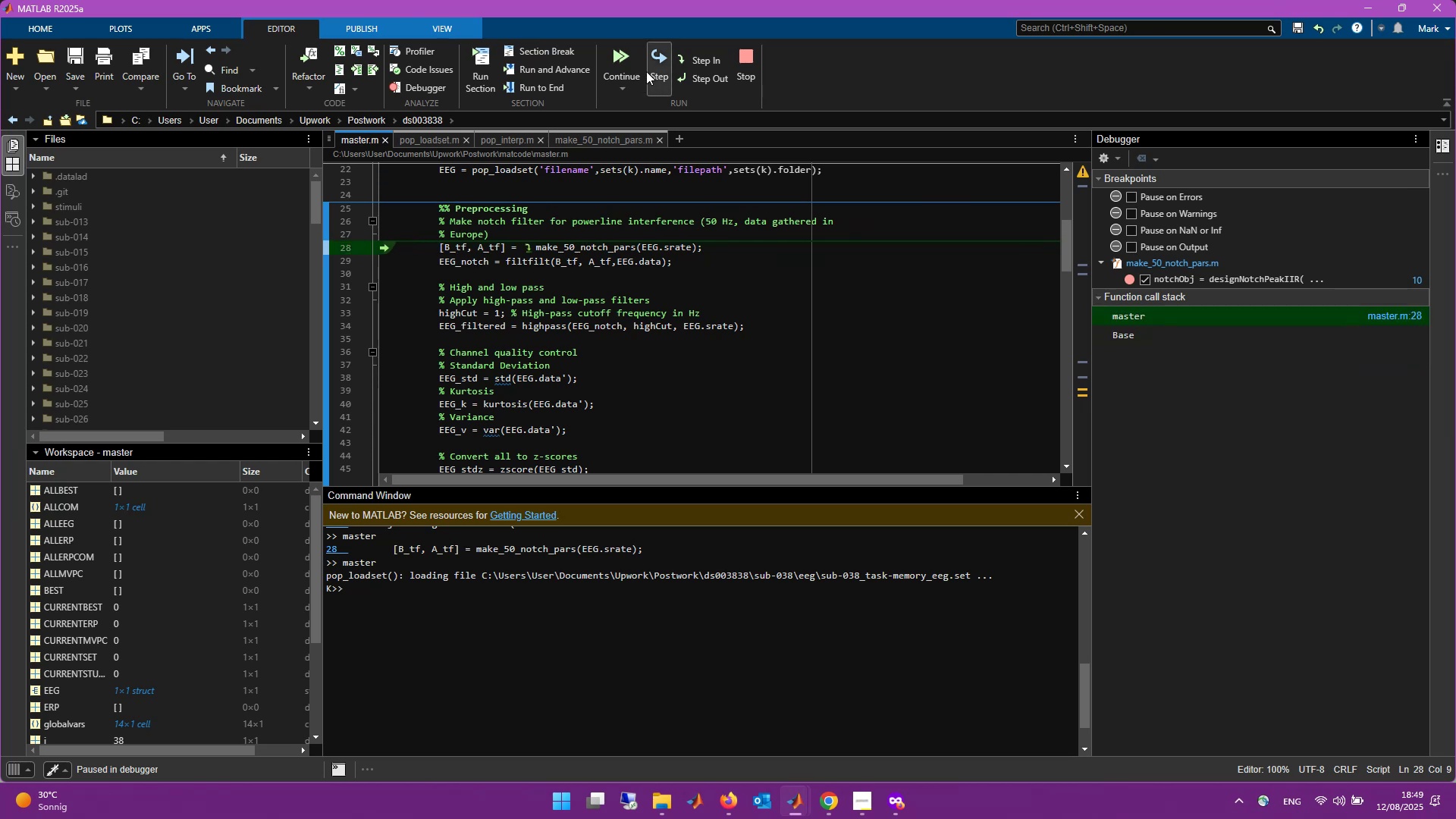 
left_click([626, 57])
 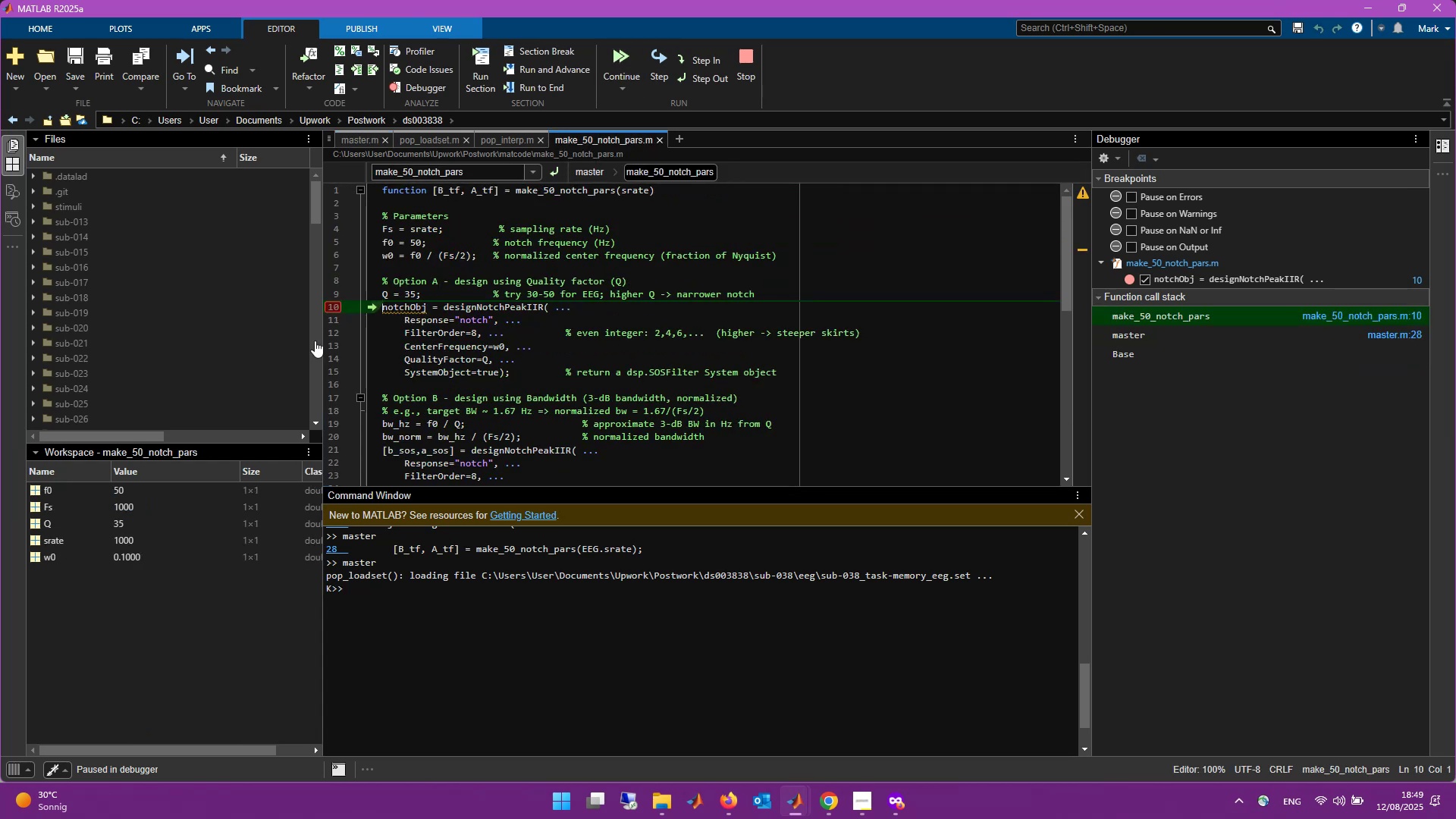 
left_click([331, 300])
 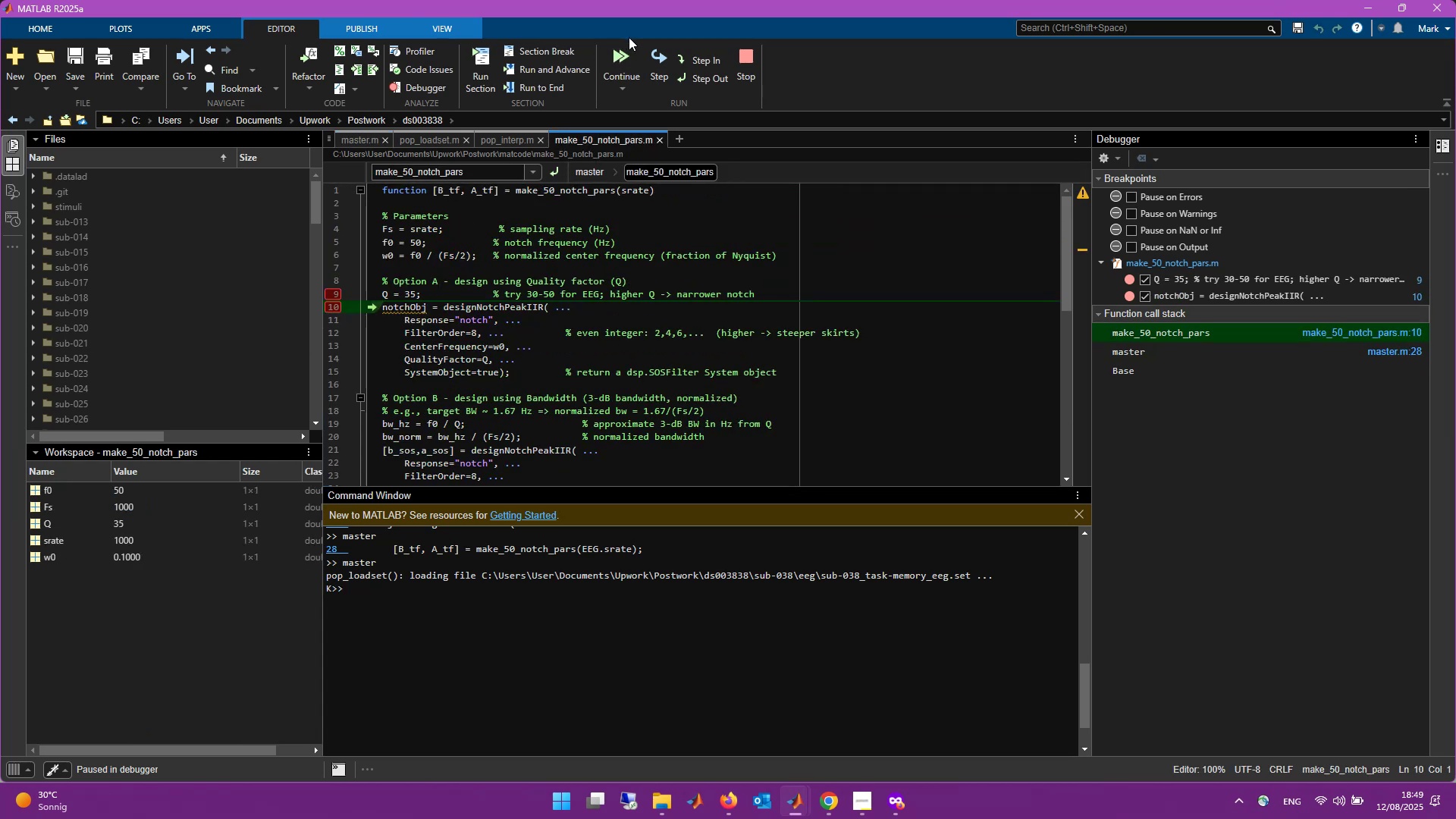 
double_click([629, 48])
 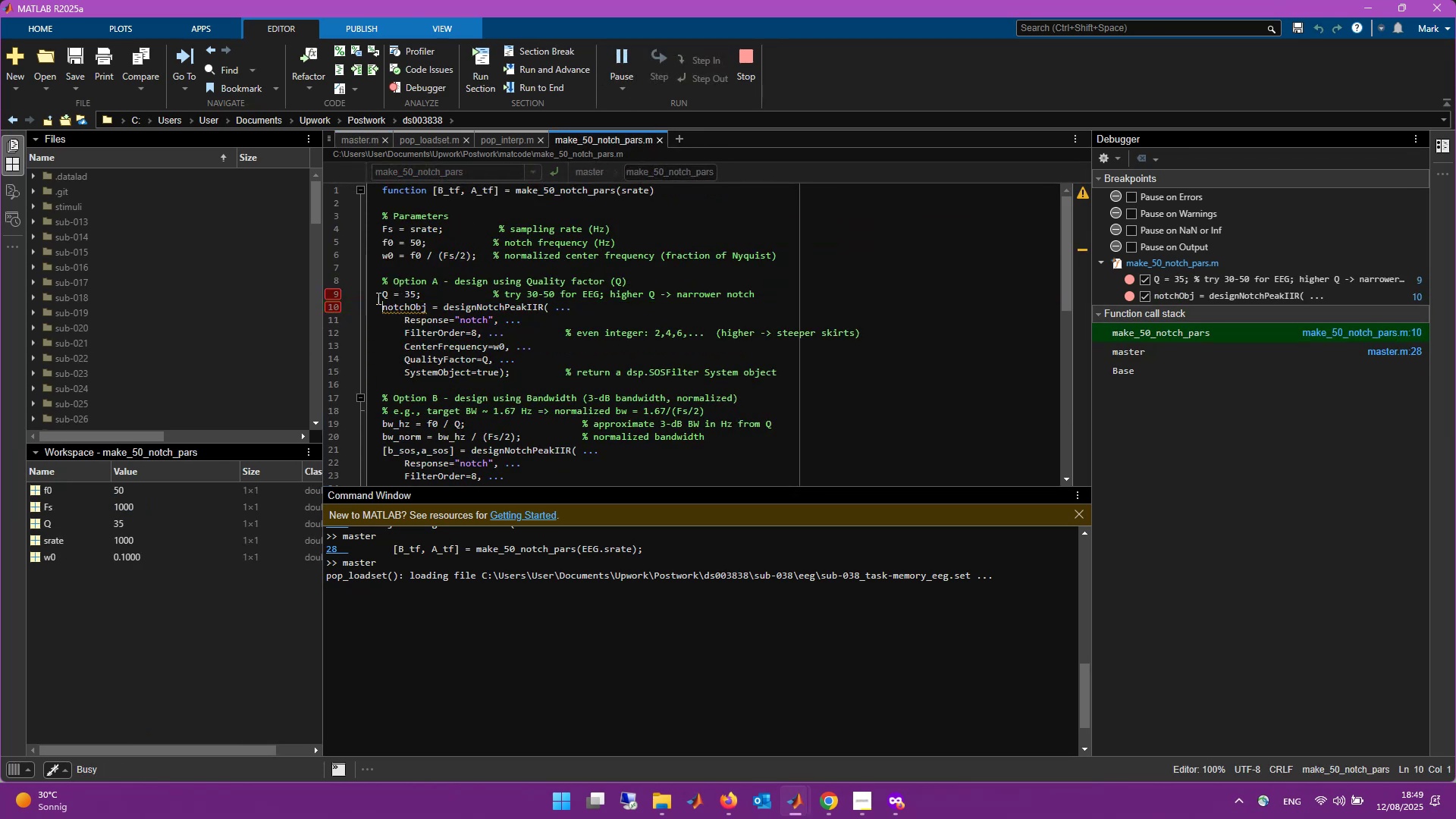 
double_click([331, 304])
 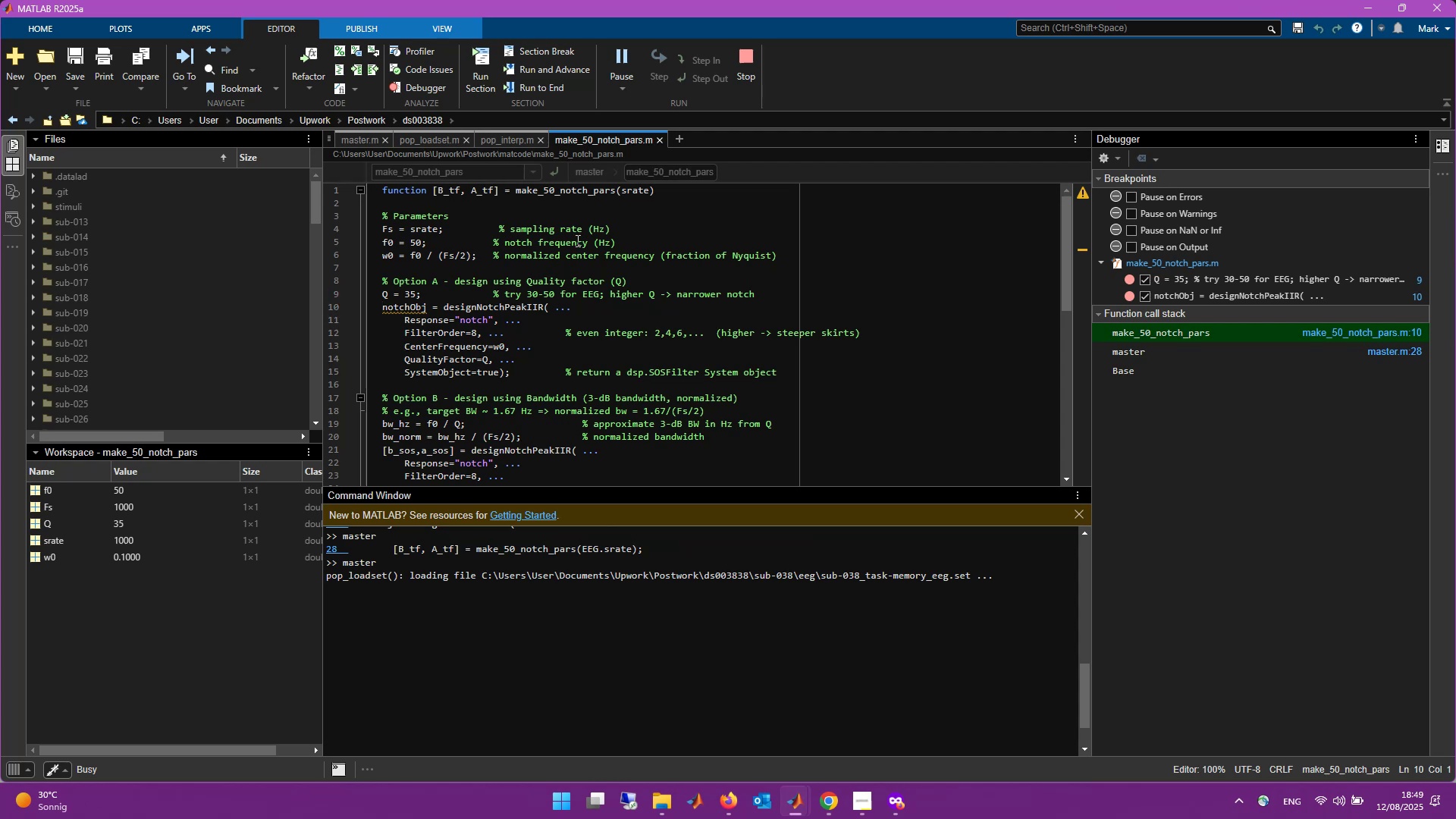 
left_click([362, 144])
 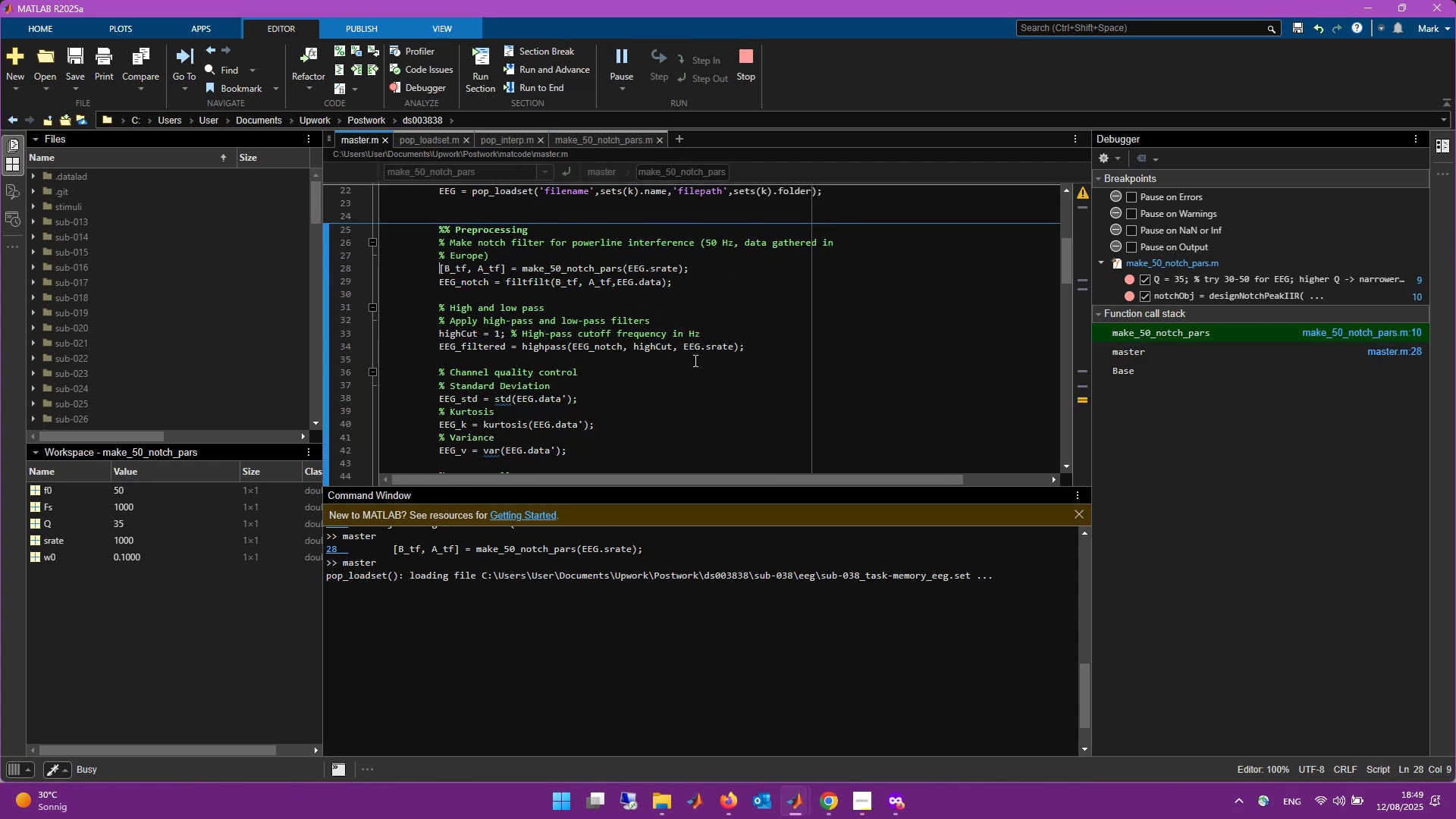 
scroll: coordinate [681, 375], scroll_direction: down, amount: 5.0
 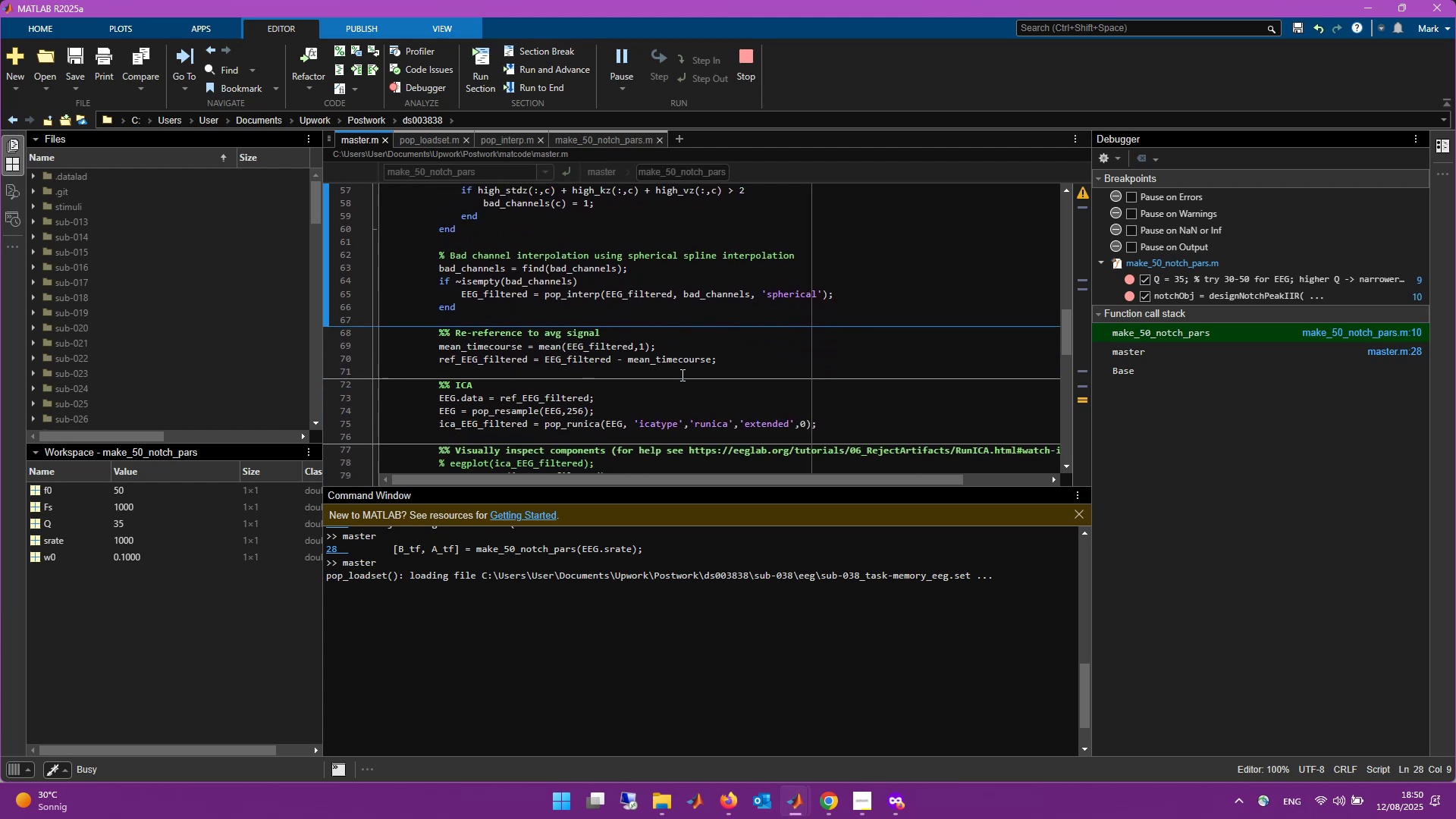 
wait(9.68)
 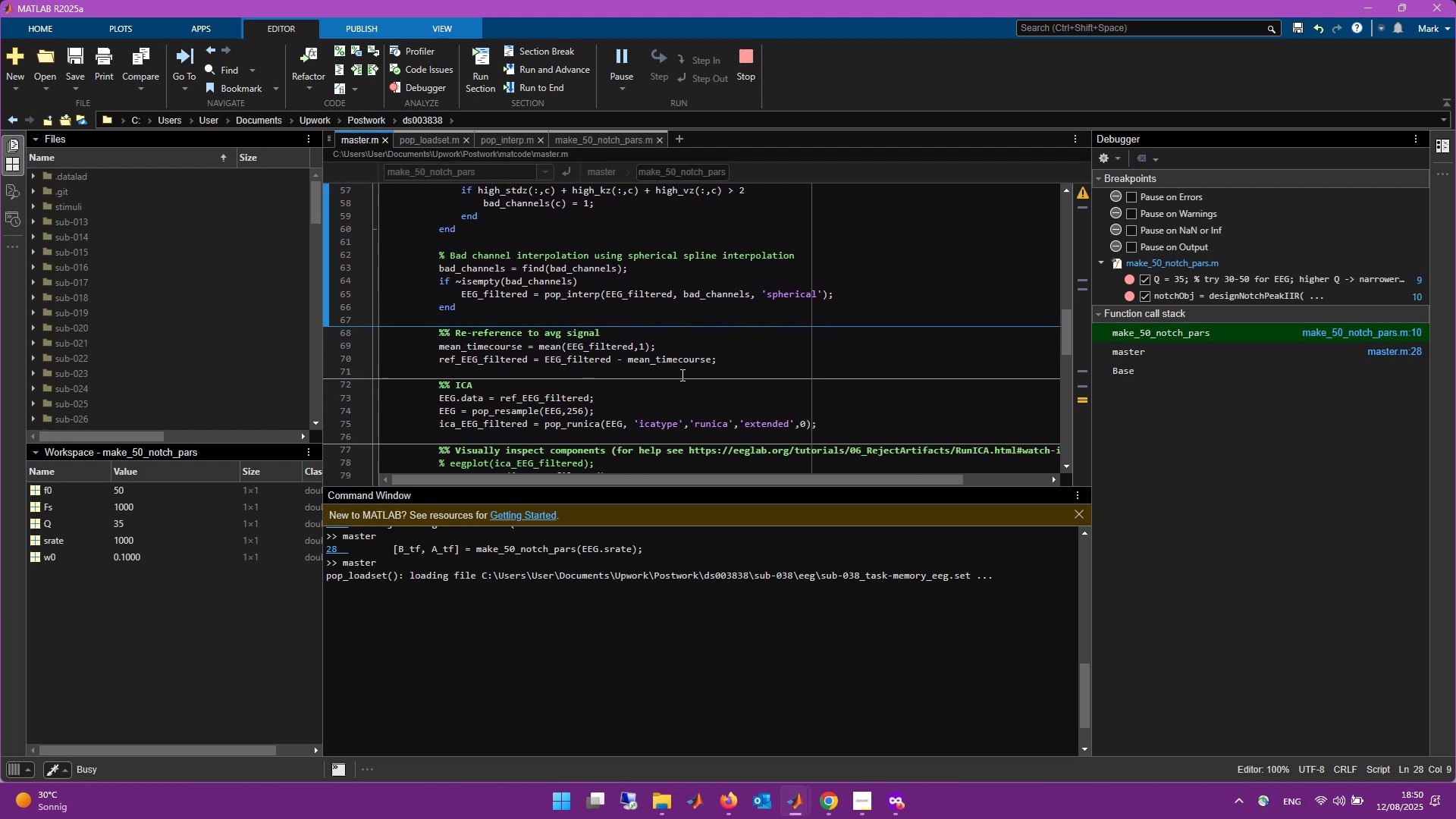 
mouse_move([742, 777])
 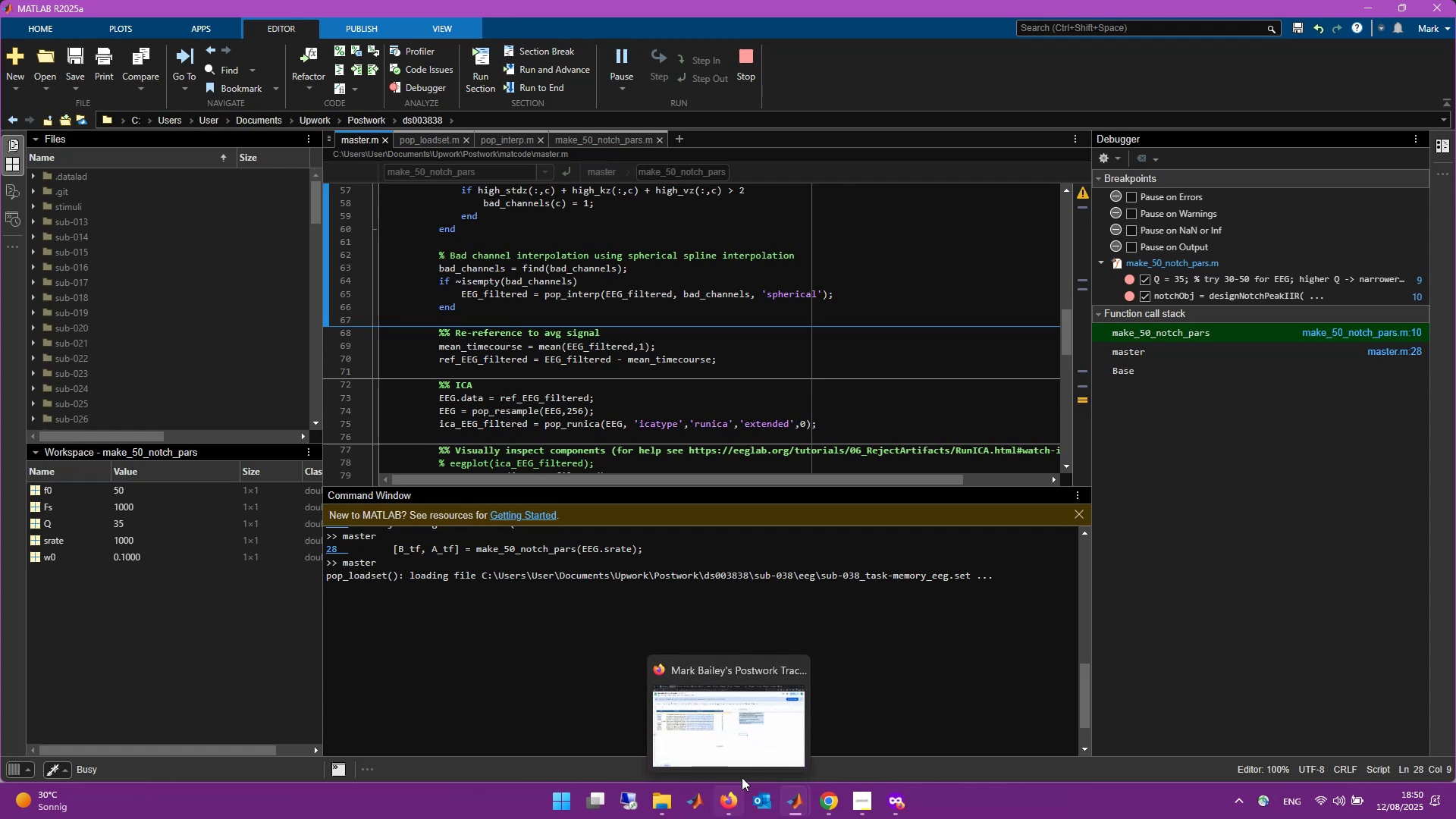 
mouse_move([748, 720])
 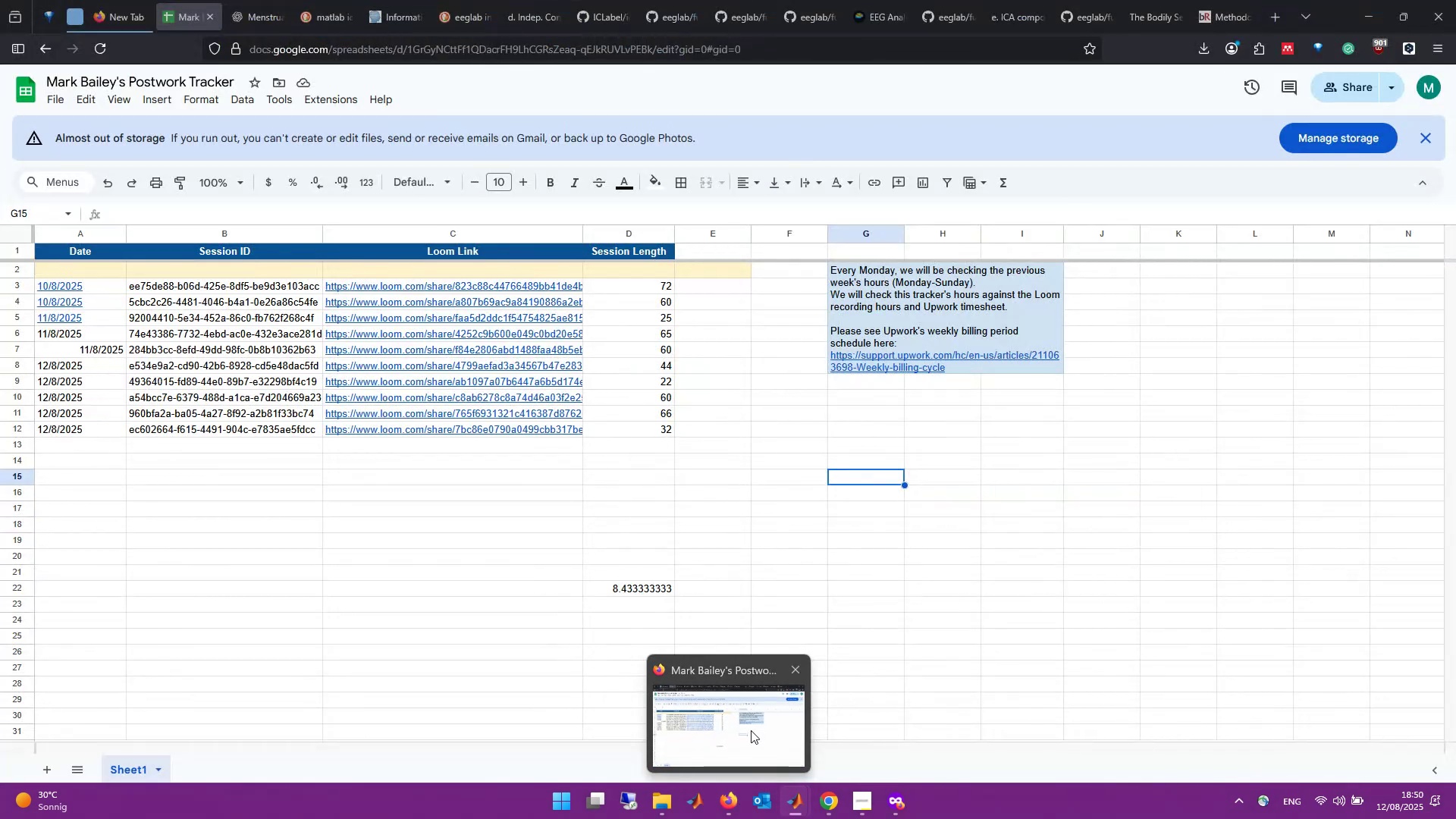 
left_click([751, 730])
 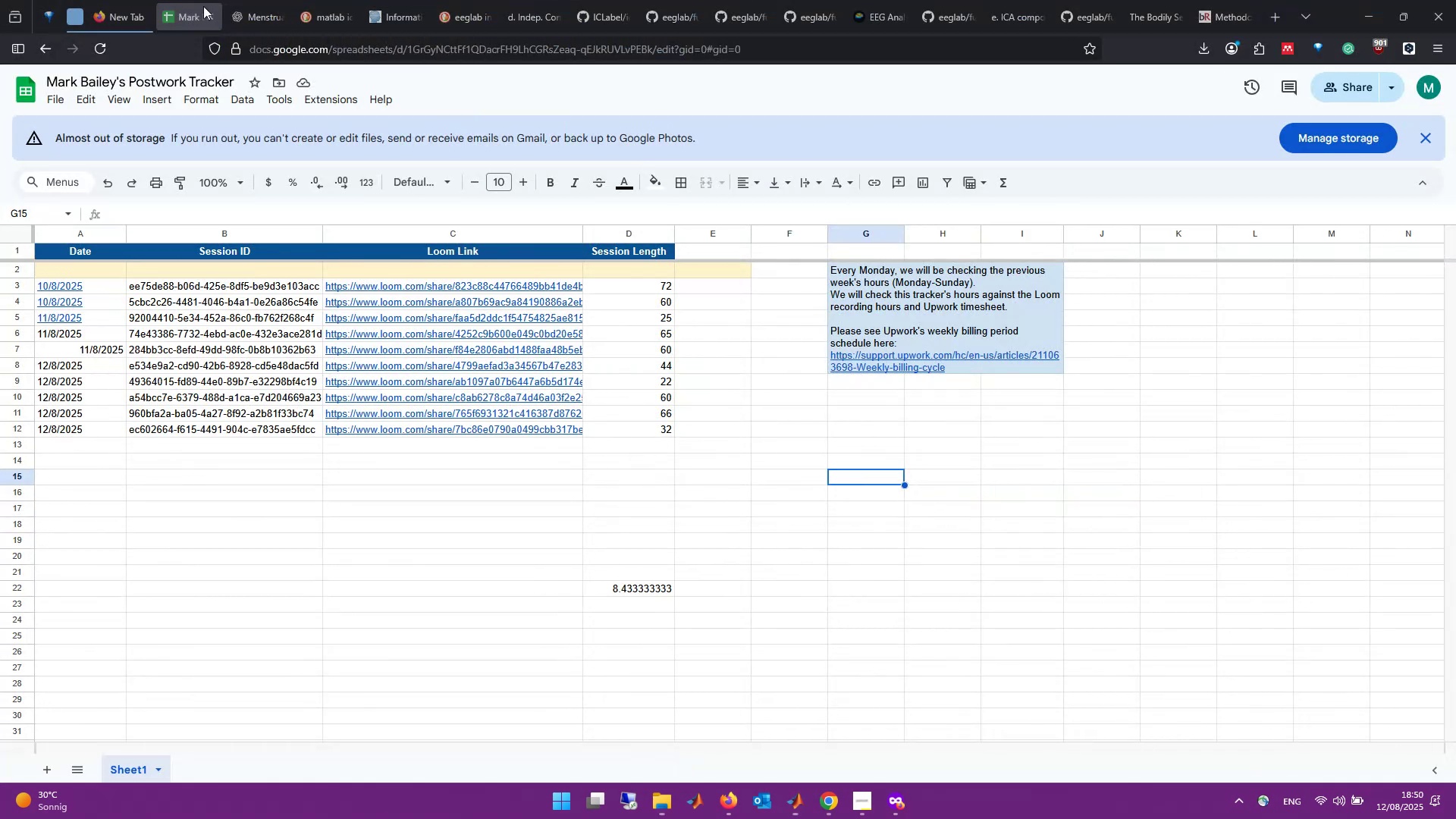 
mouse_move([226, 9])
 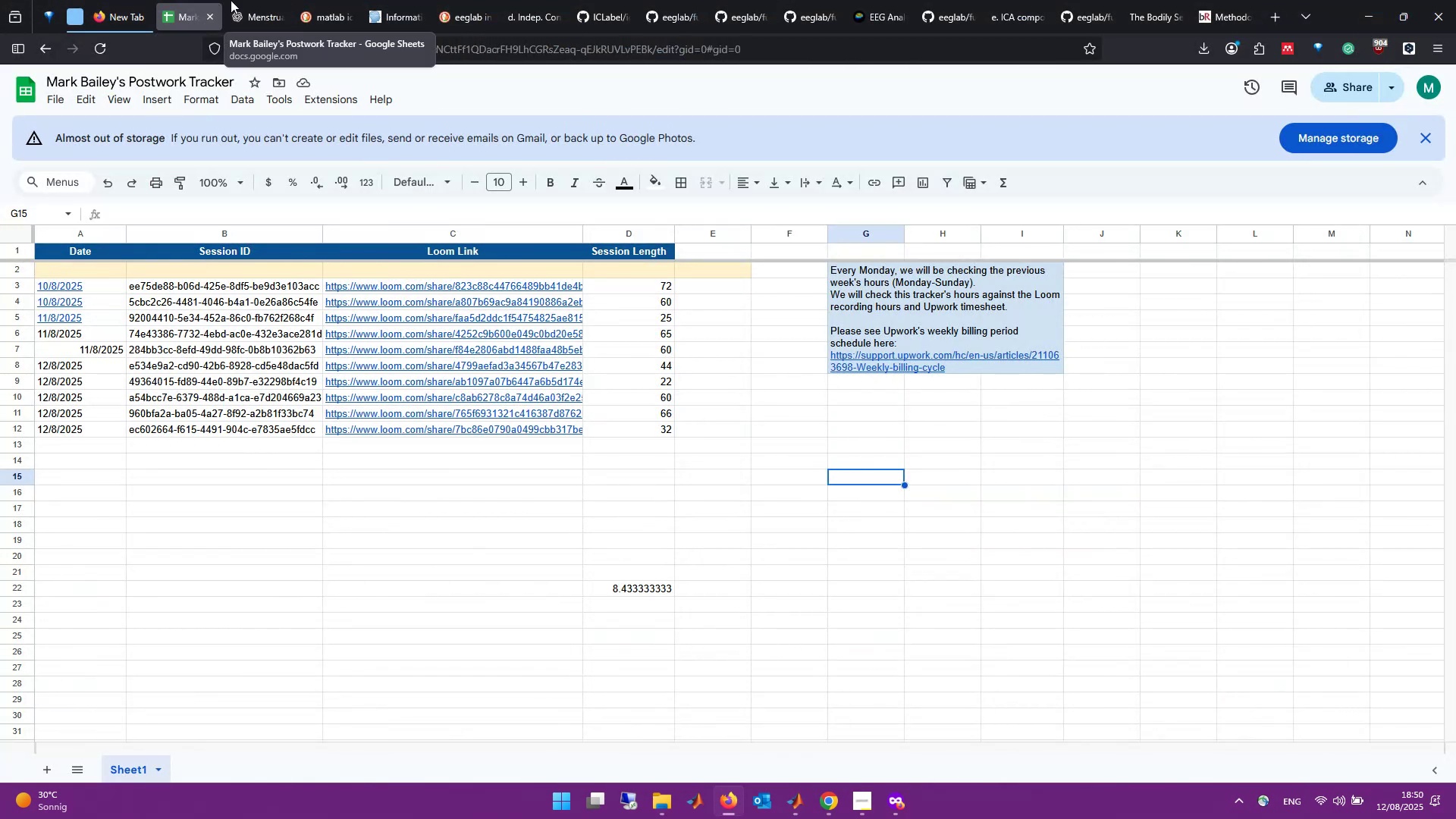 
left_click([261, 4])
 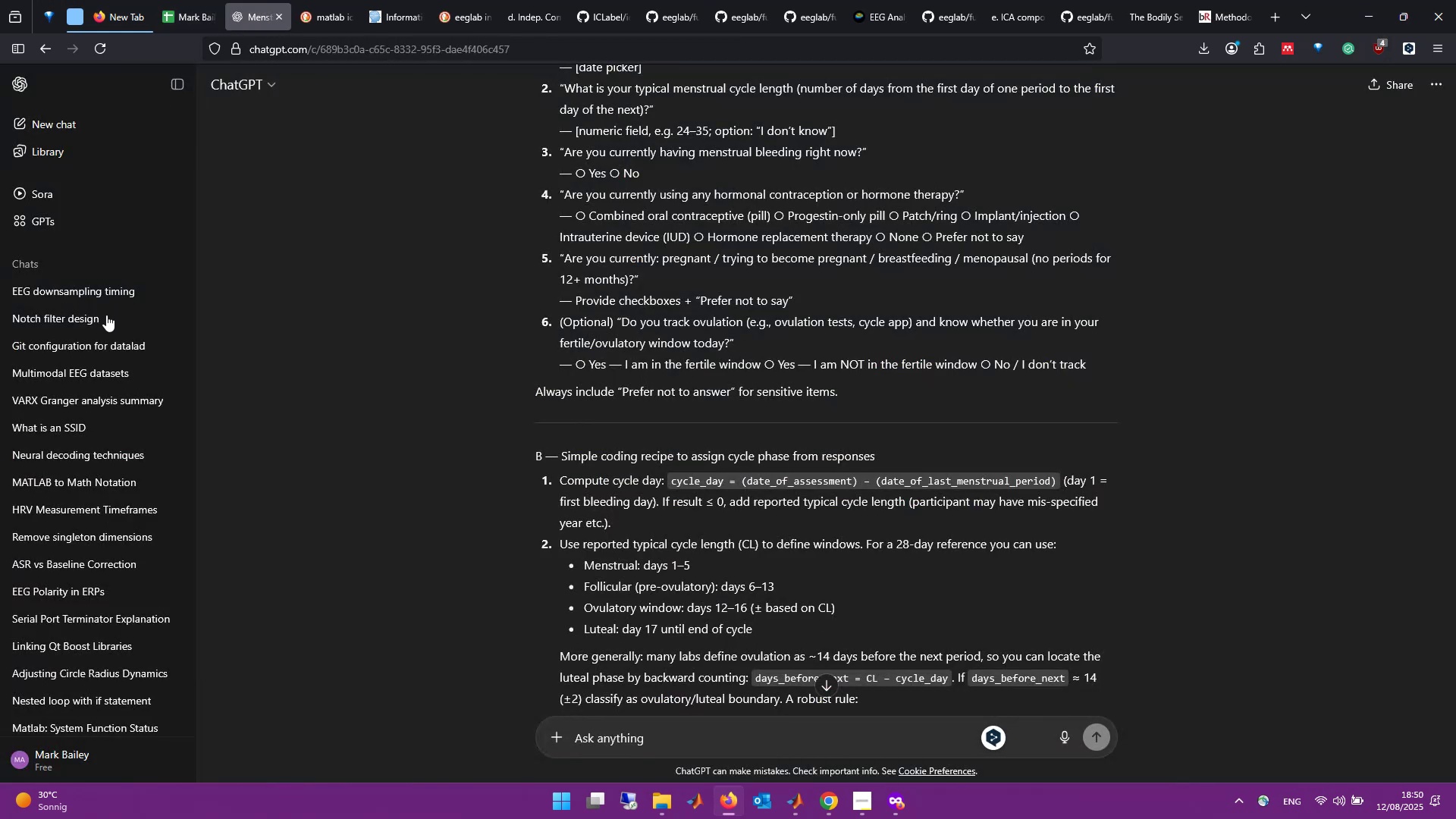 
left_click([103, 290])
 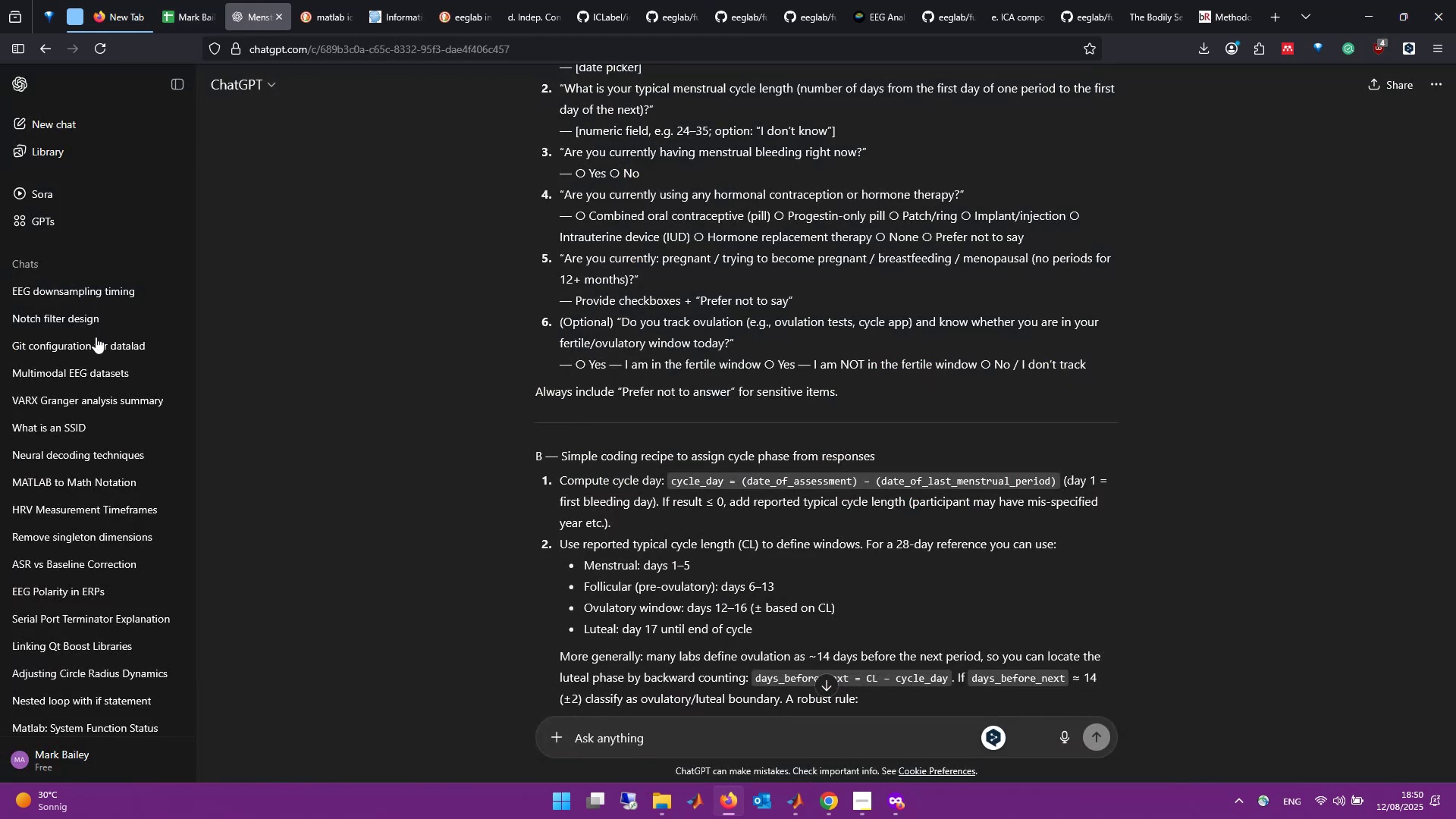 
left_click([86, 318])
 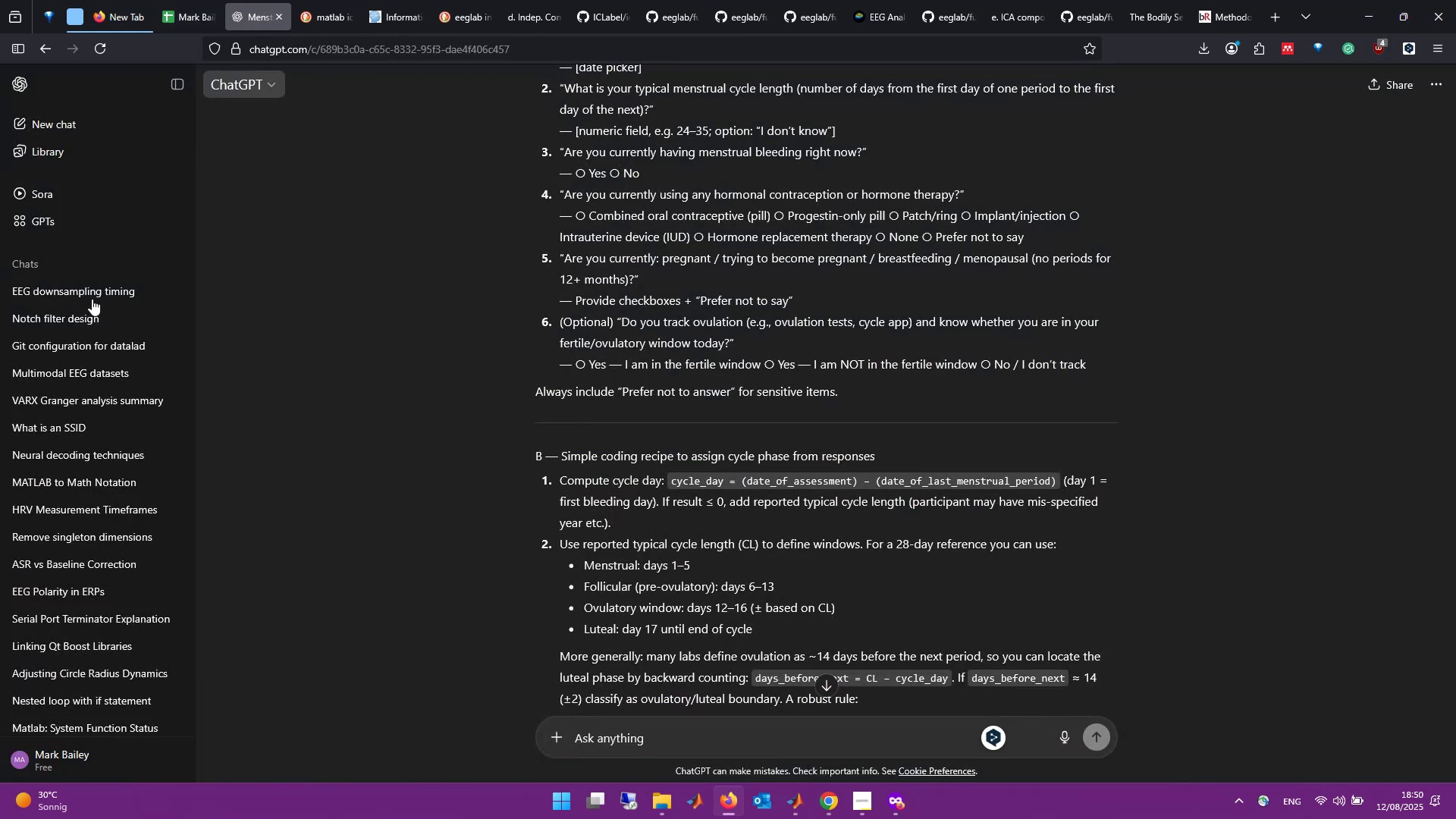 
left_click([97, 284])
 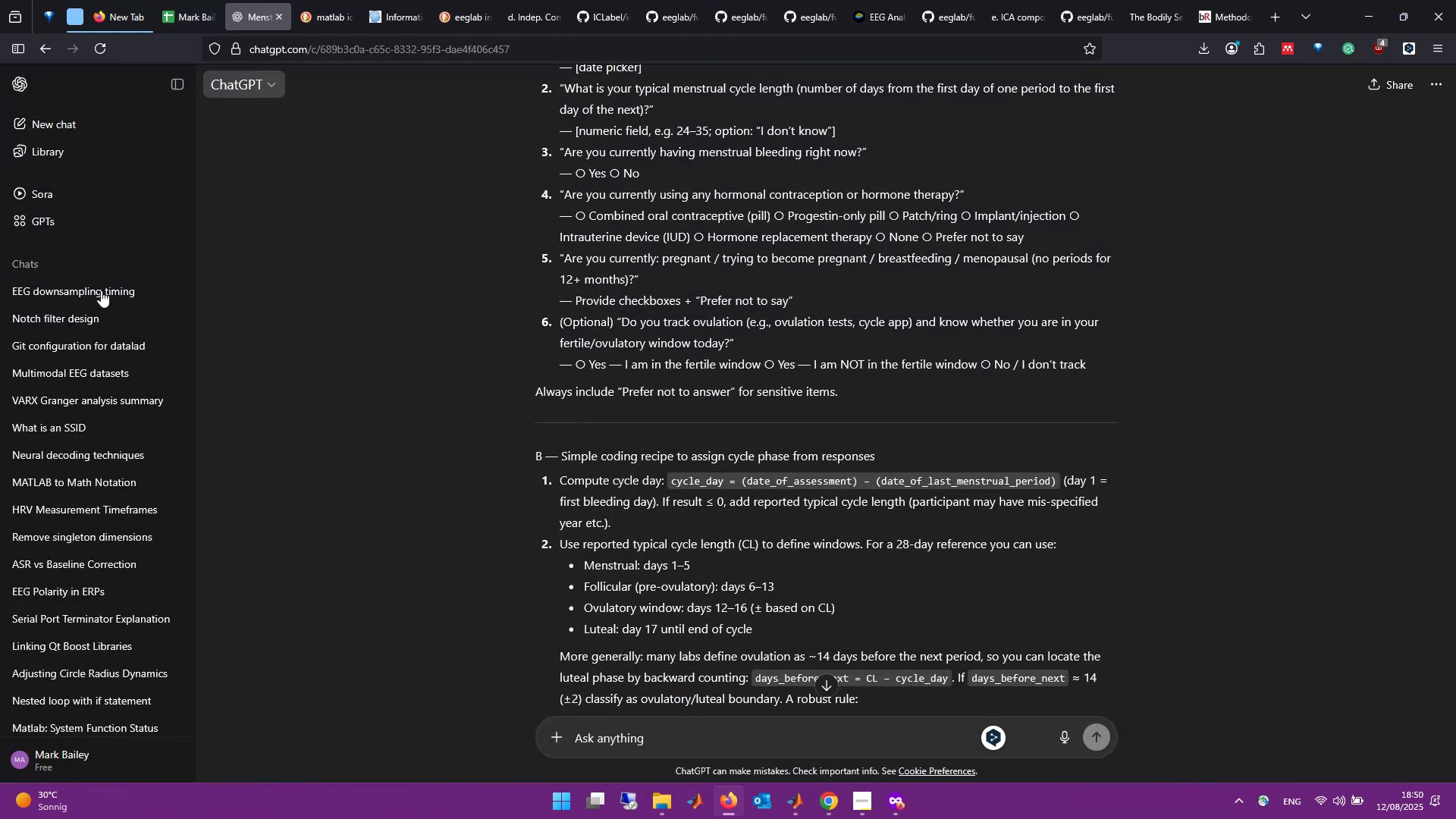 
left_click([101, 290])
 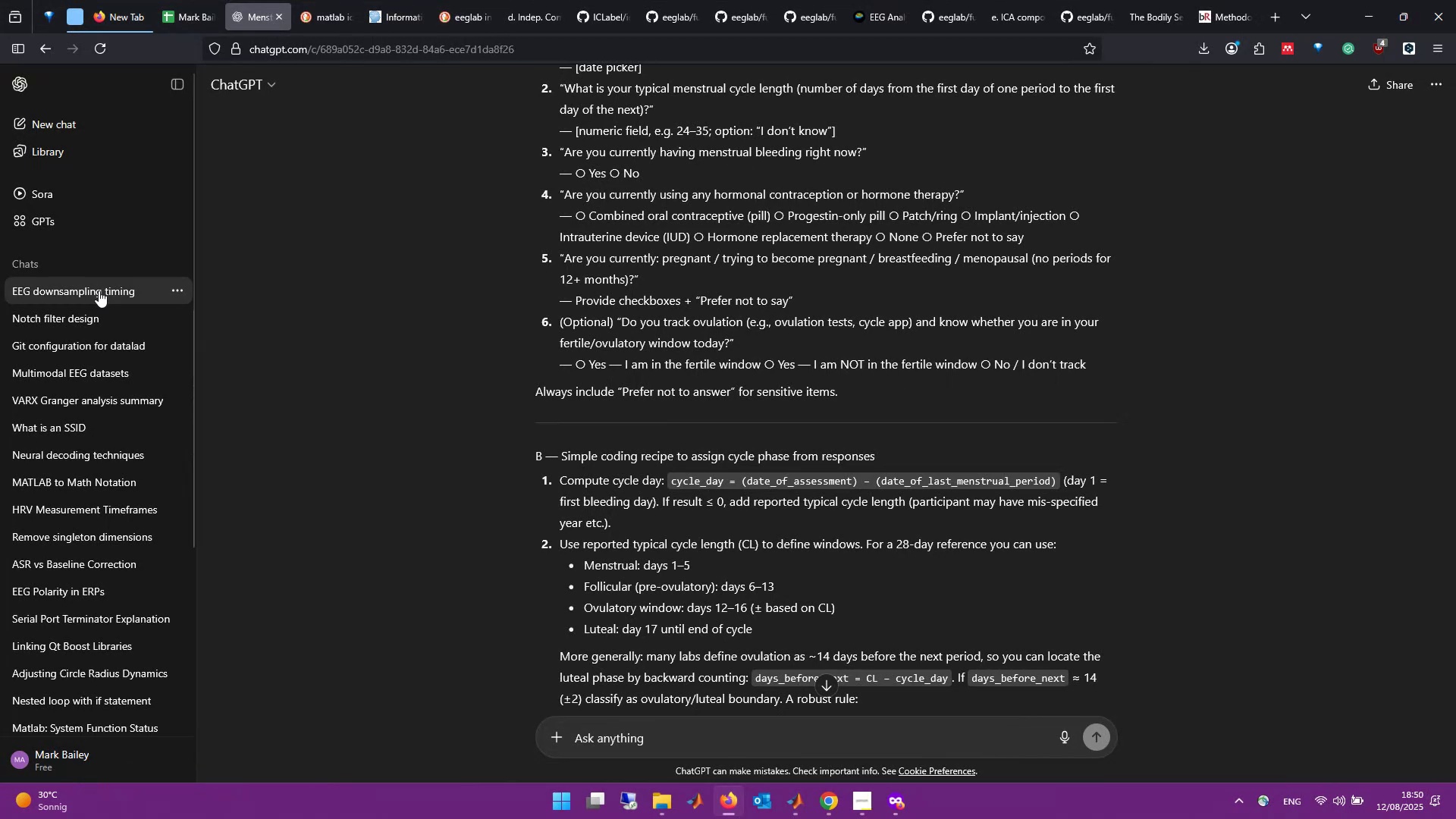 
wait(7.49)
 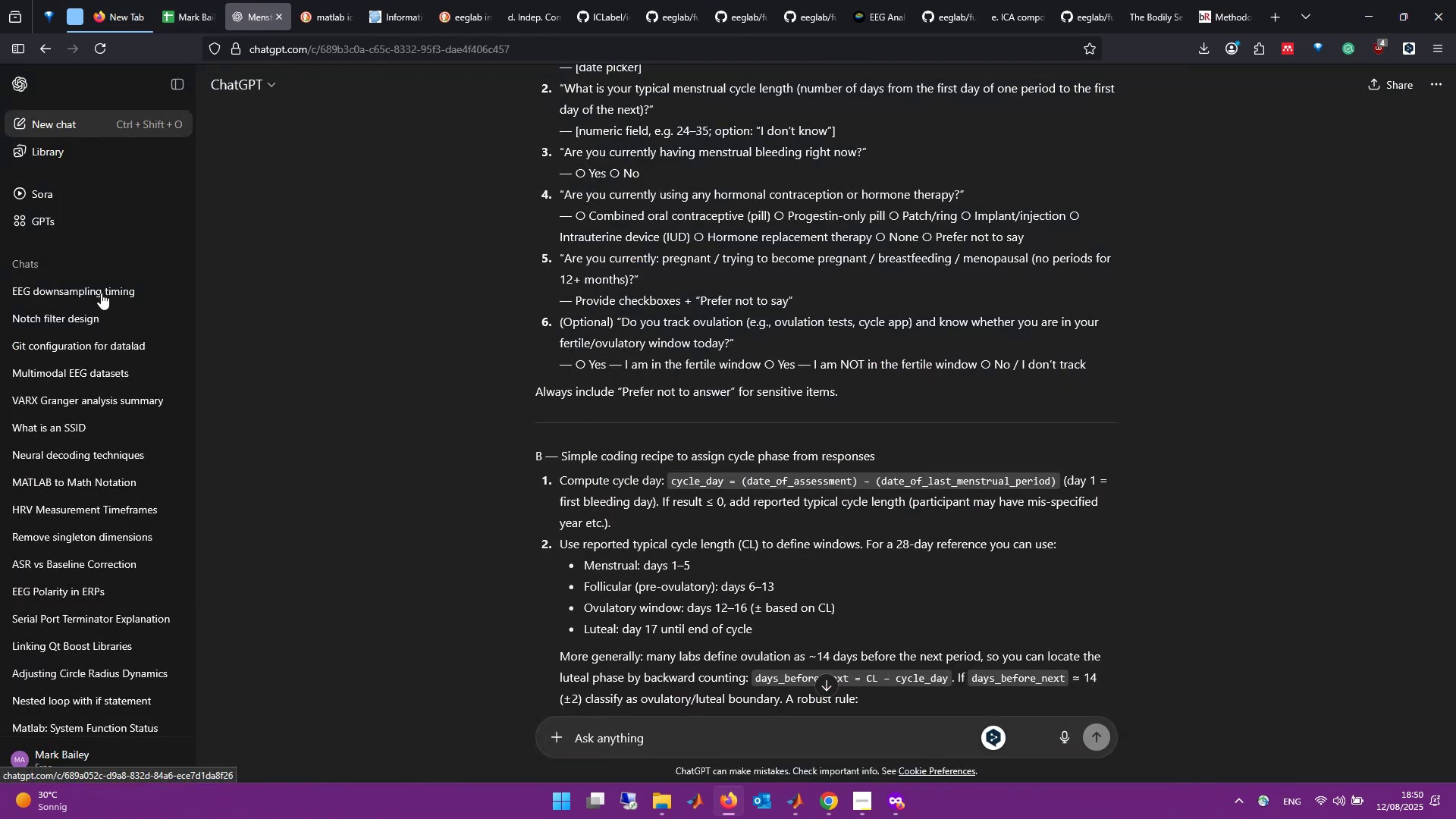 
scroll: coordinate [877, 388], scroll_direction: down, amount: 3.0
 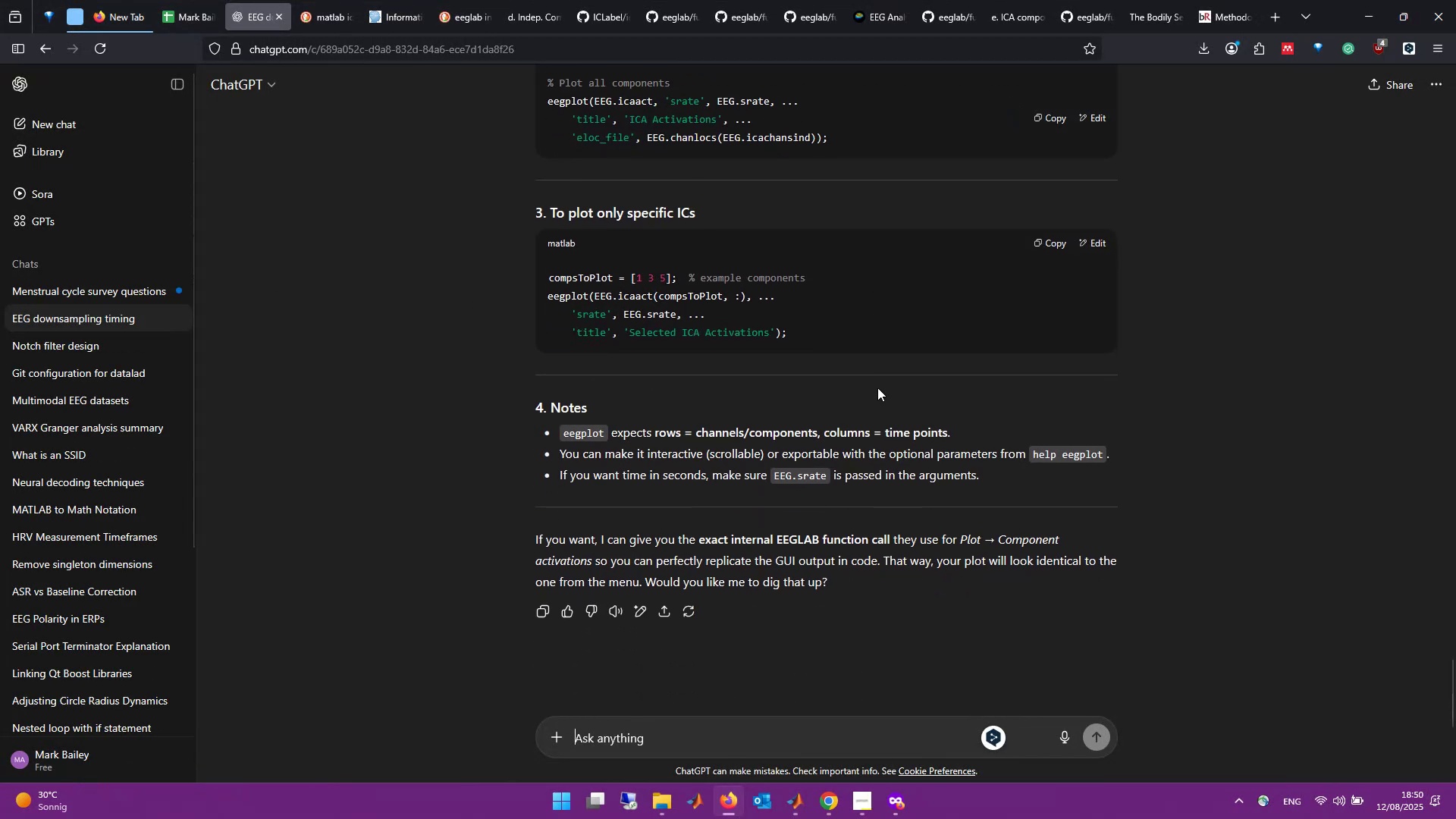 
scroll: coordinate [586, 356], scroll_direction: up, amount: 7.0
 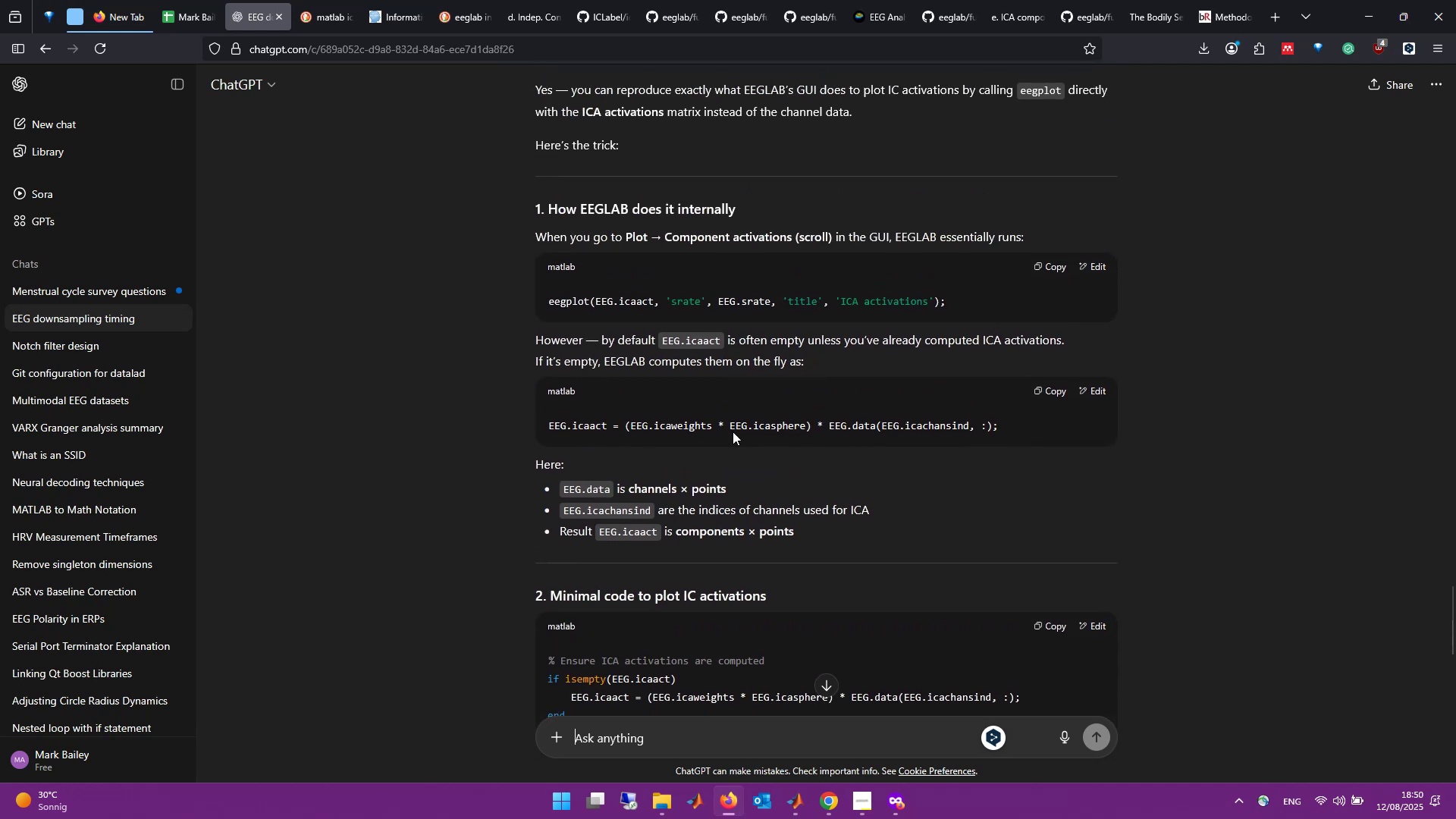 
scroll: coordinate [664, 368], scroll_direction: down, amount: 1.0
 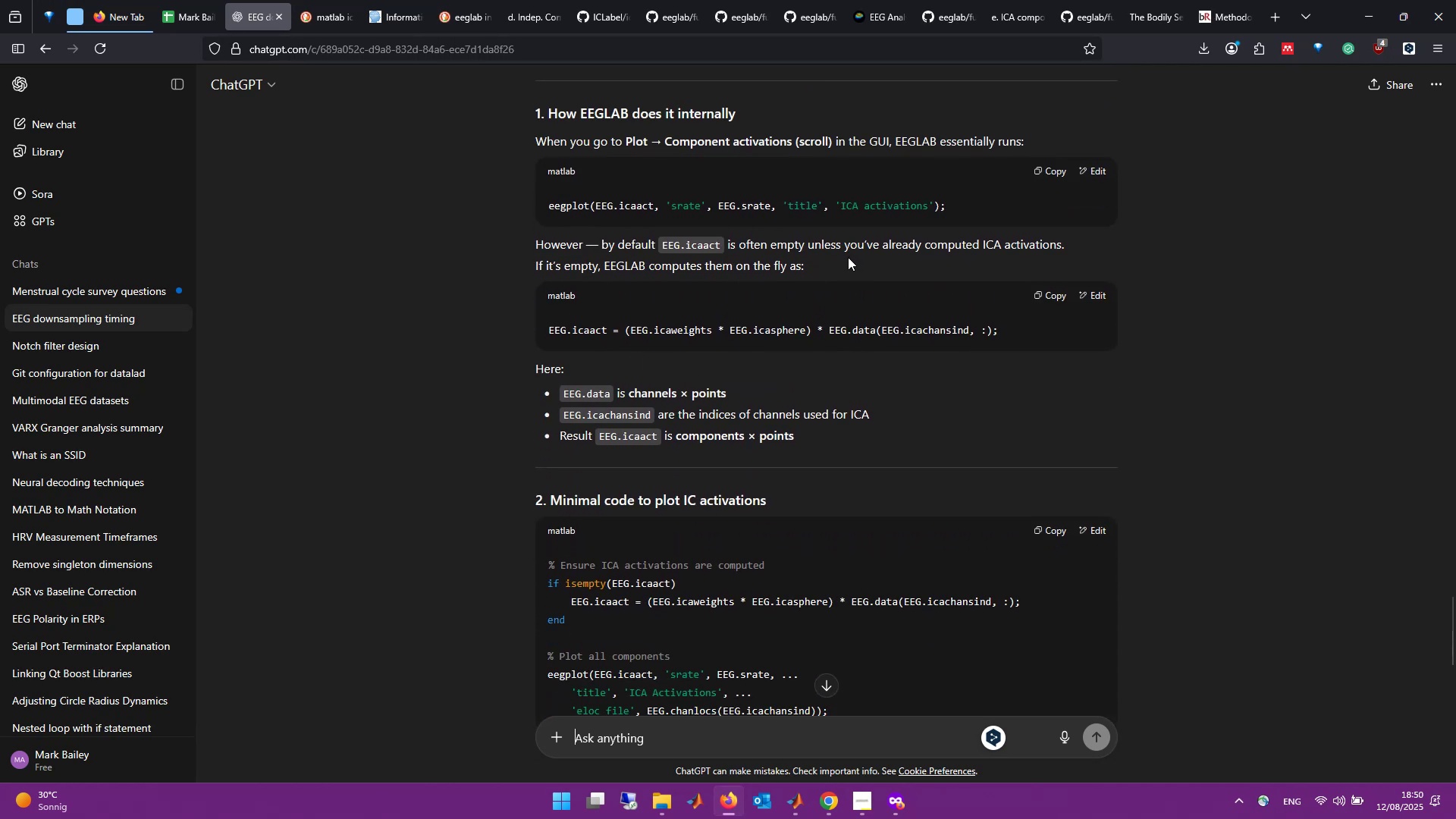 
key(Alt+Tab)
 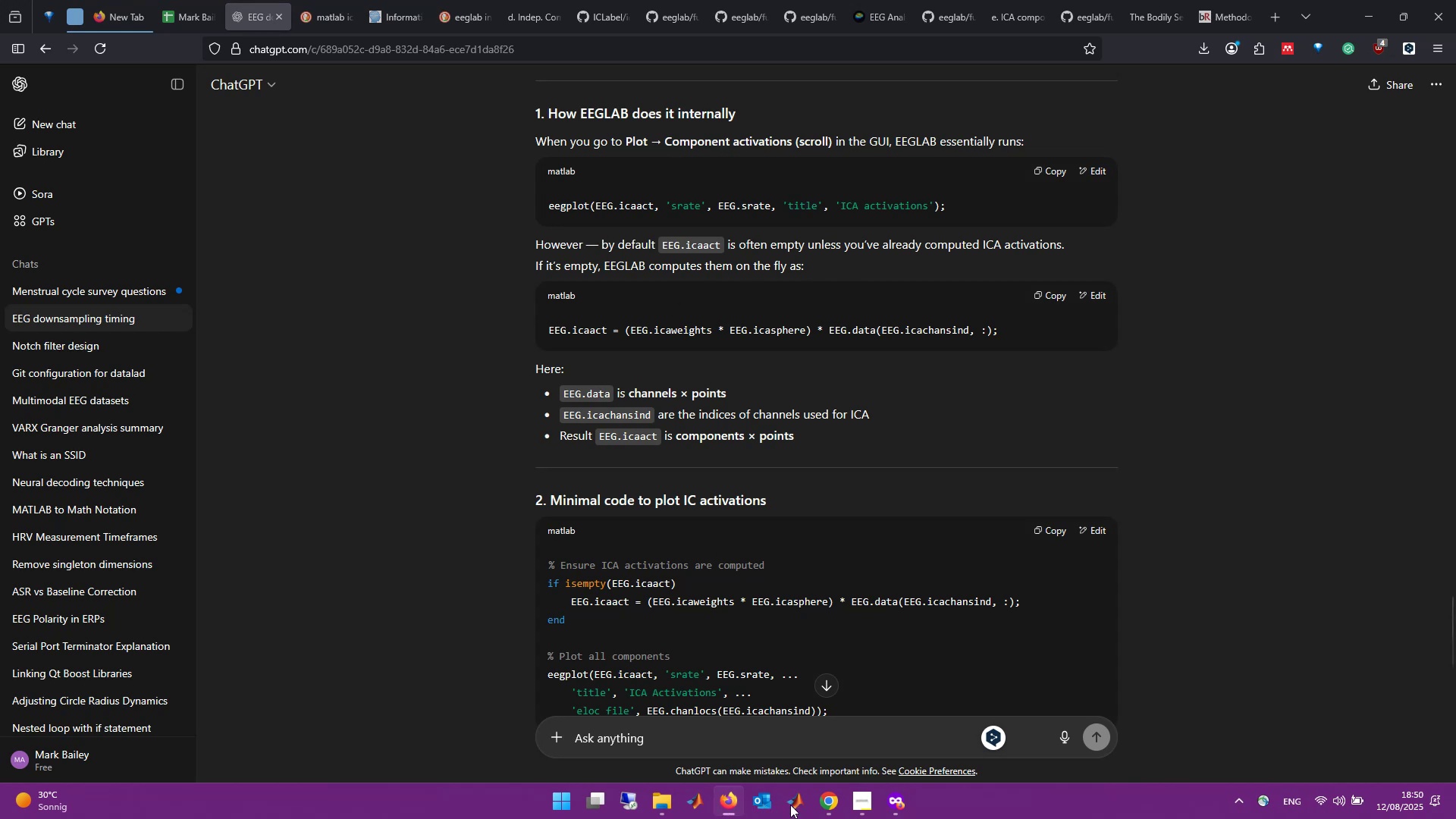 
left_click([794, 804])
 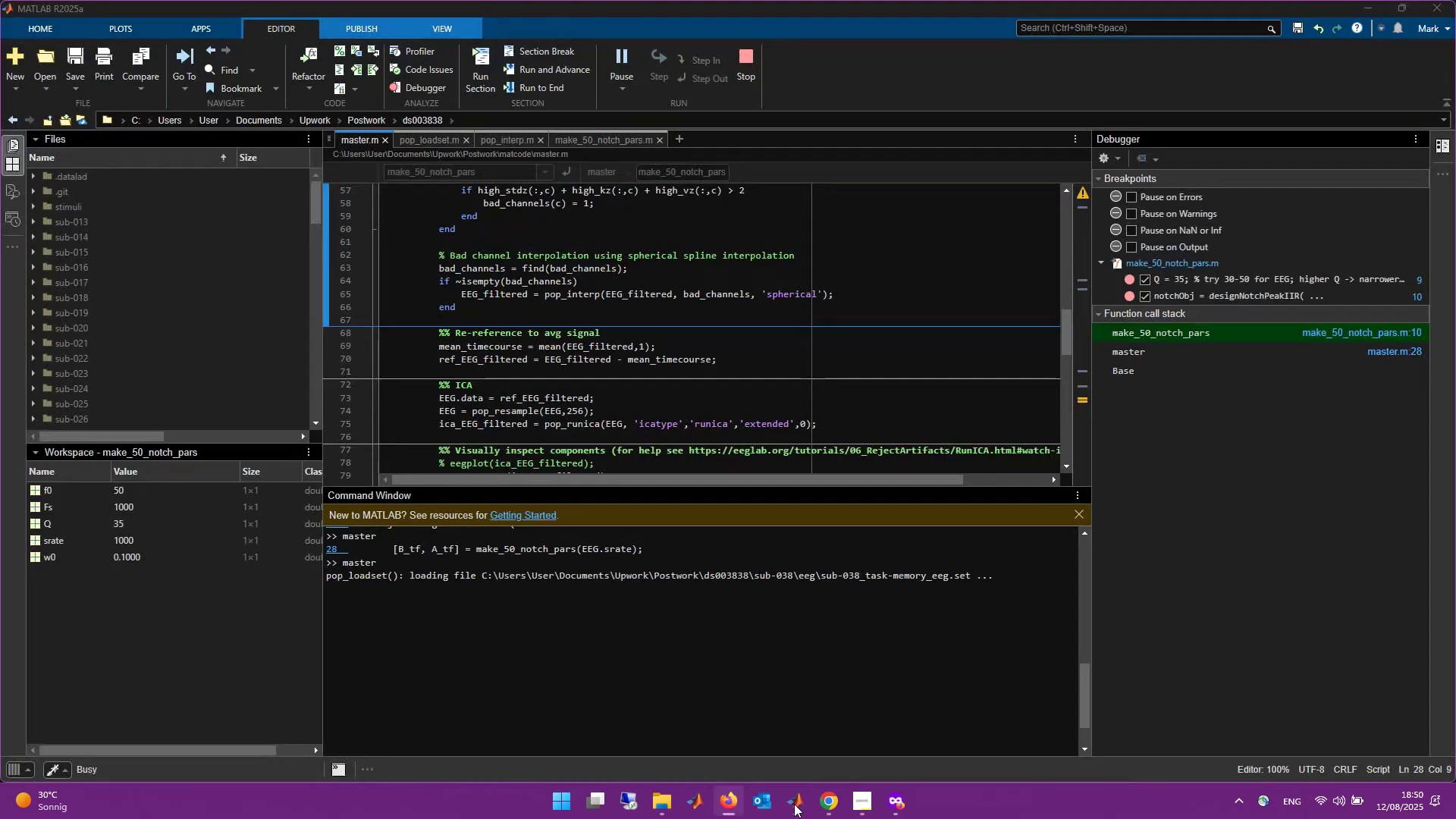 
wait(6.82)
 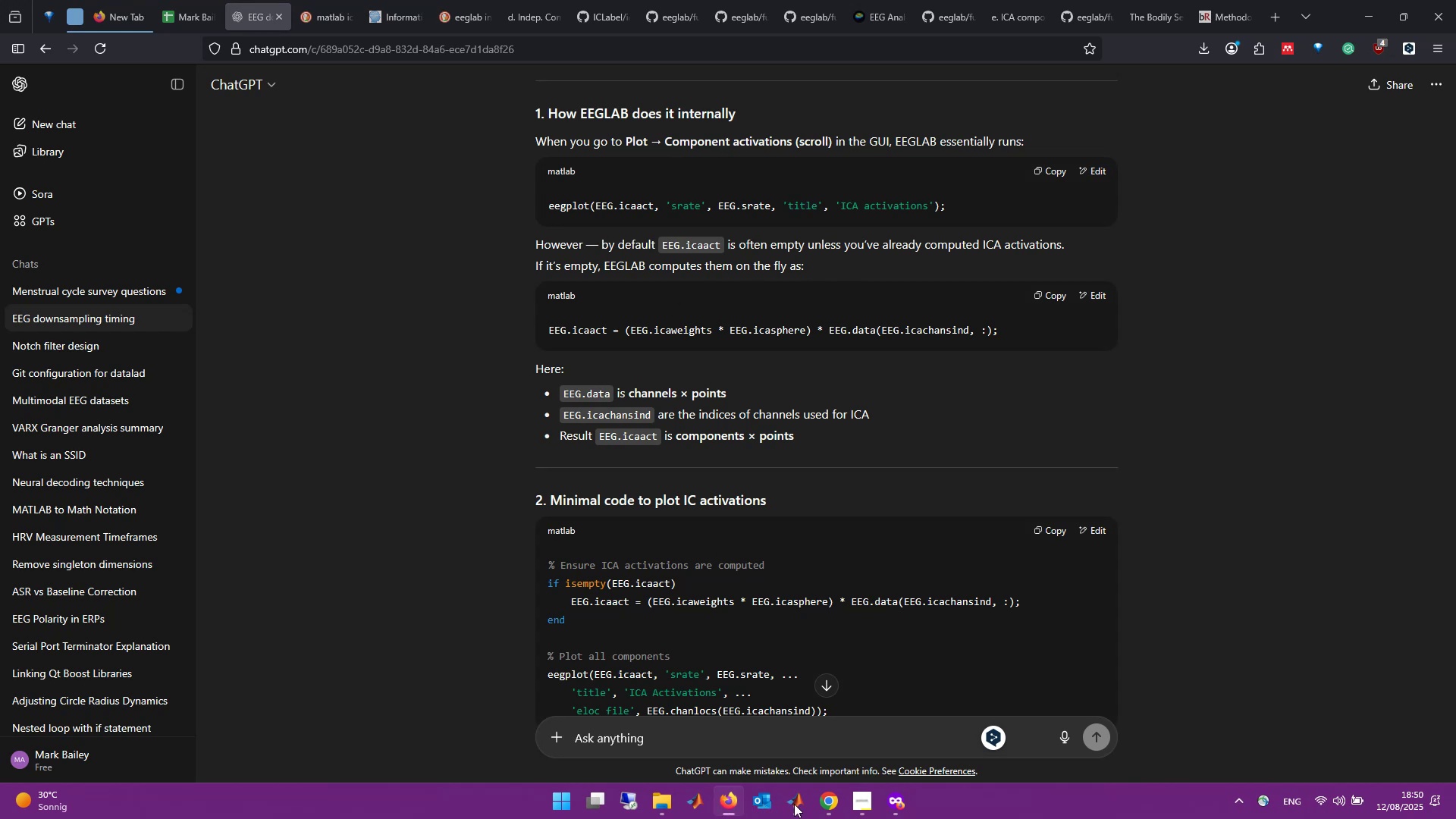 
left_click([765, 622])
 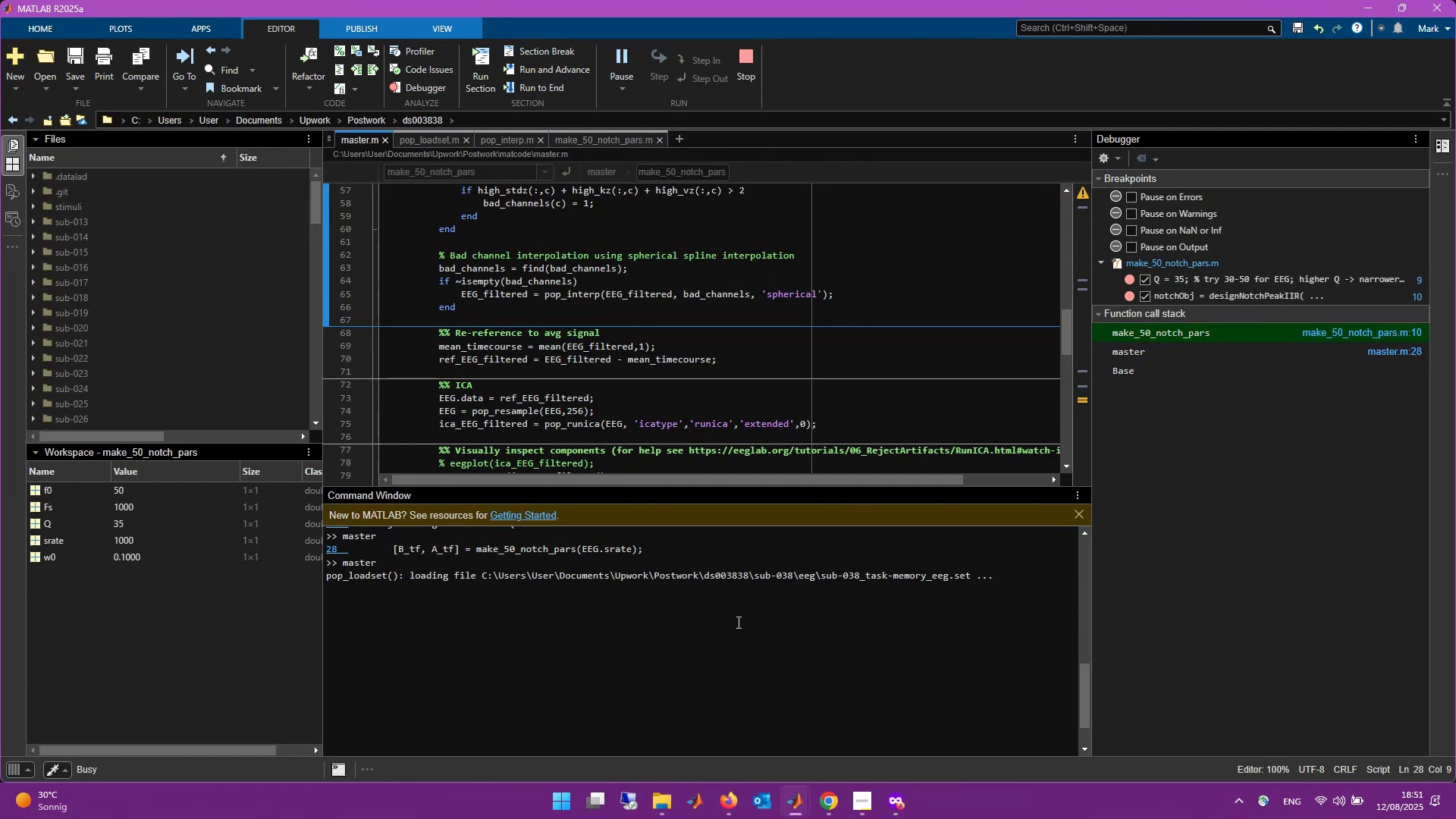 
wait(8.19)
 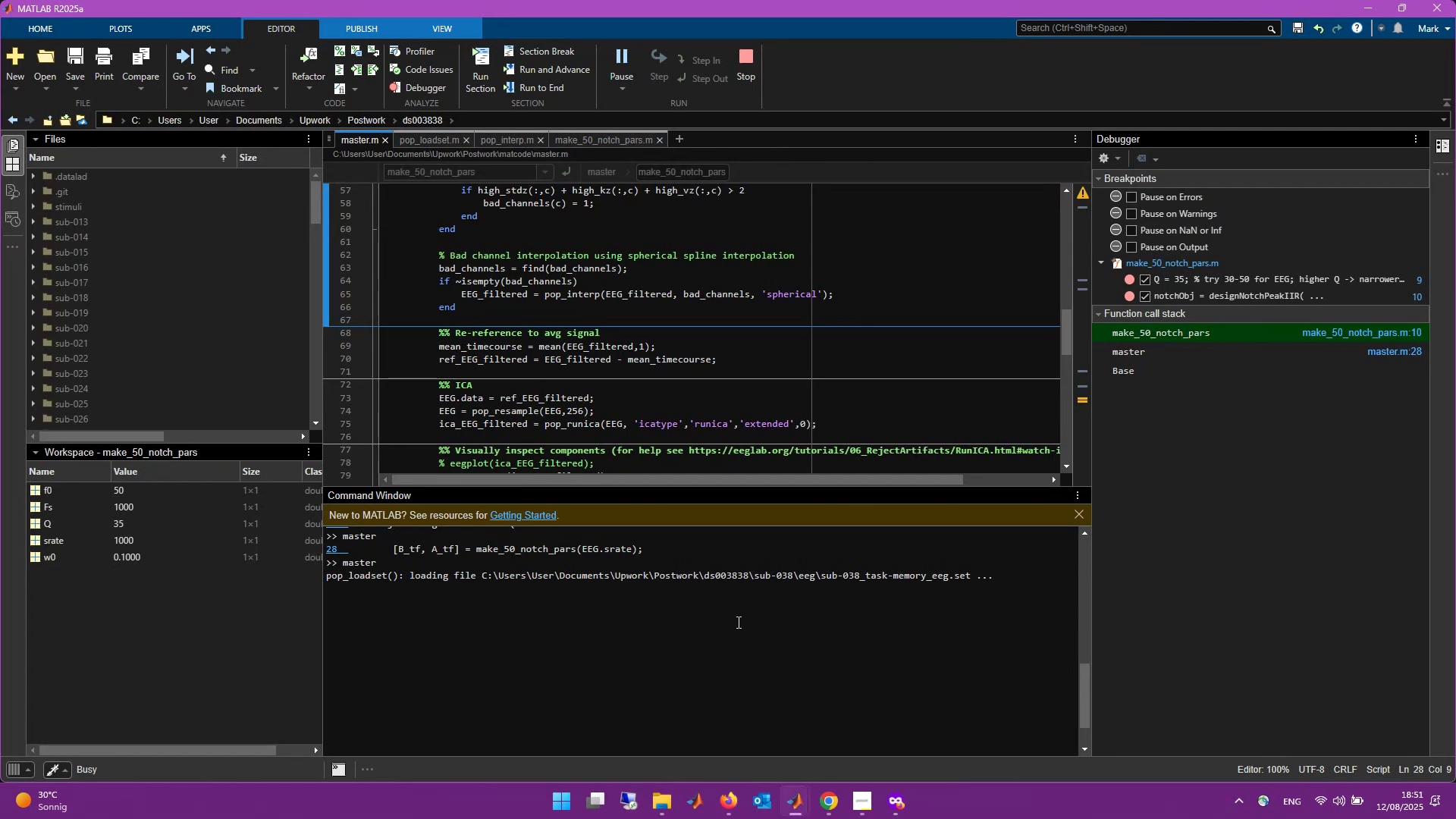 
scroll: coordinate [694, 431], scroll_direction: up, amount: 3.0
 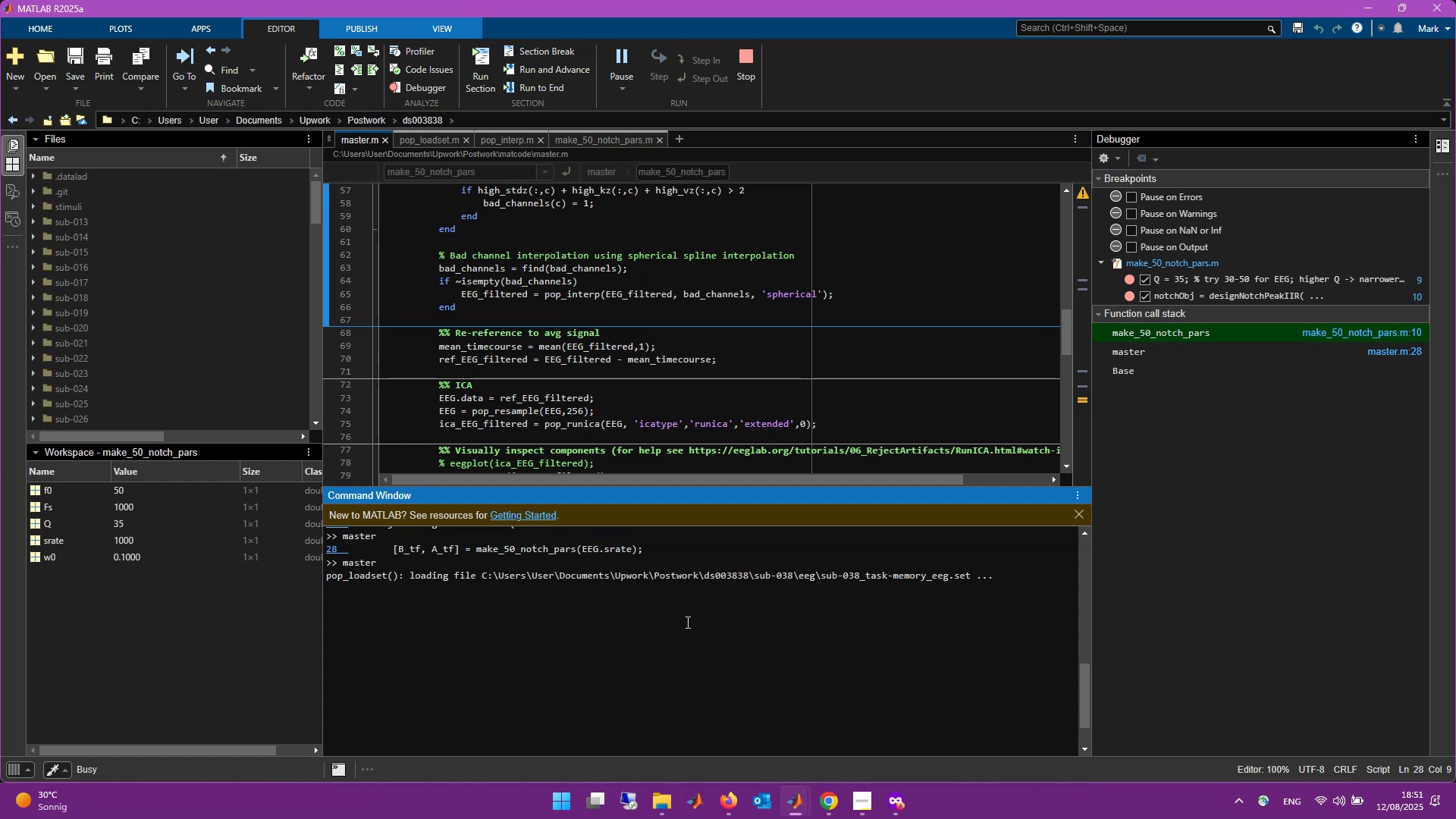 
wait(7.91)
 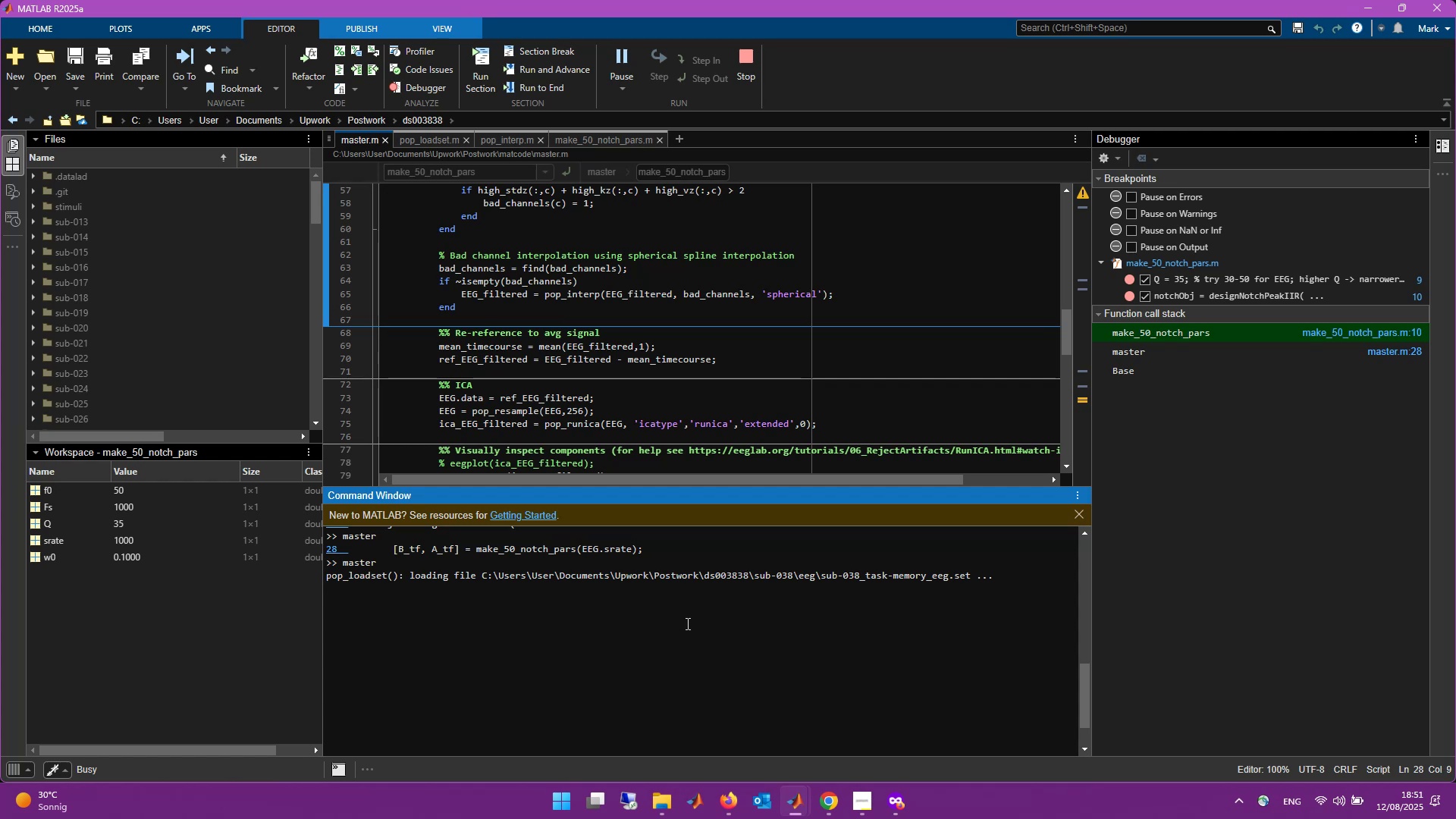 
scroll: coordinate [718, 375], scroll_direction: up, amount: 3.0
 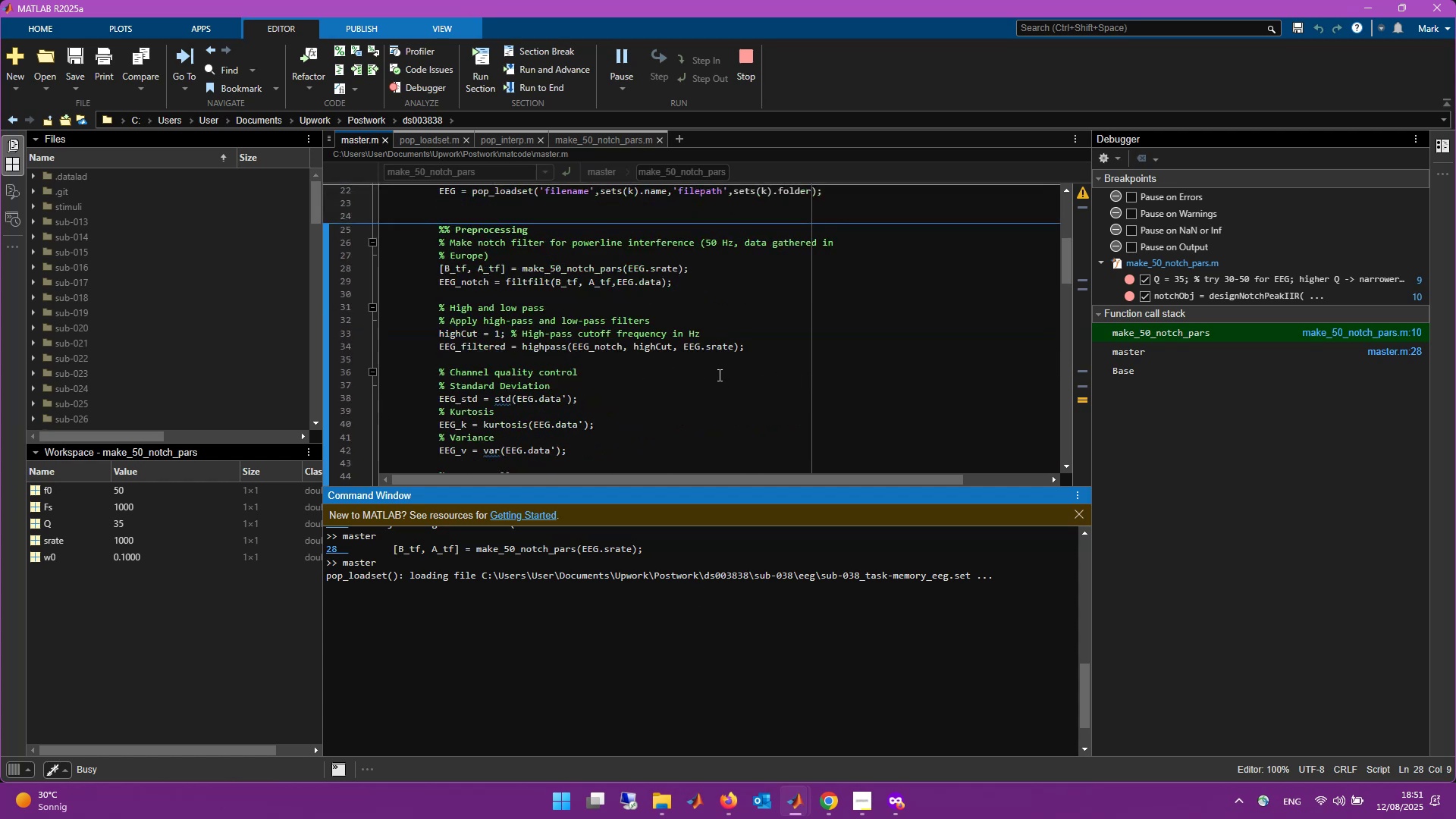 
scroll: coordinate [716, 375], scroll_direction: down, amount: 2.0
 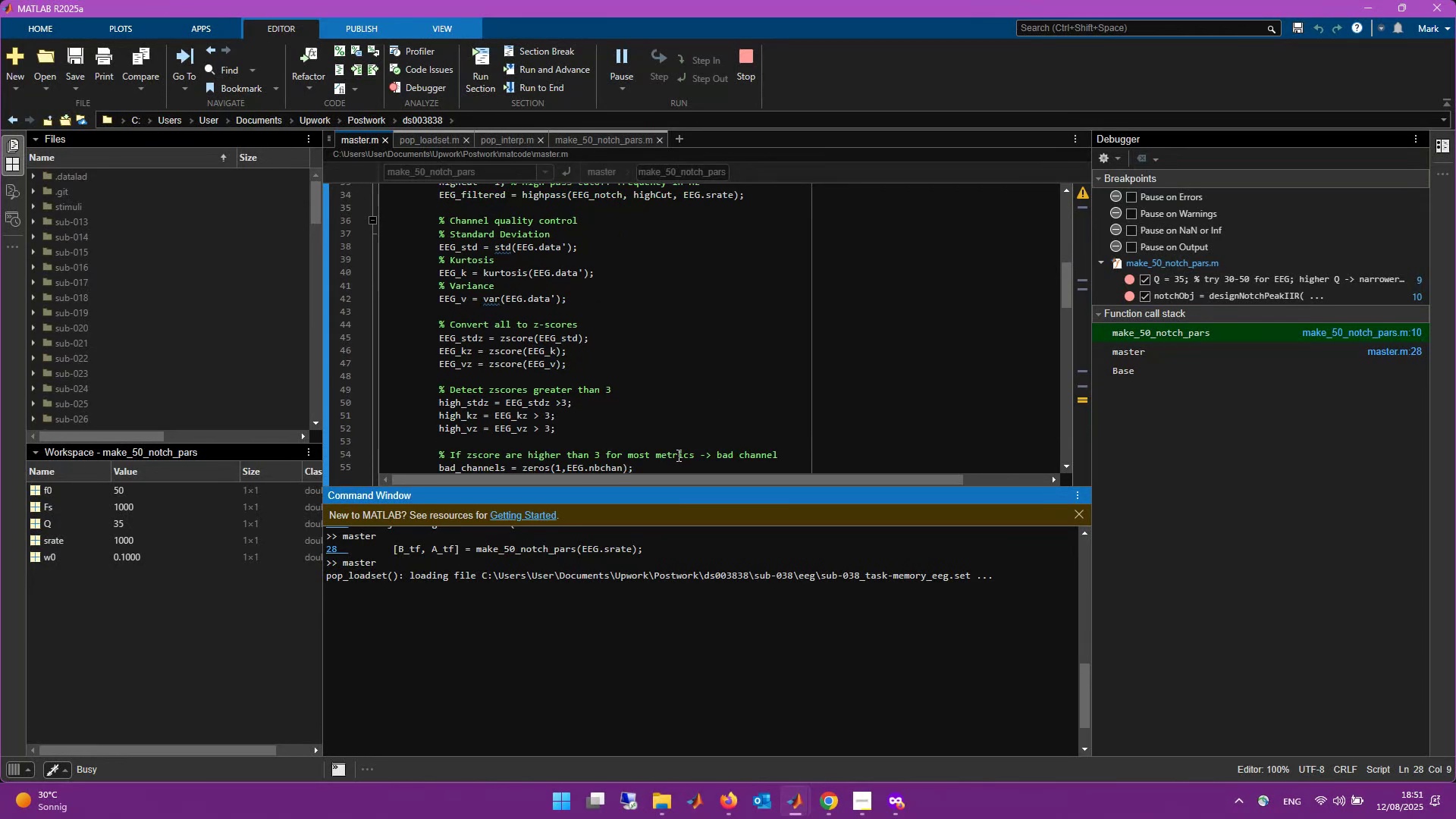 
scroll: coordinate [677, 435], scroll_direction: up, amount: 3.0
 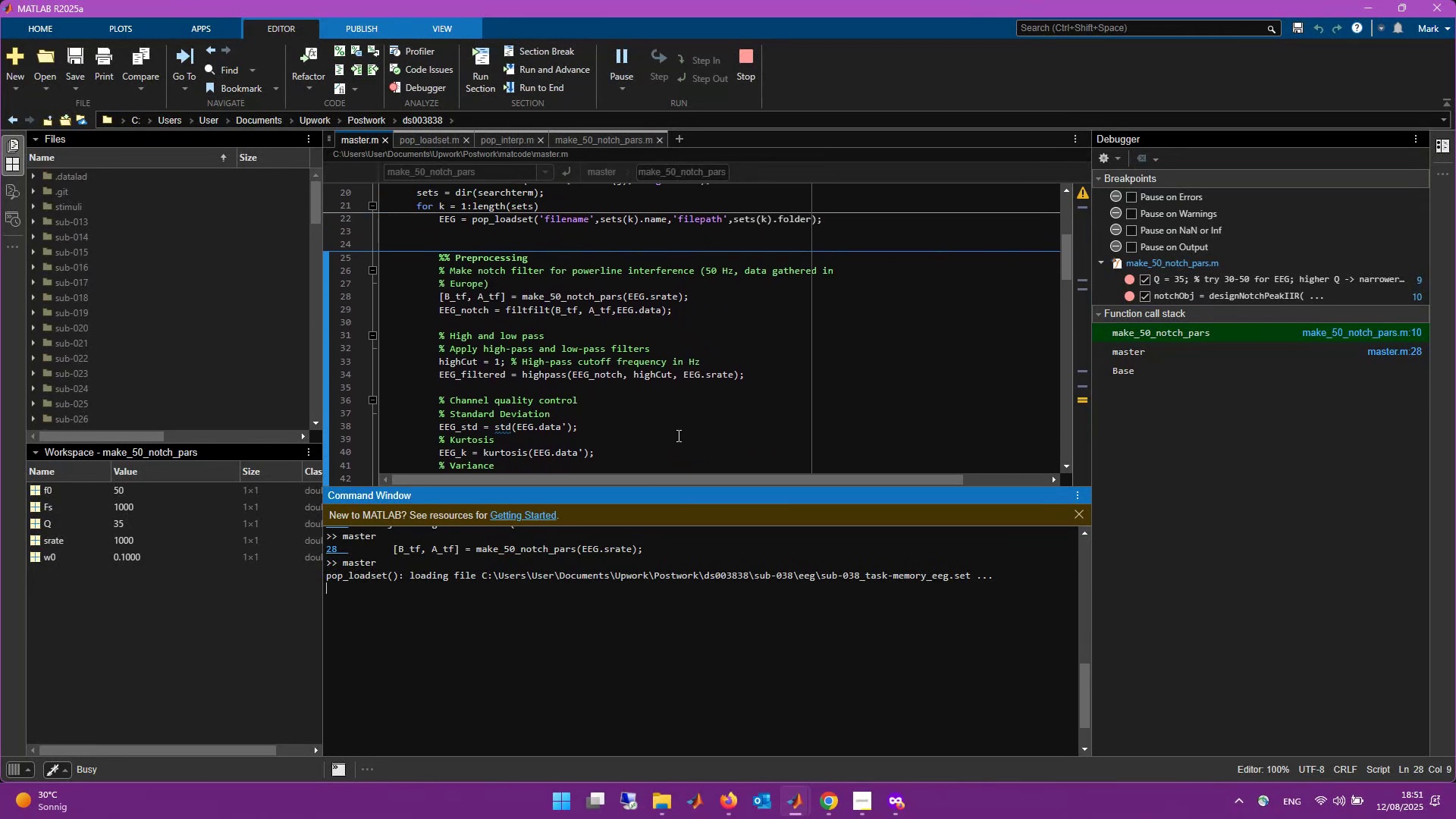 
scroll: coordinate [677, 435], scroll_direction: down, amount: 2.0
 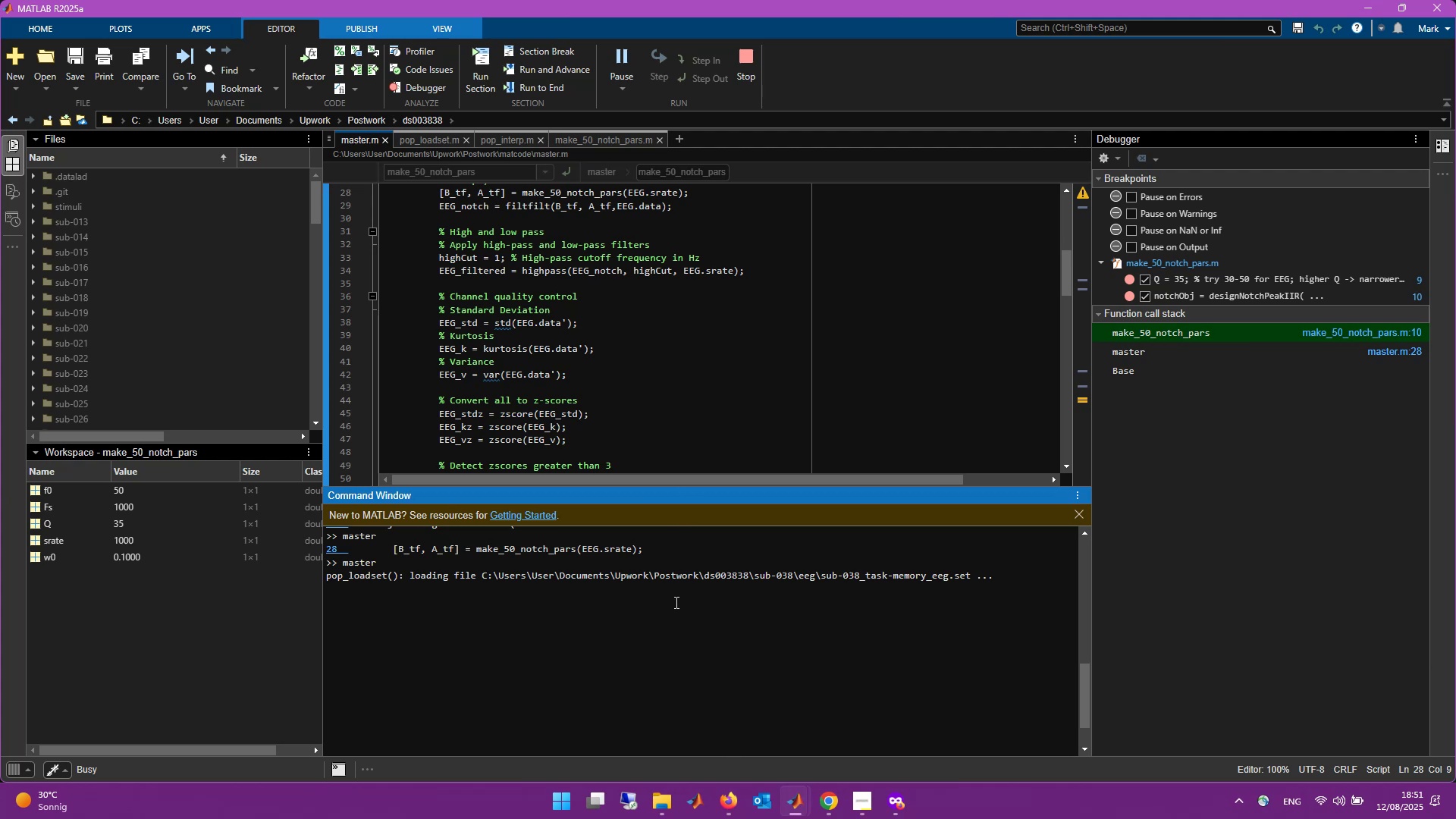 
wait(9.65)
 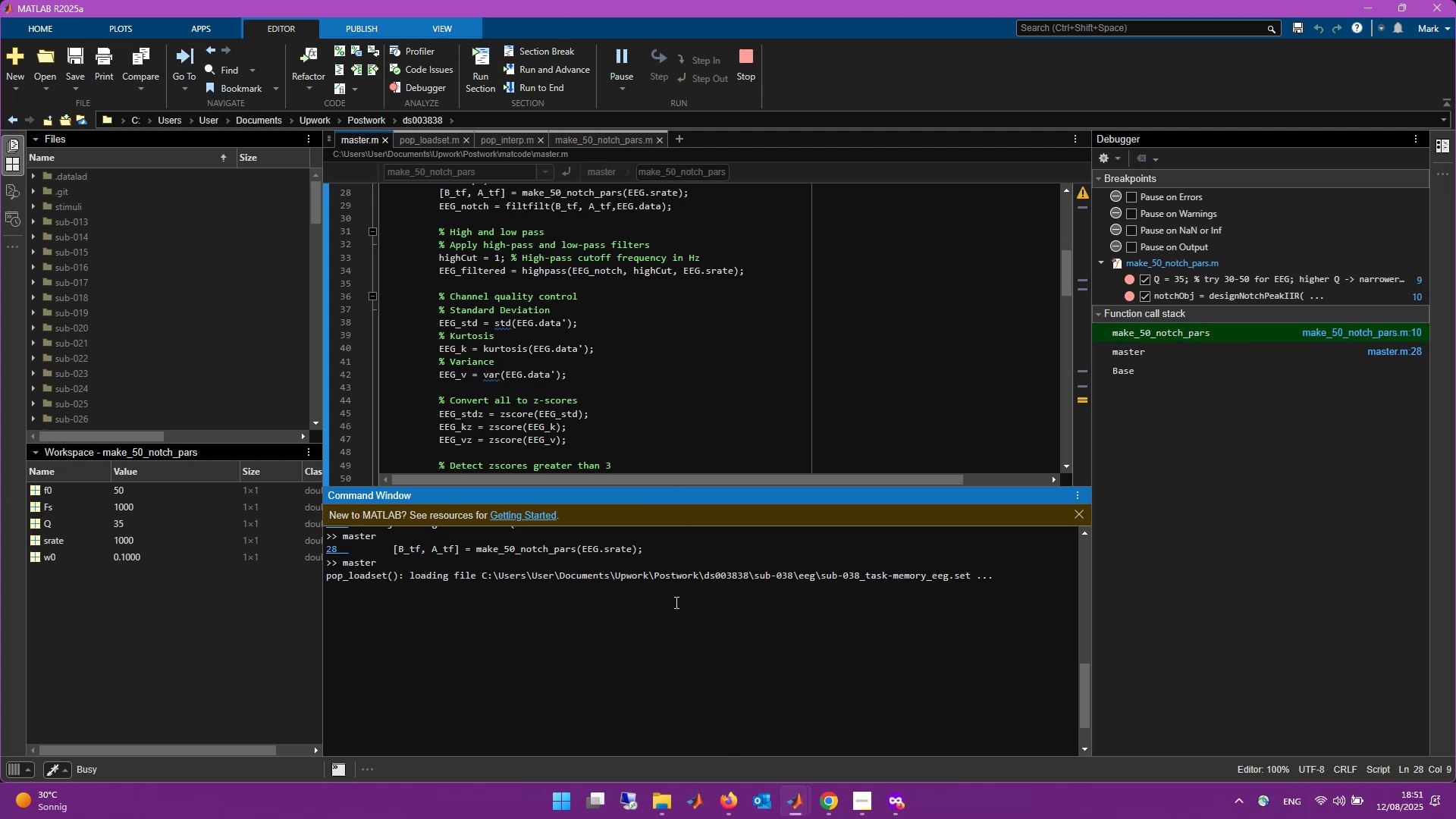 
scroll: coordinate [670, 412], scroll_direction: down, amount: 4.0
 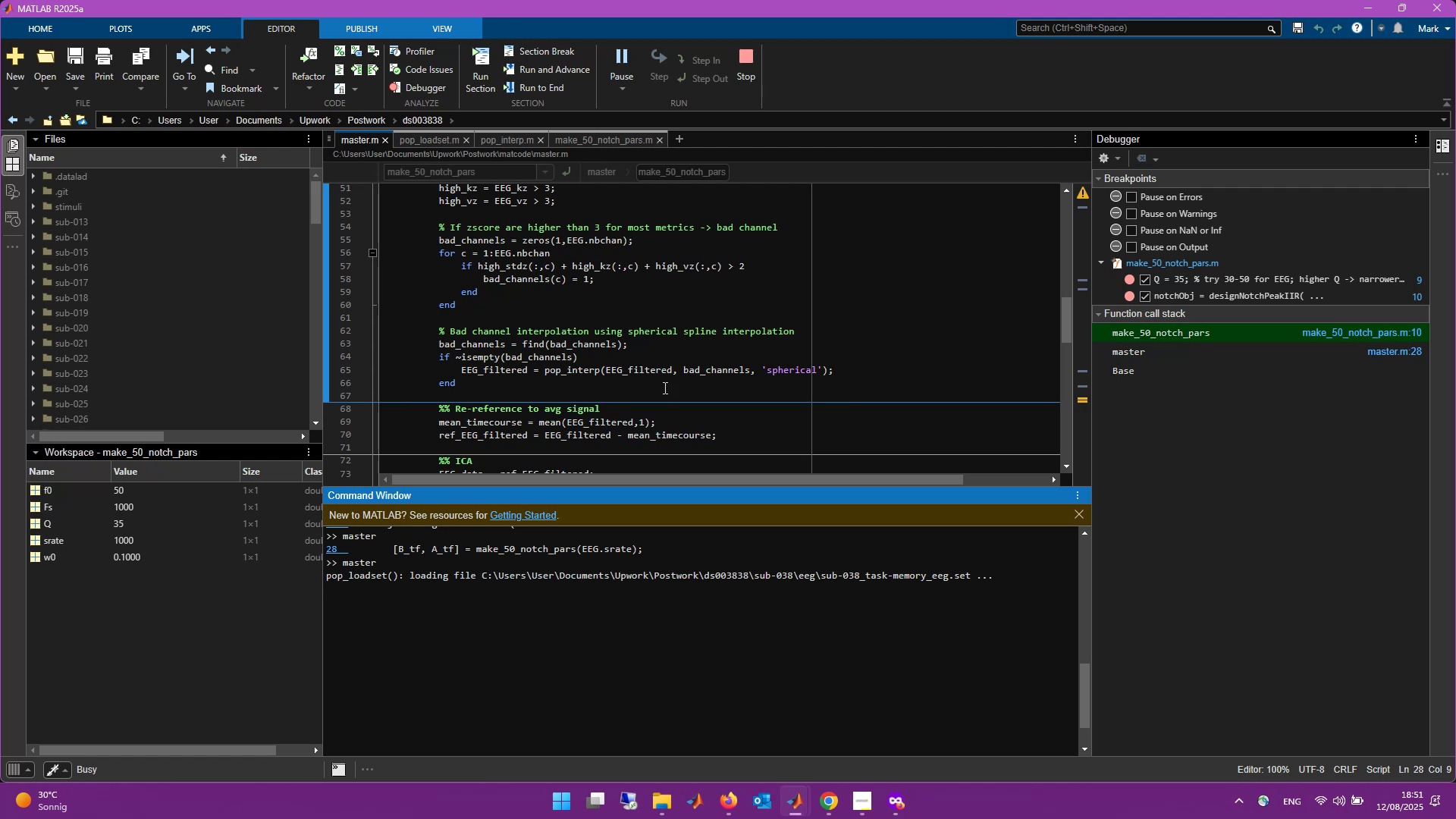 
wait(5.25)
 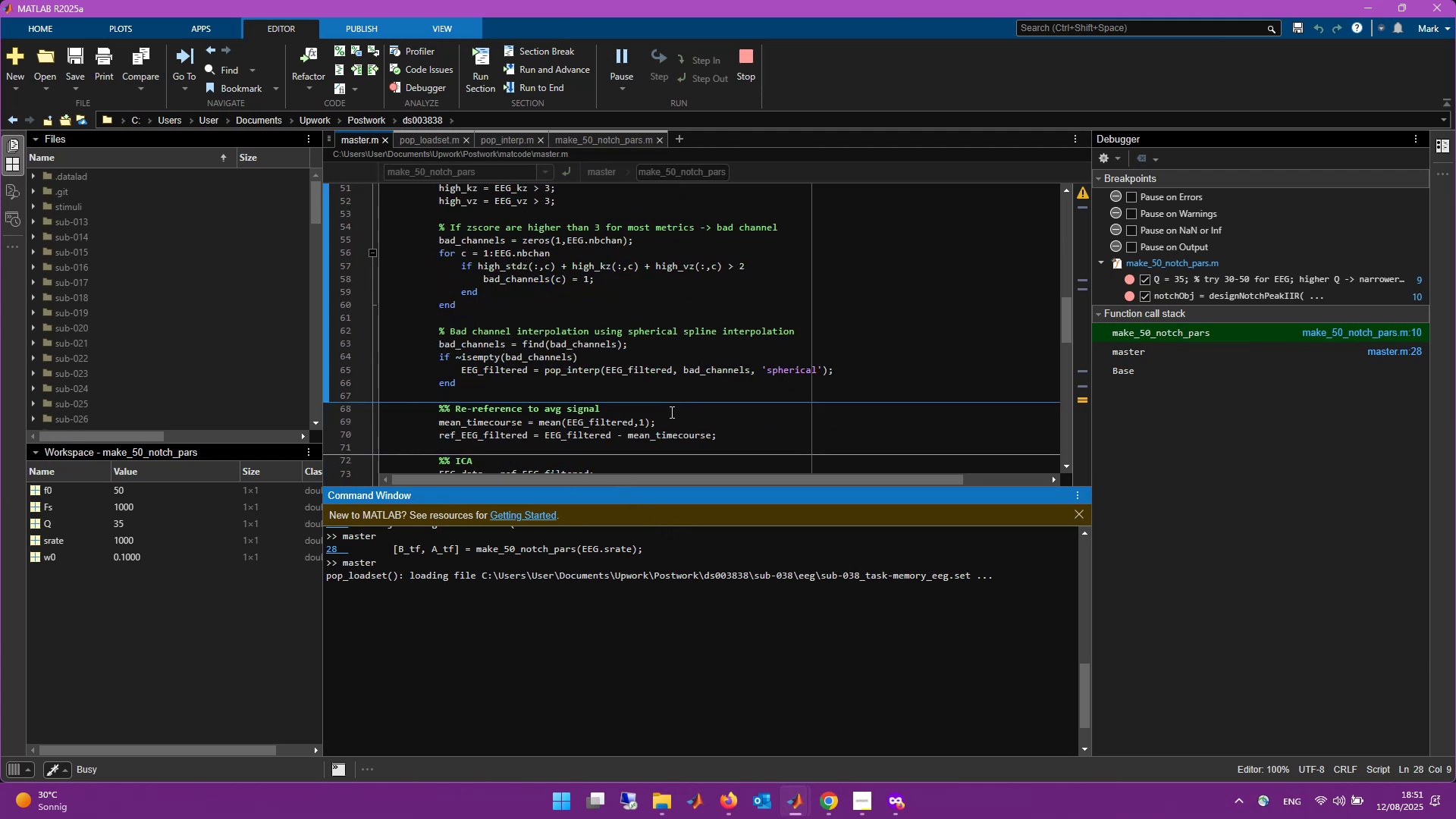 
scroll: coordinate [683, 377], scroll_direction: down, amount: 1.0
 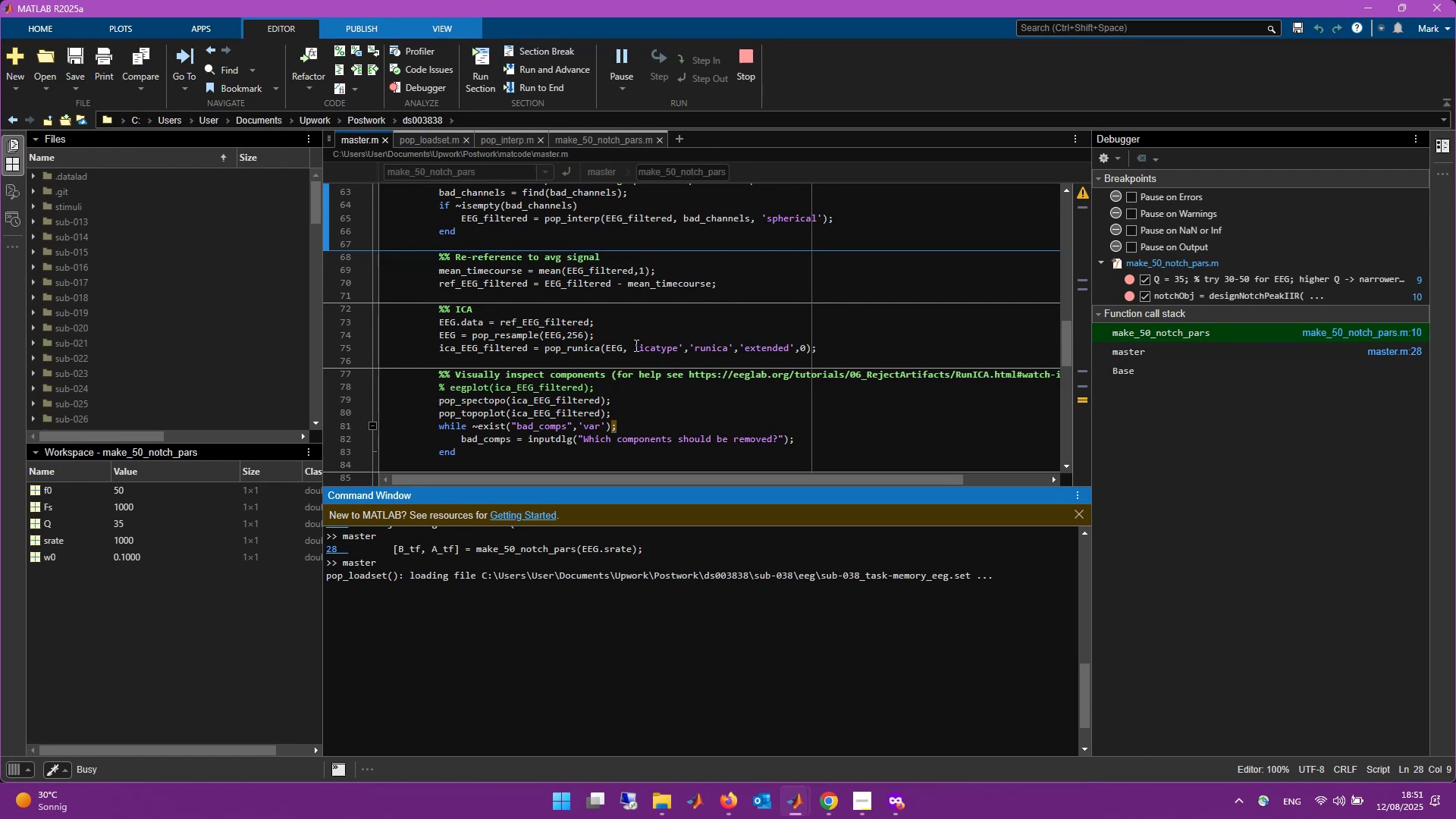 
wait(32.61)
 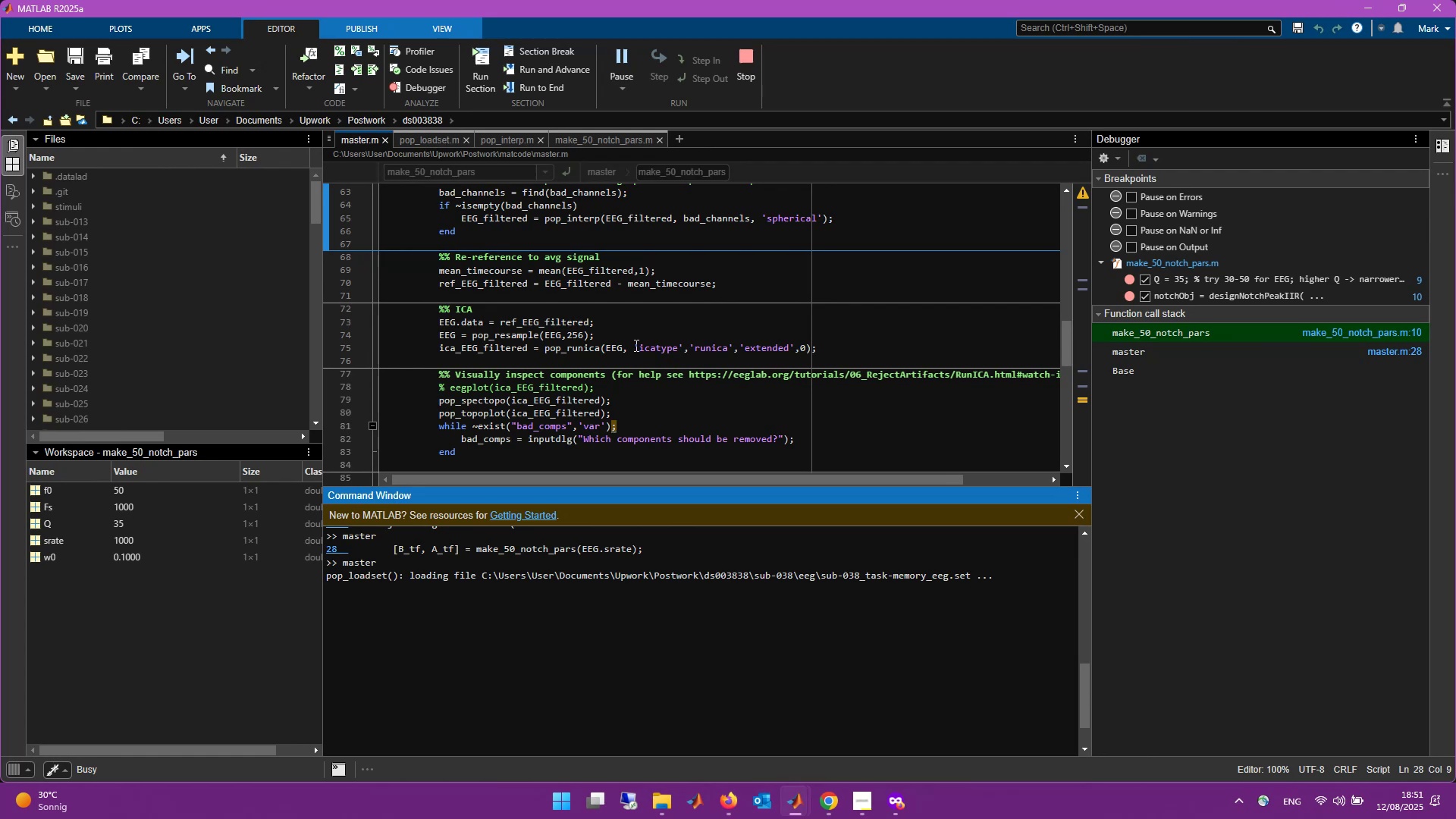 
left_click([644, 602])
 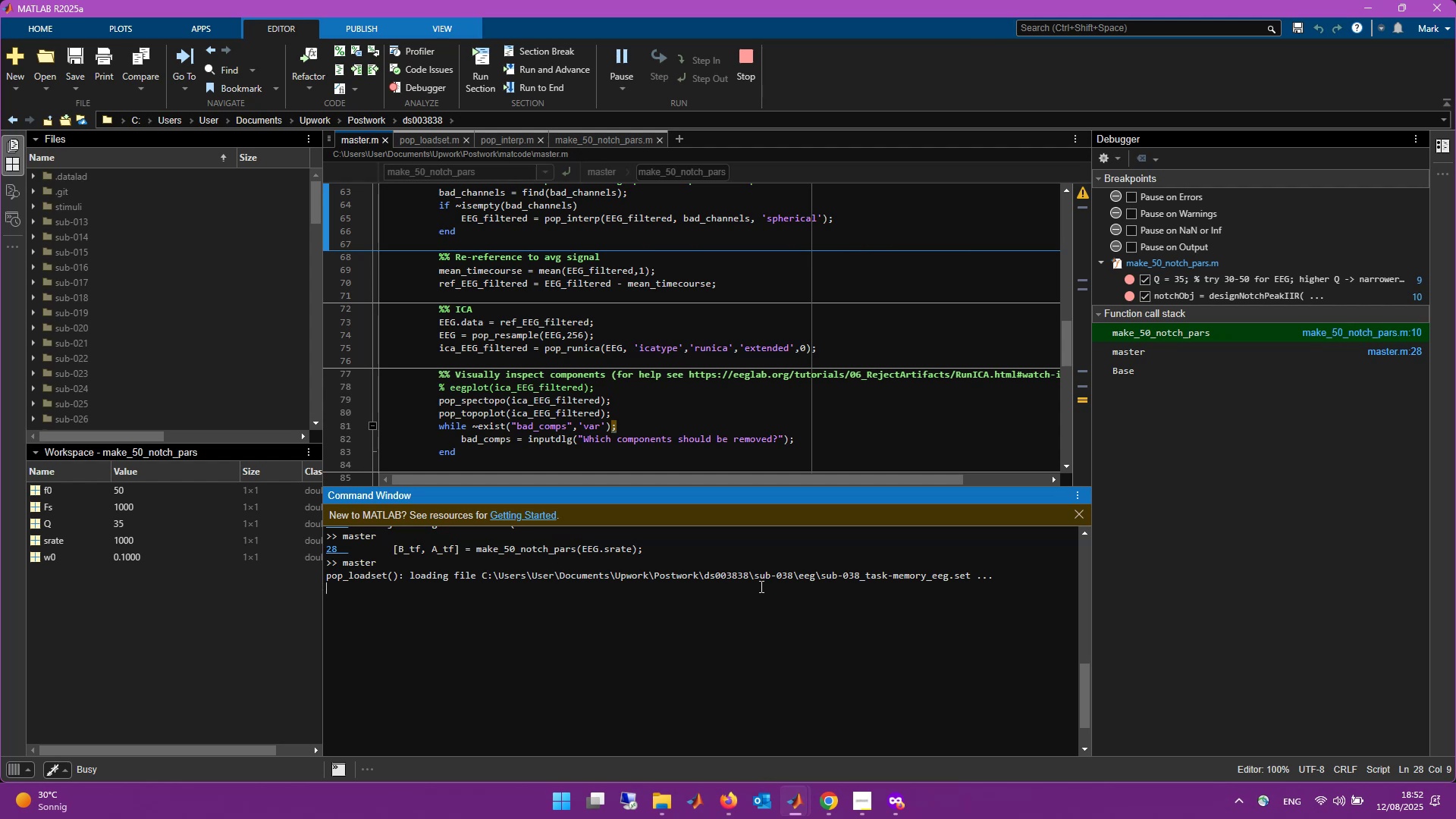 
key(Control+C)
 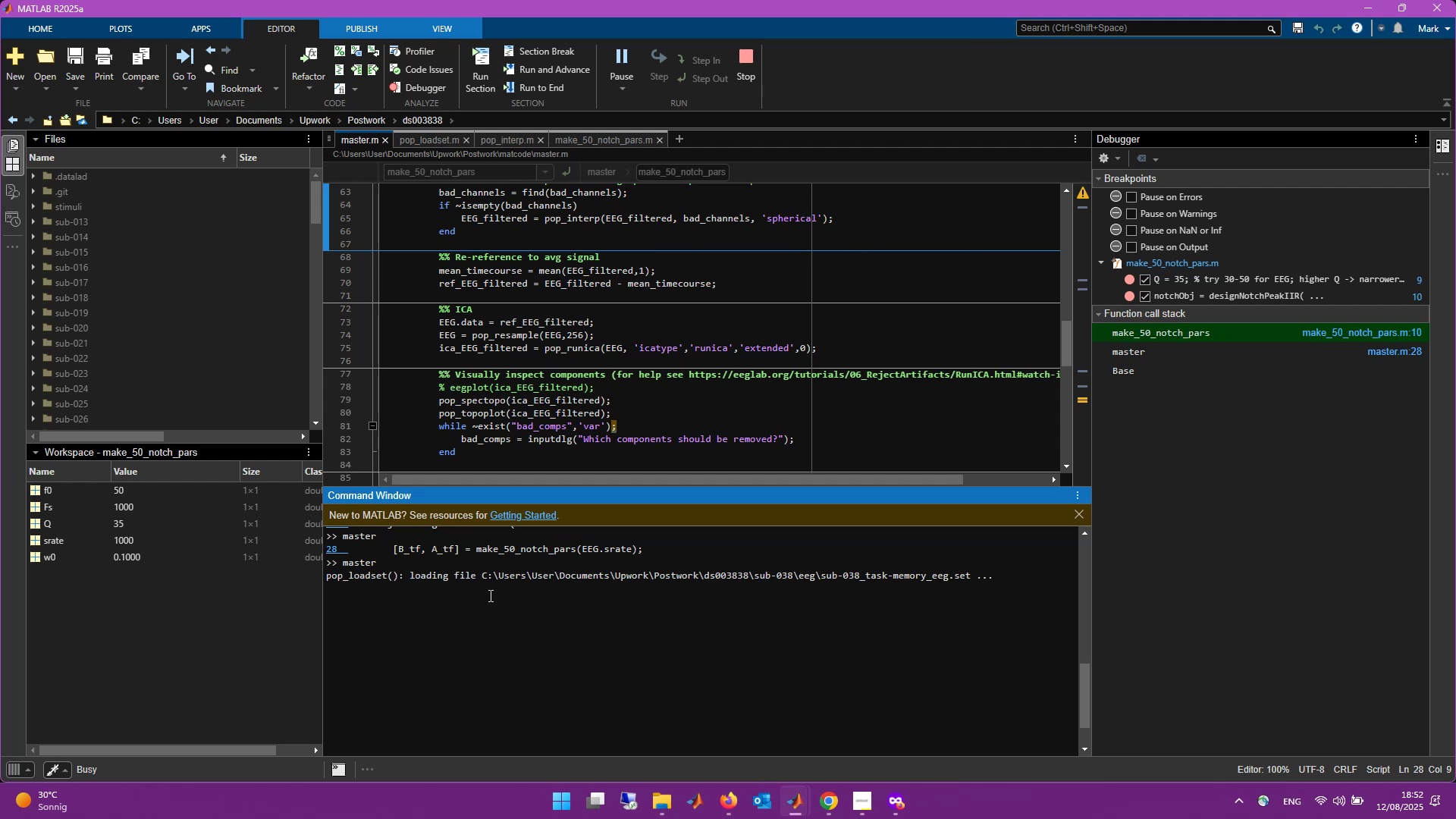 
left_click([485, 608])
 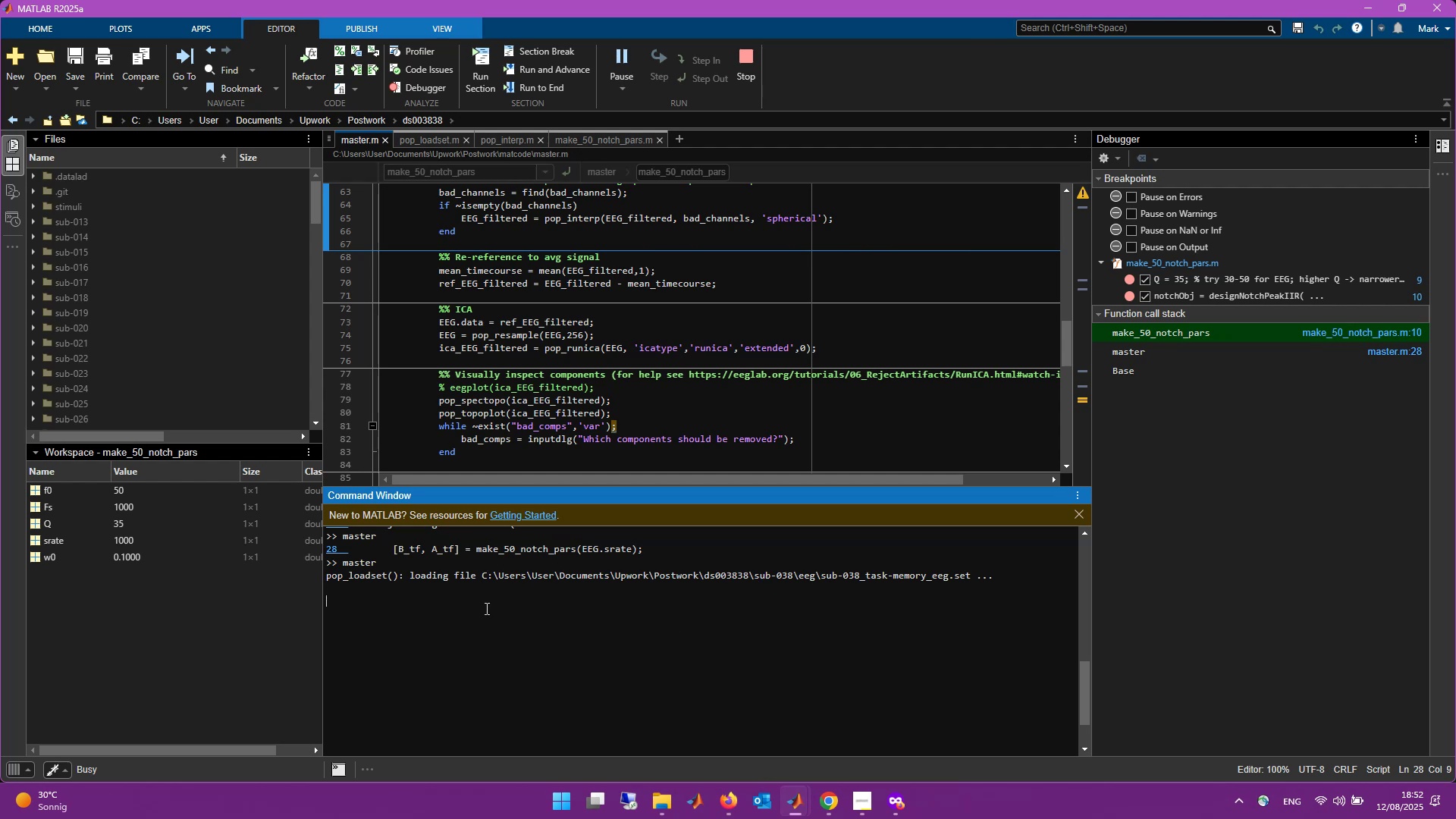 
key(Control+C)
 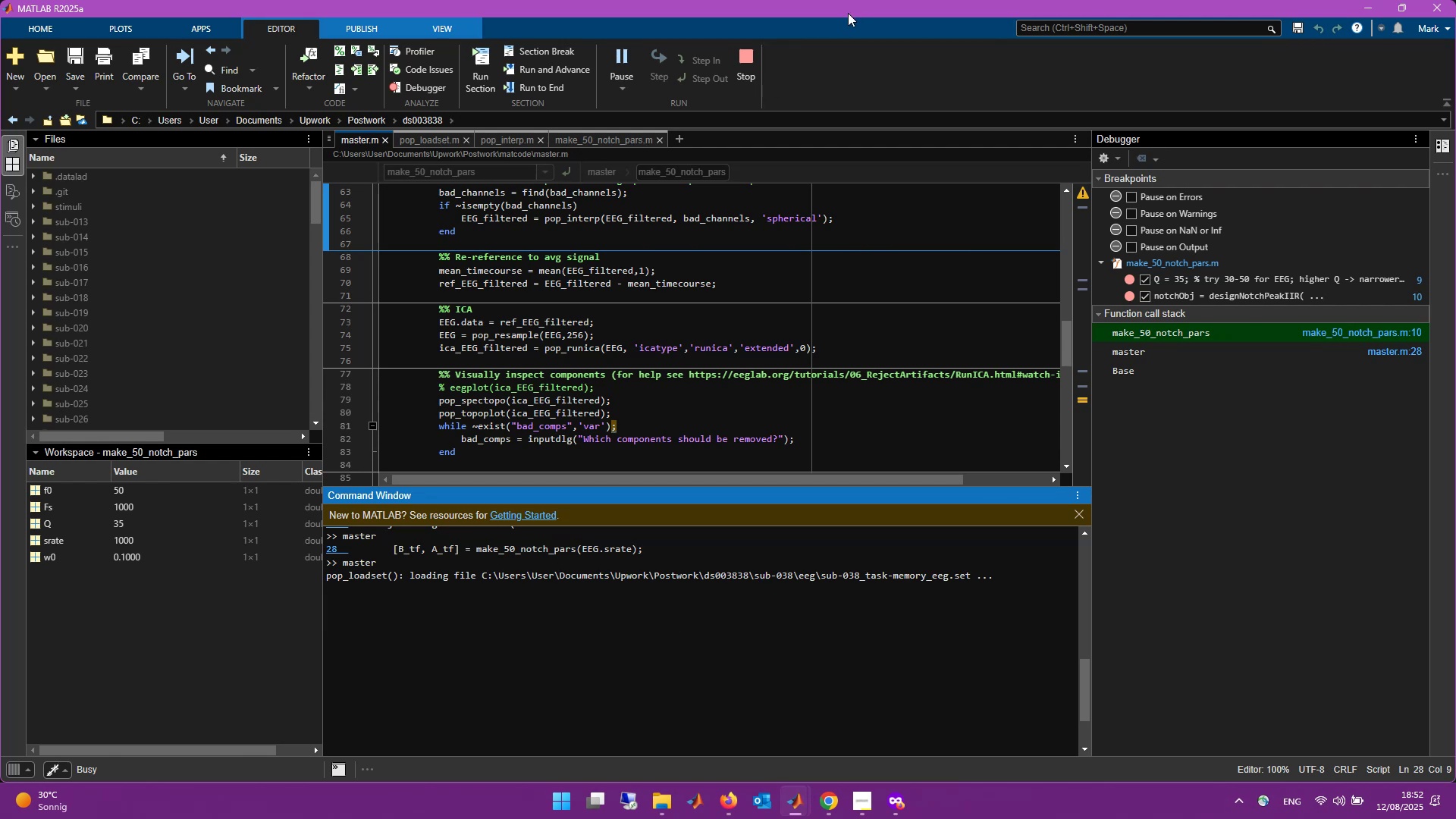 
left_click([742, 58])
 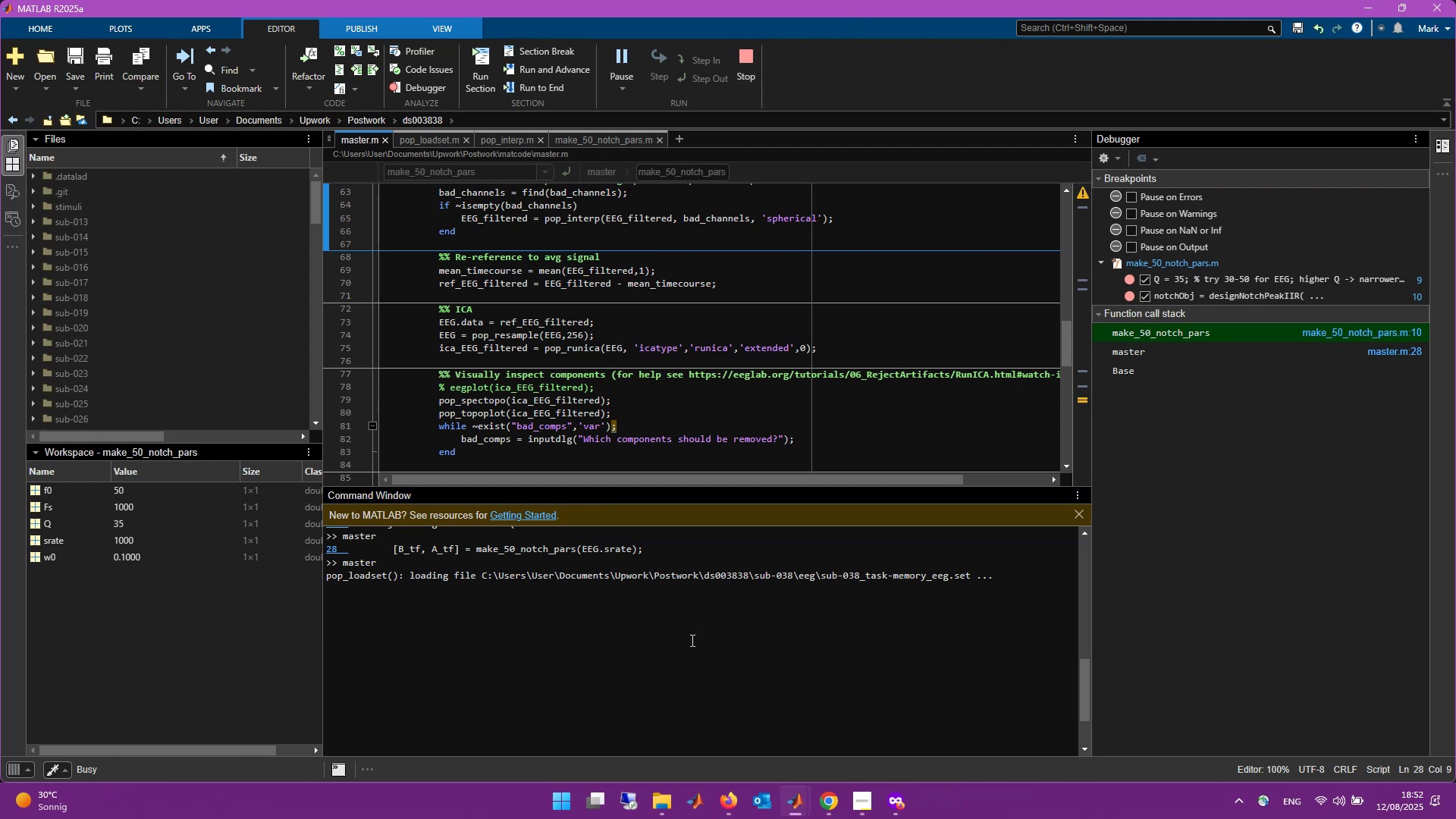 
left_click([689, 639])
 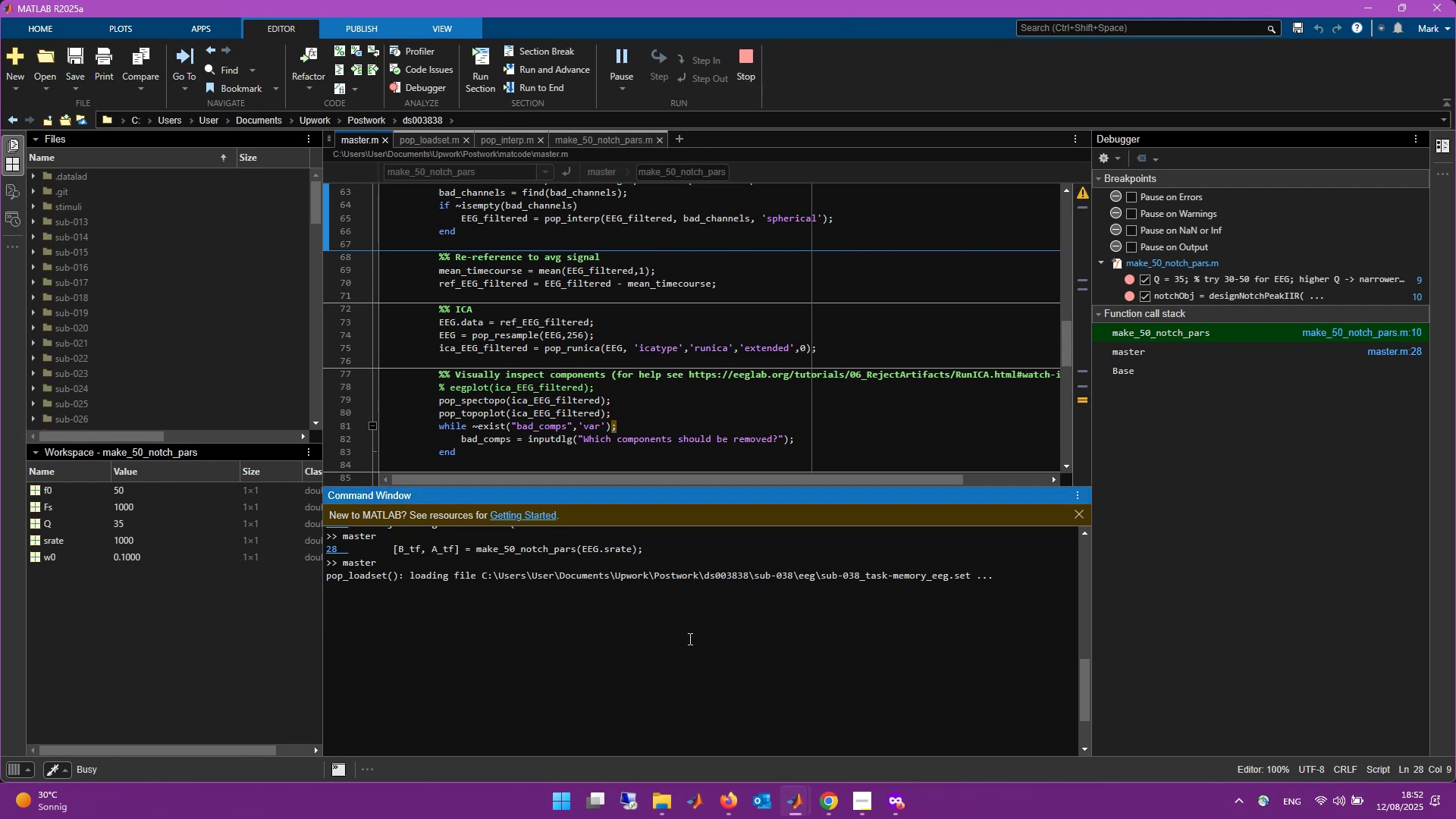 
key(Control+C)
 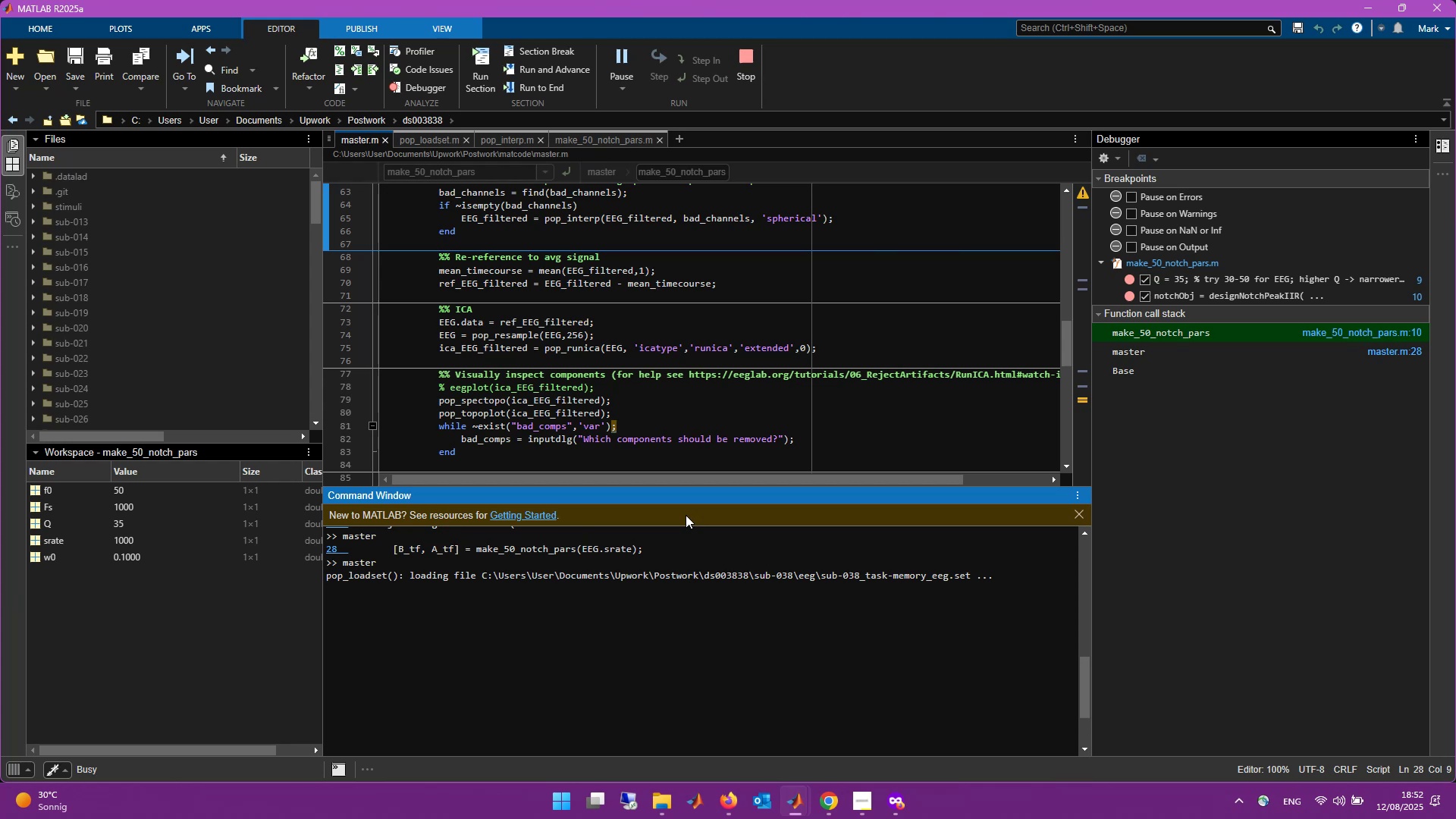 
key(Control+Shift+Escape)
 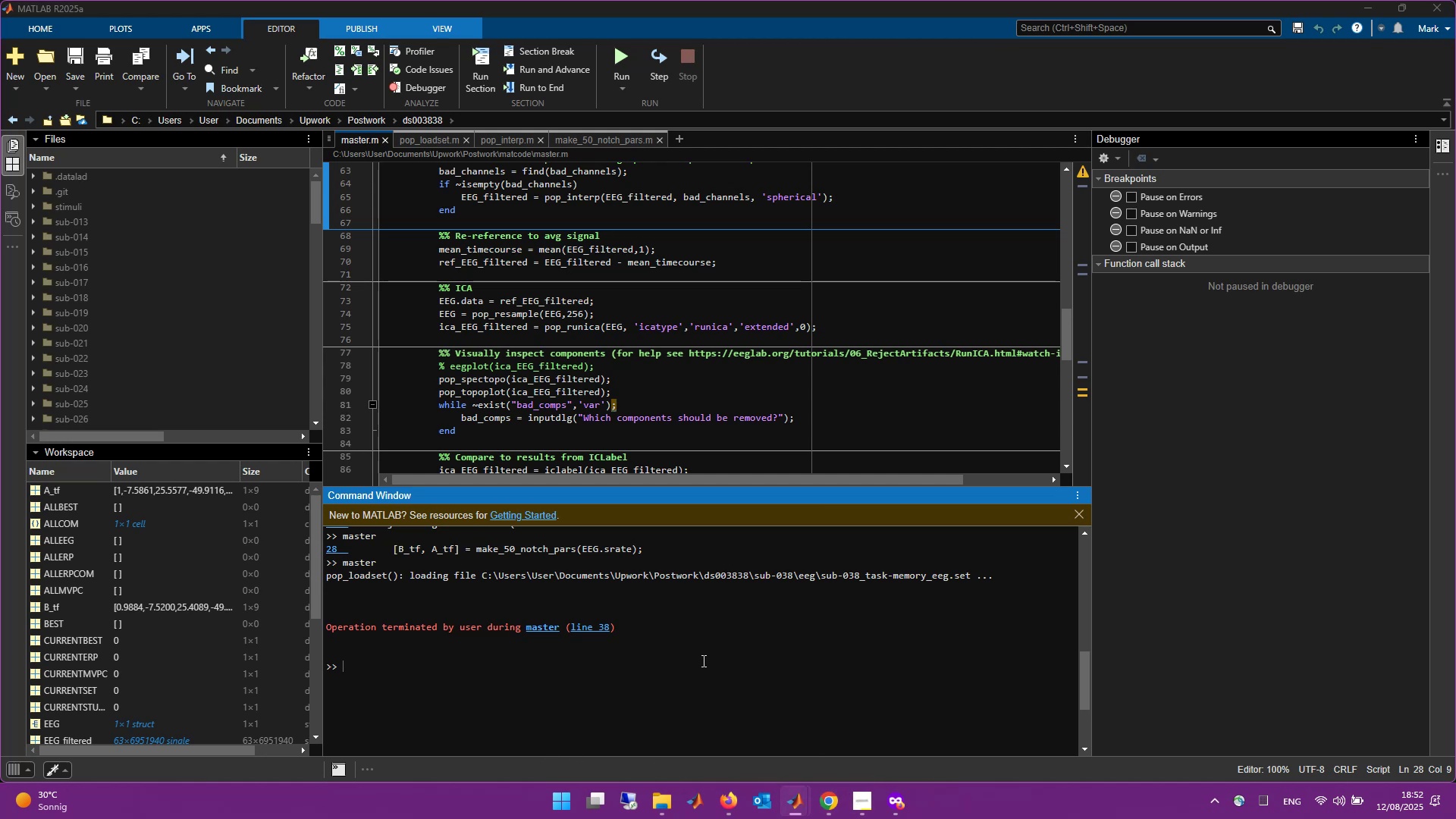 
wait(25.74)
 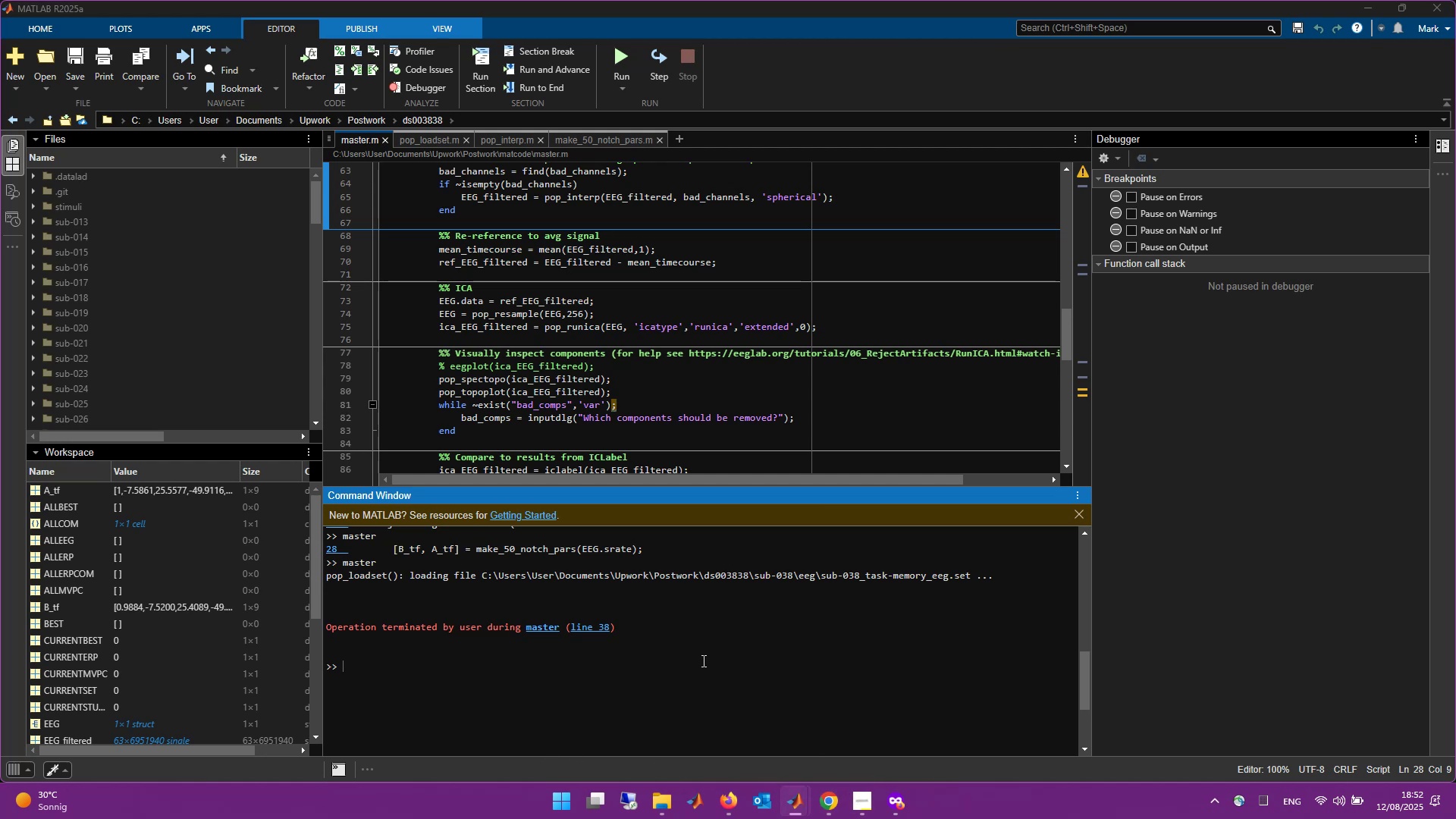 
left_click([535, 661])
 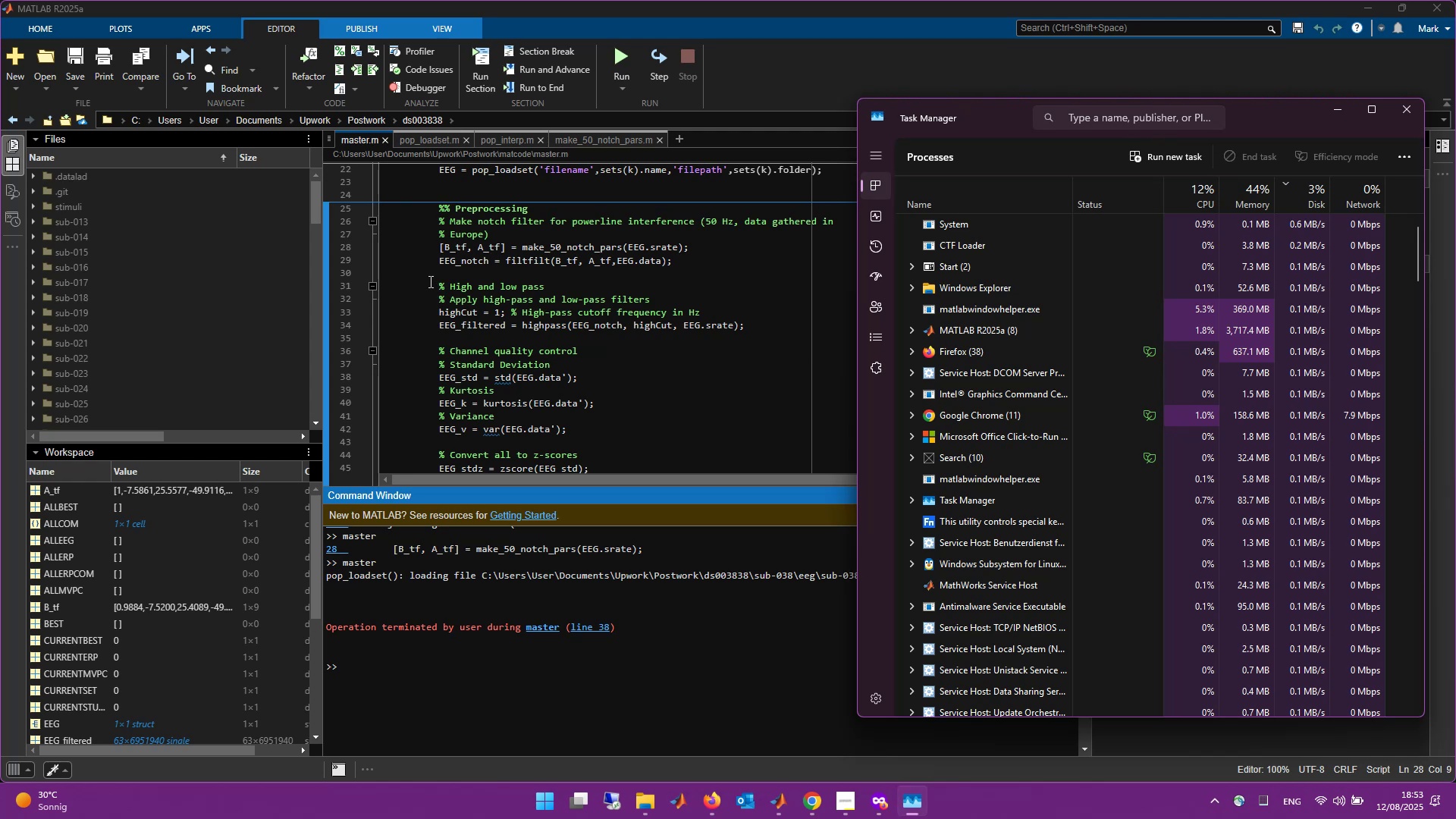 
wait(57.95)
 